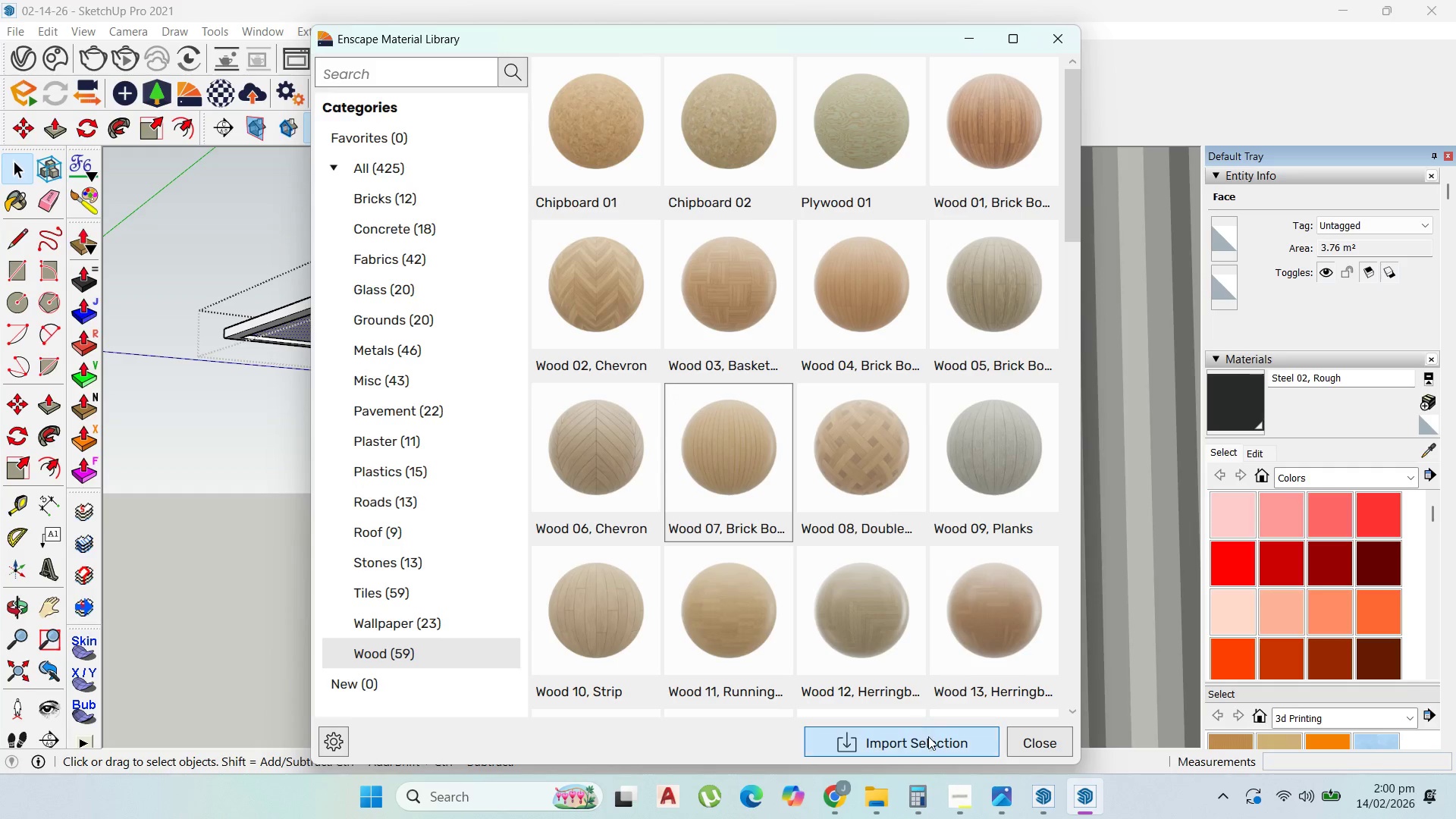 
left_click([933, 742])
 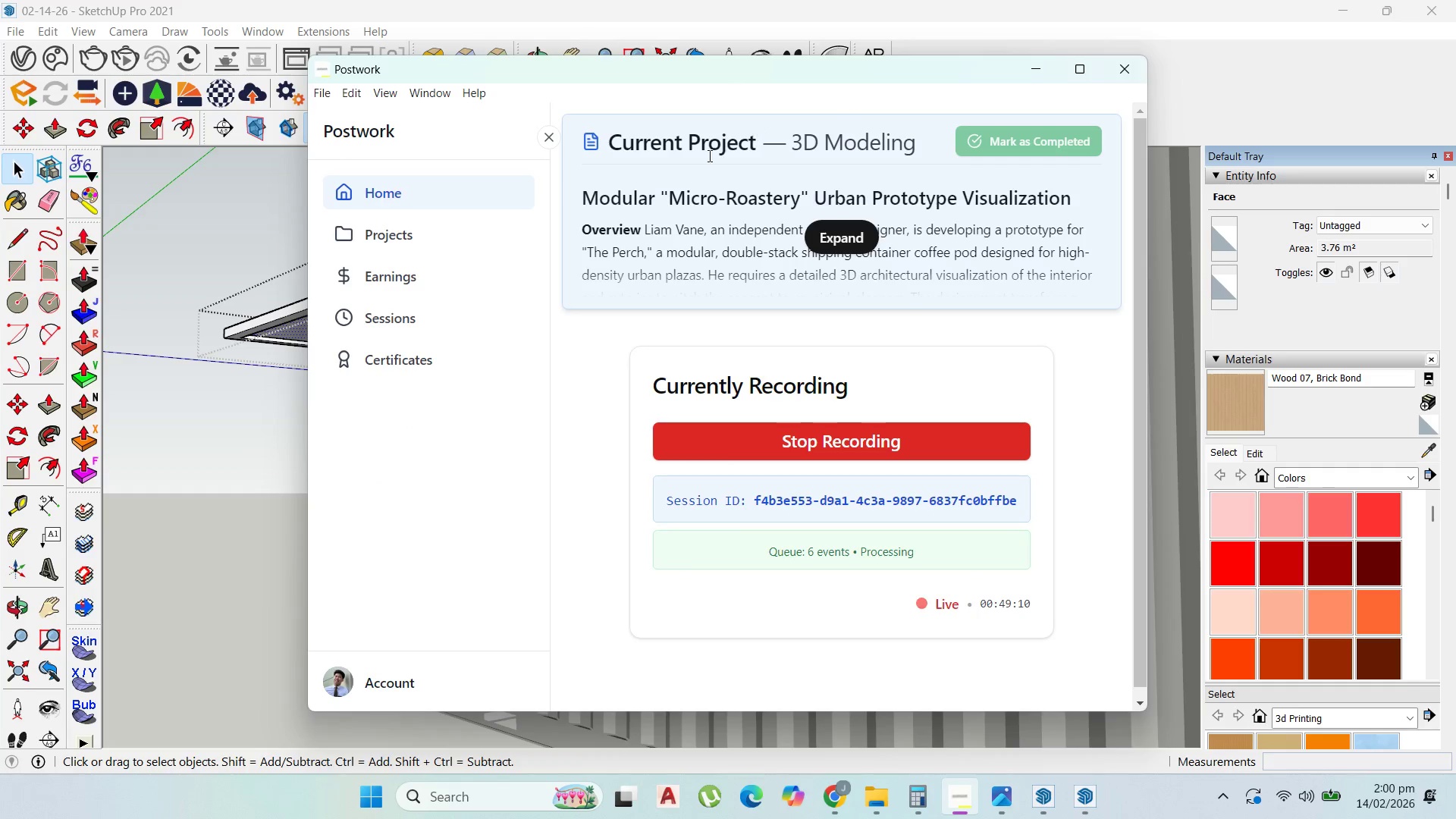 
left_click([1034, 74])
 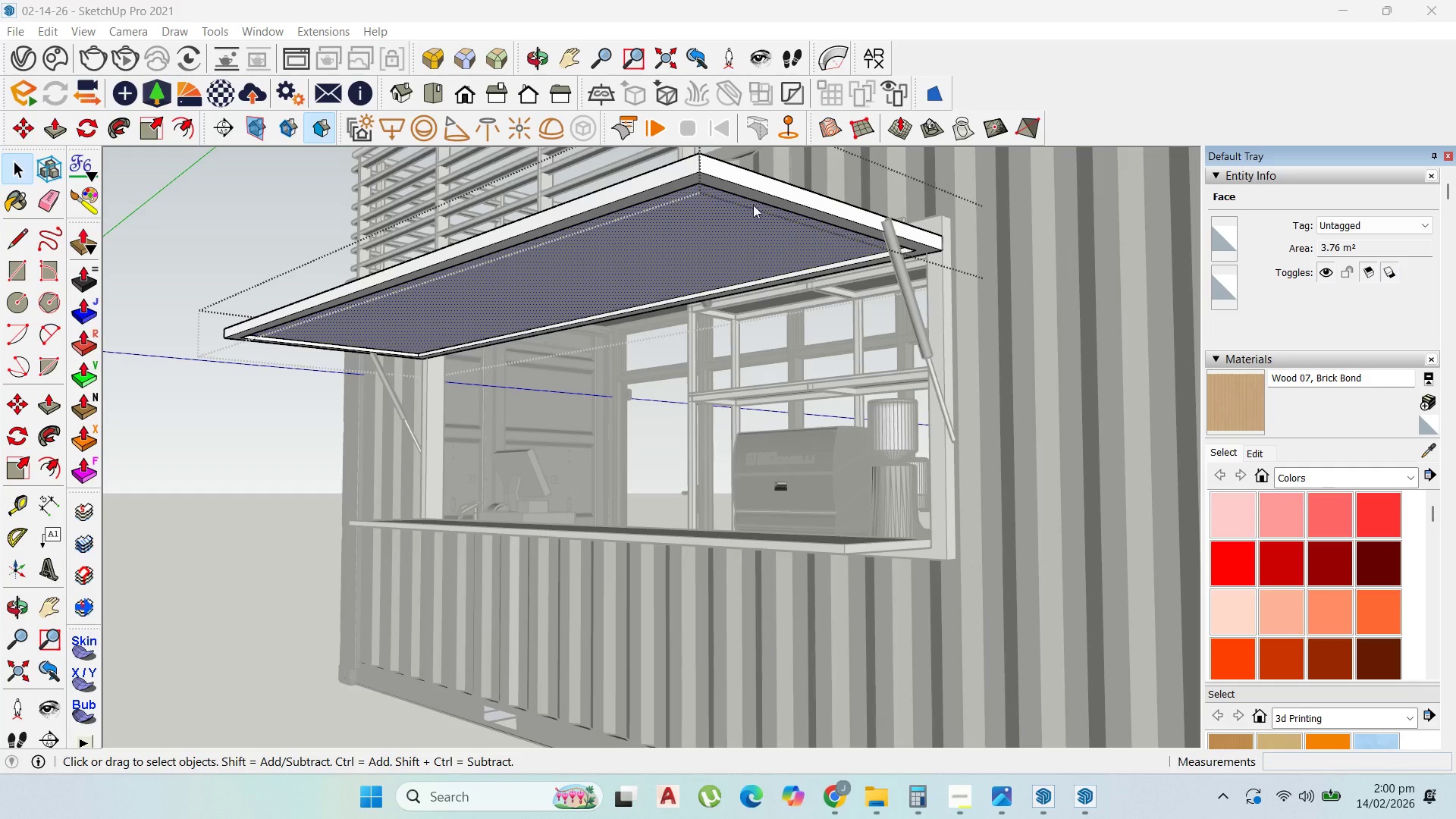 
left_click([748, 221])
 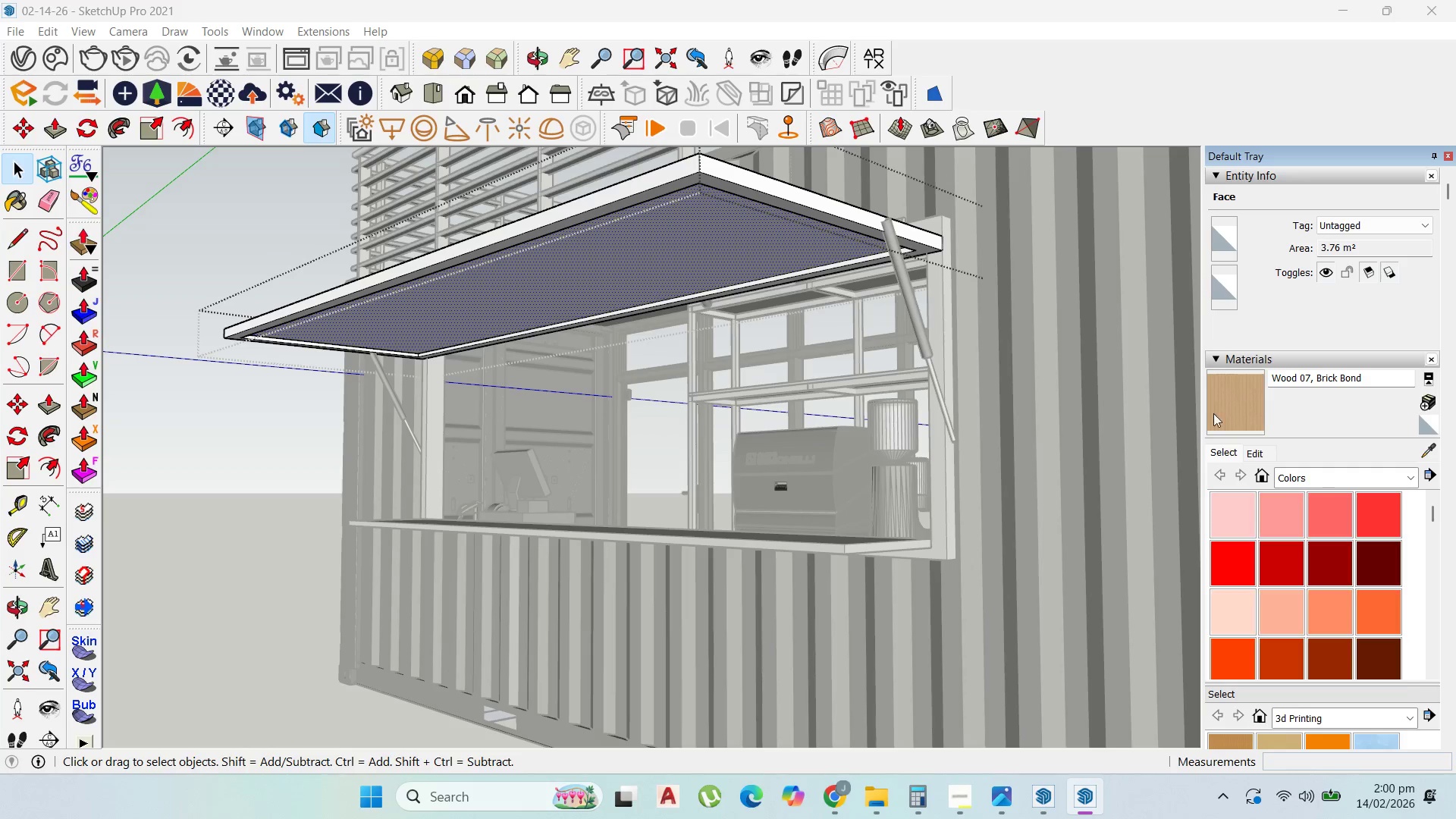 
left_click([1263, 414])
 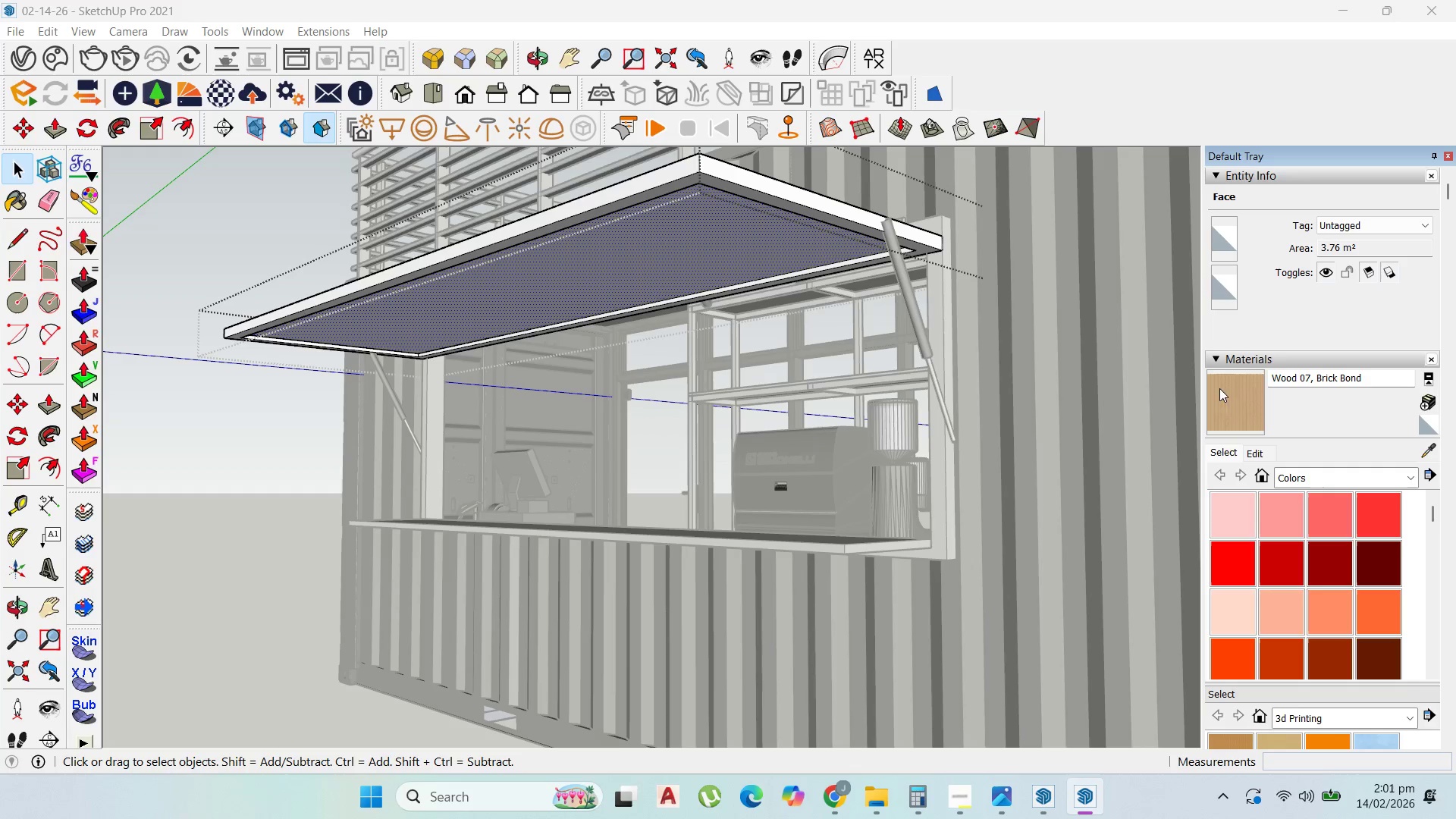 
left_click([1225, 393])
 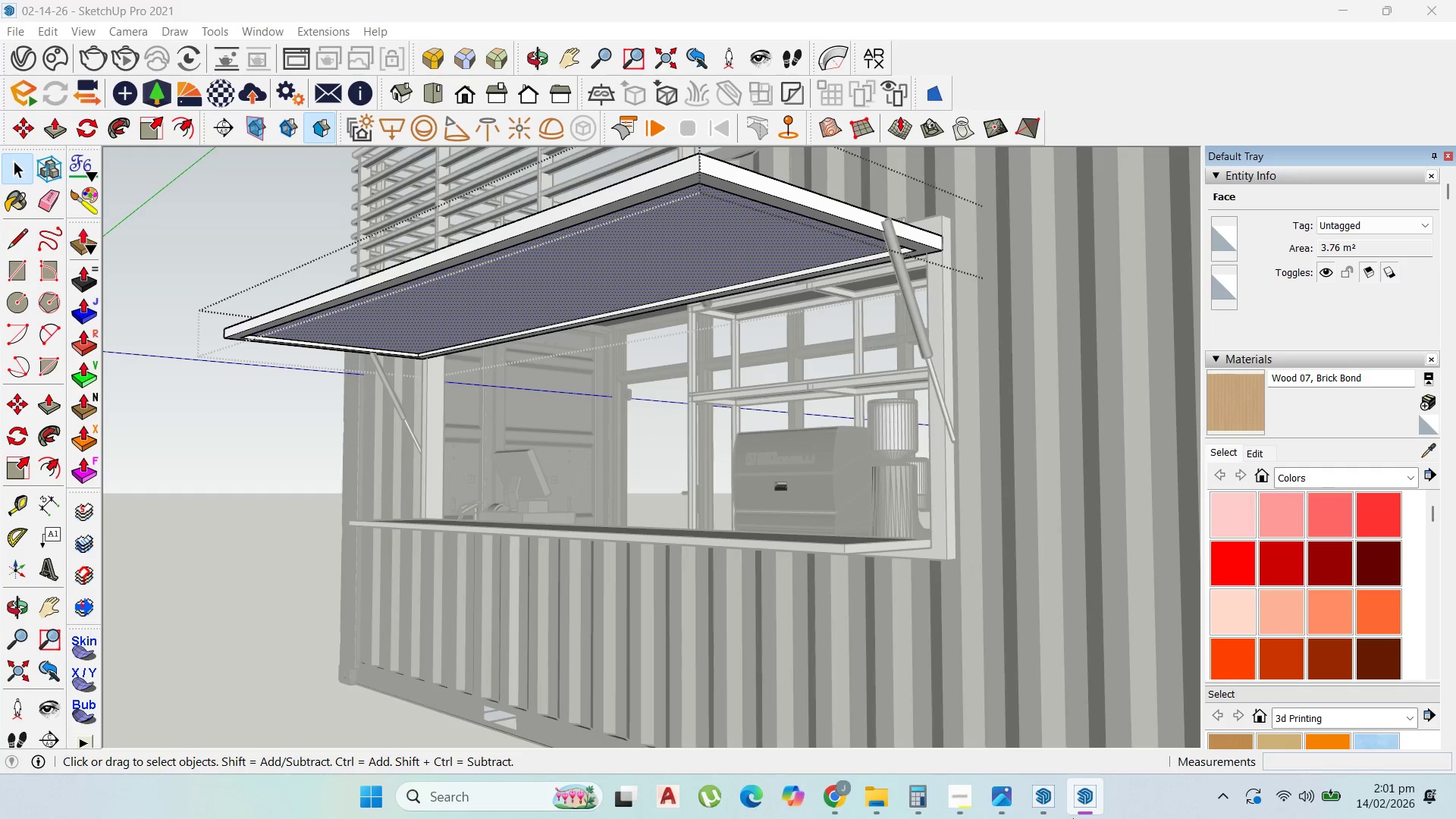 
left_click([1080, 813])
 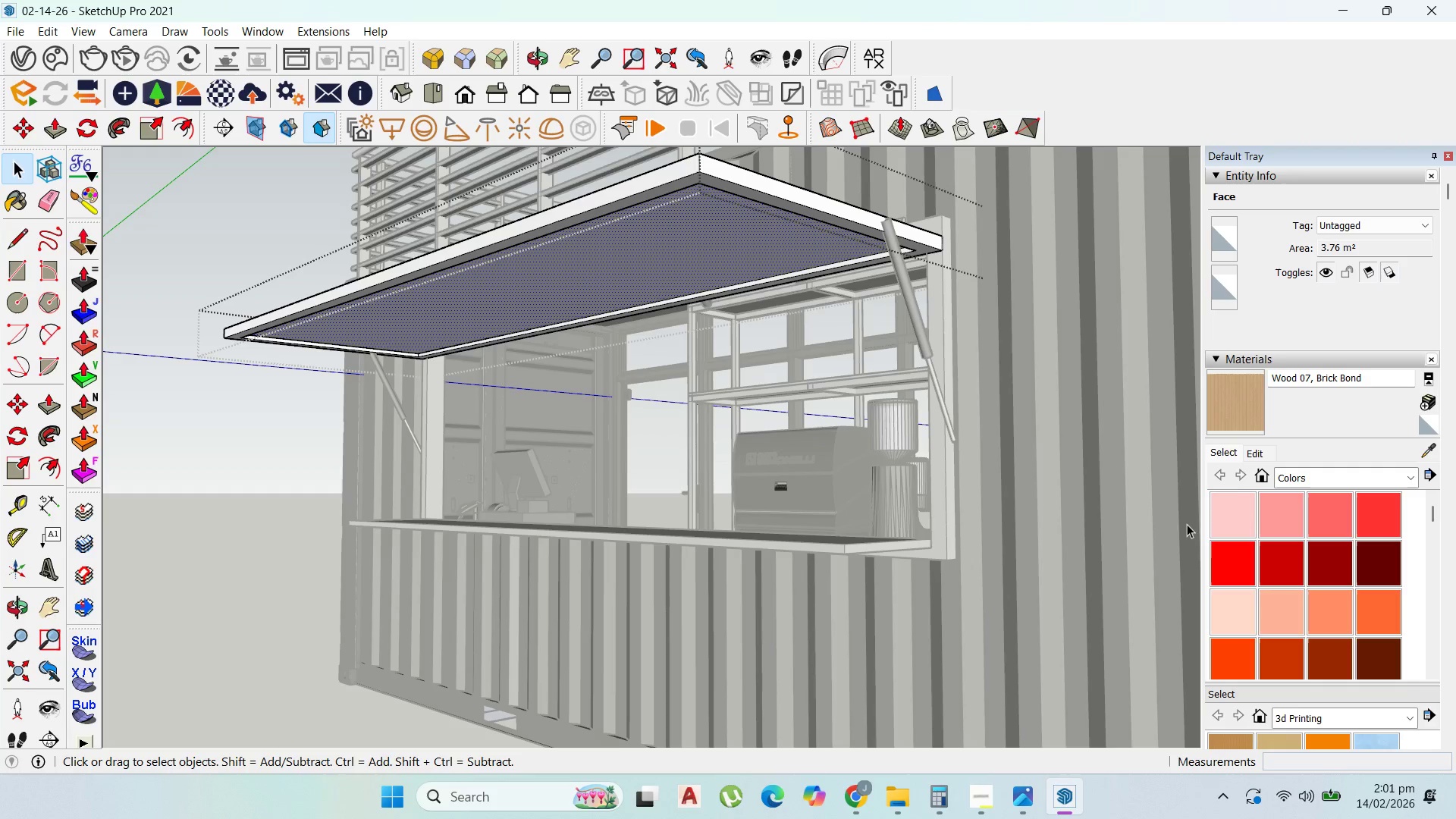 
left_click_drag(start_coordinate=[1261, 401], to_coordinate=[1257, 401])
 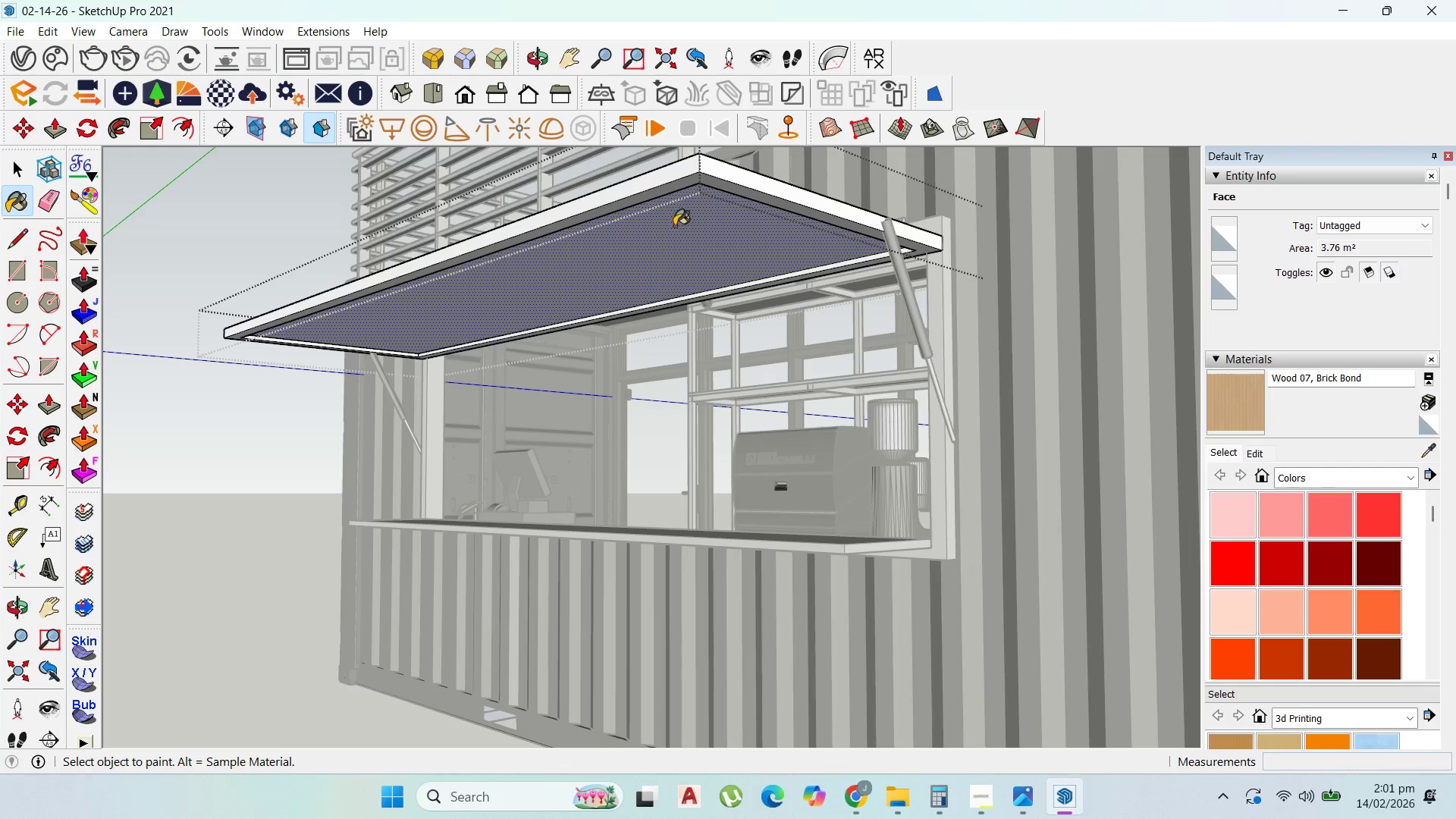 
double_click([677, 228])
 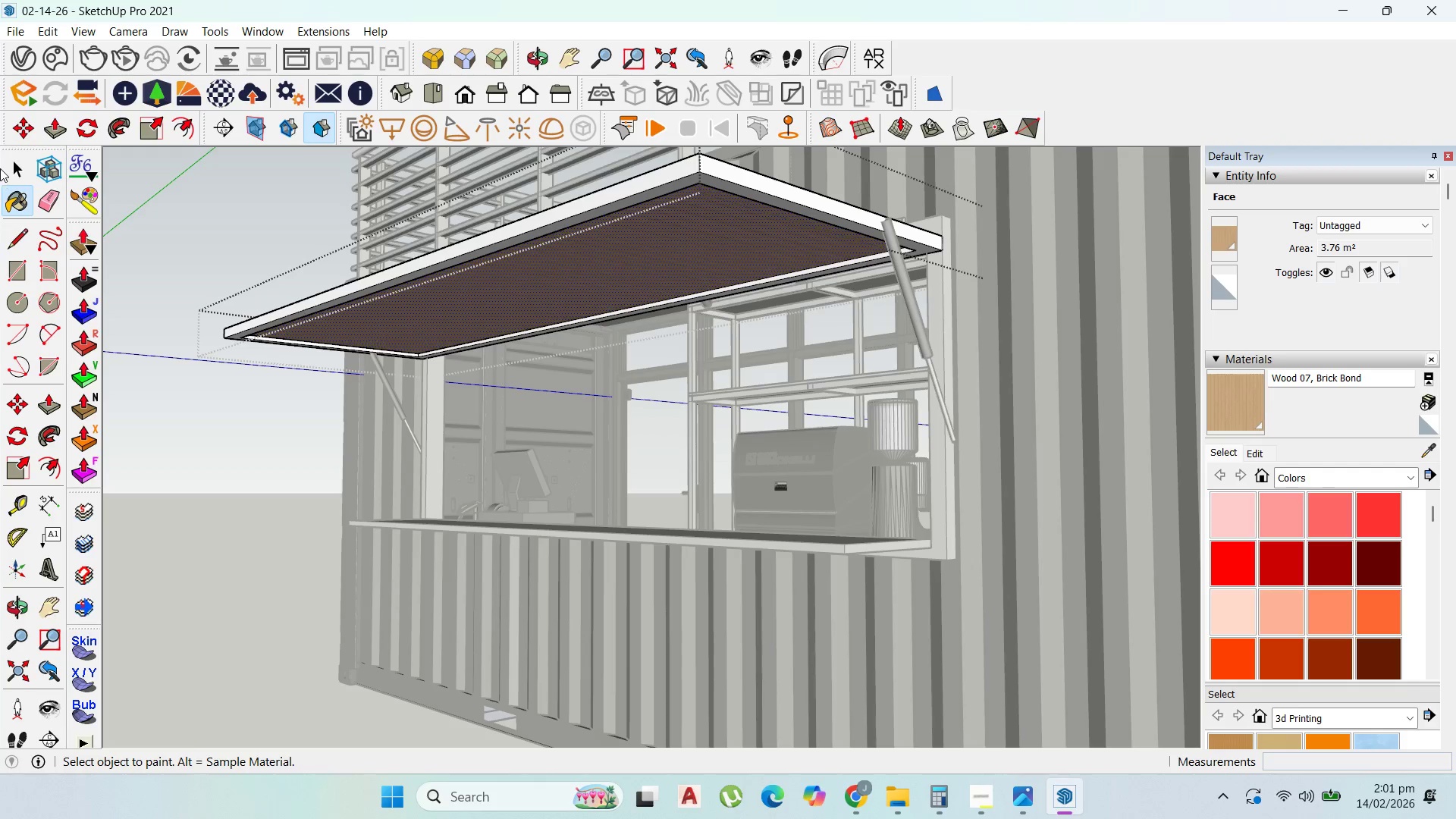 
key(Escape)
 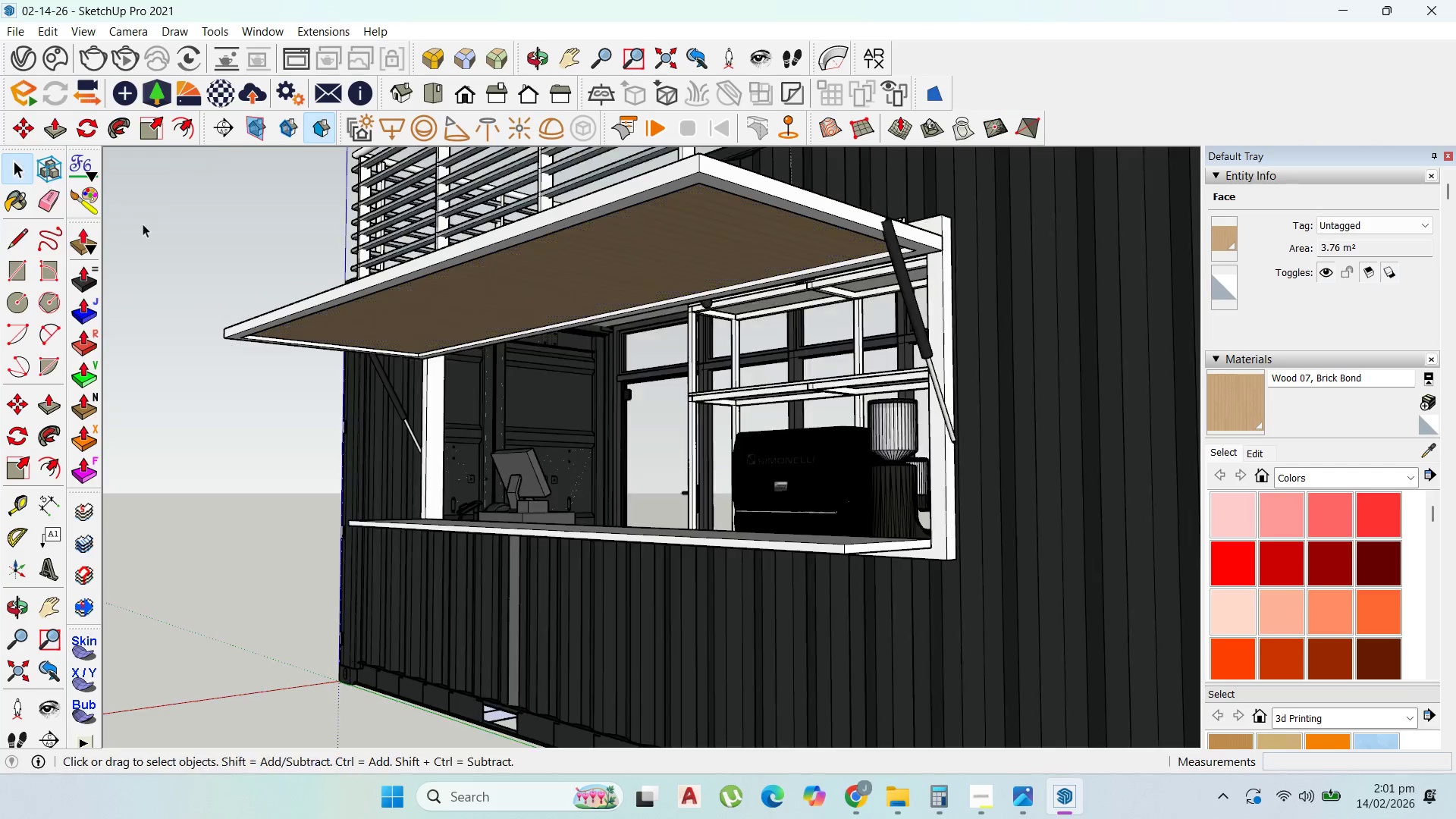 
key(Escape)
 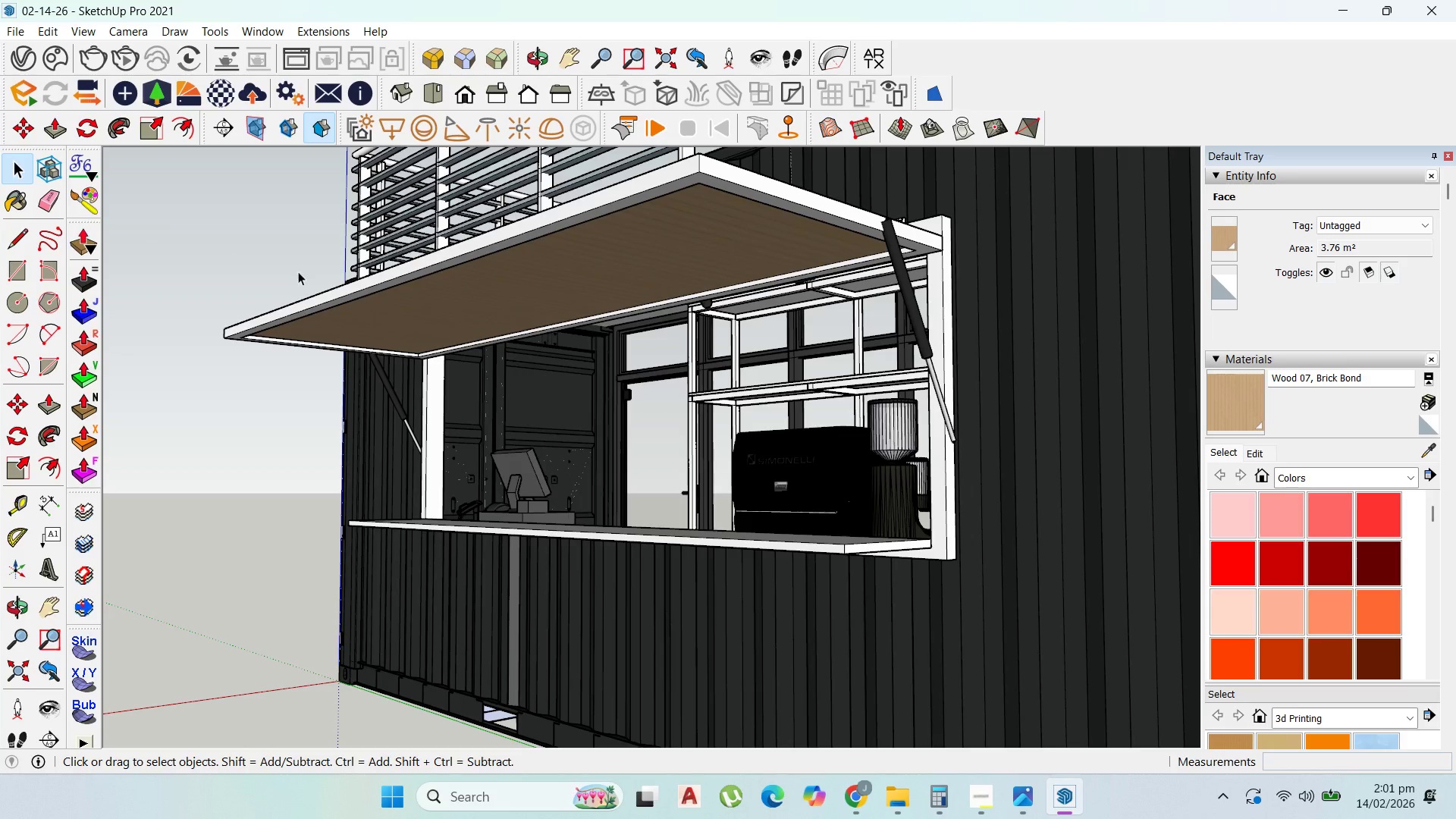 
key(Escape)
 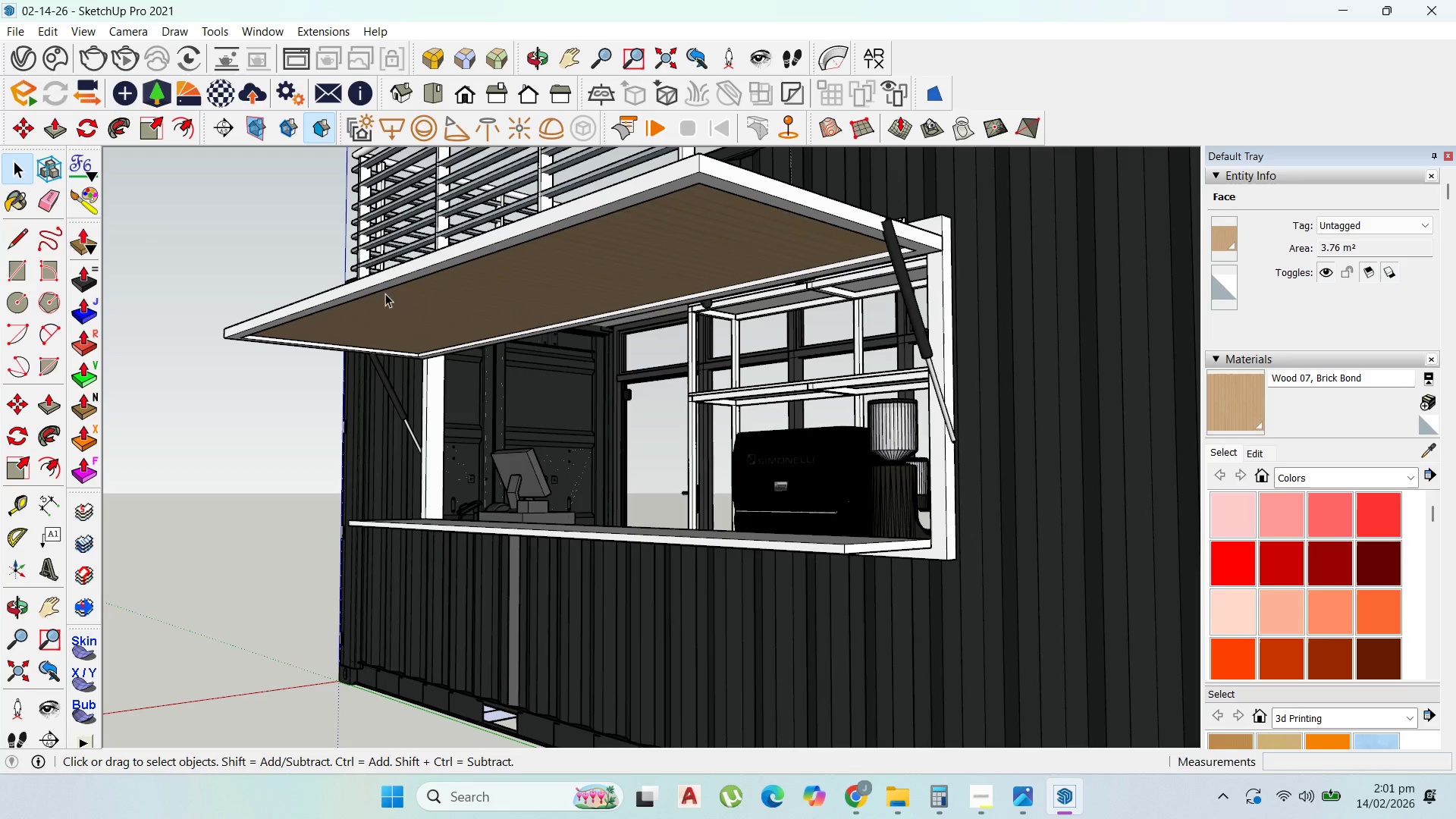 
key(Escape)
 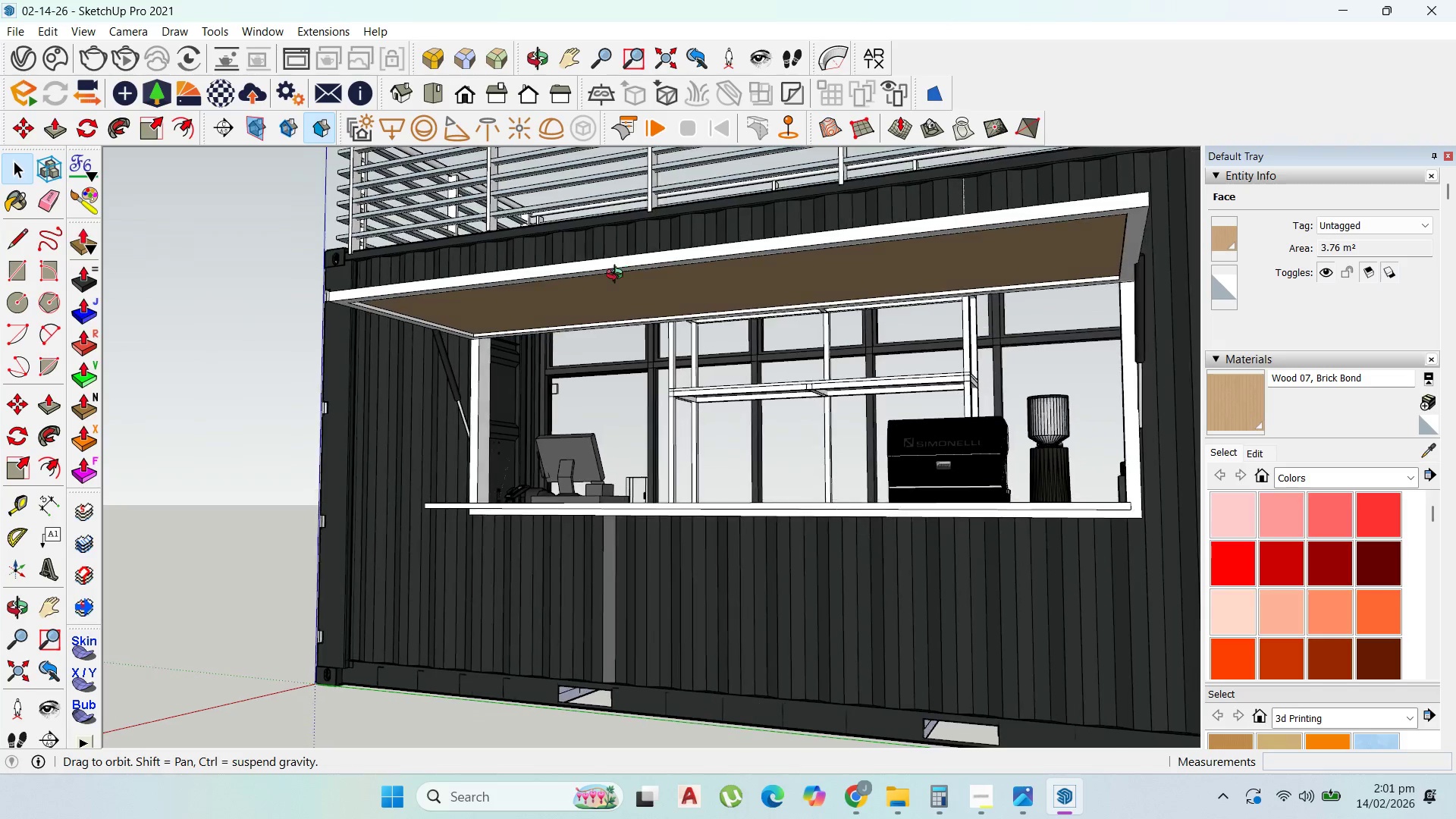 
scroll: coordinate [652, 344], scroll_direction: down, amount: 2.0
 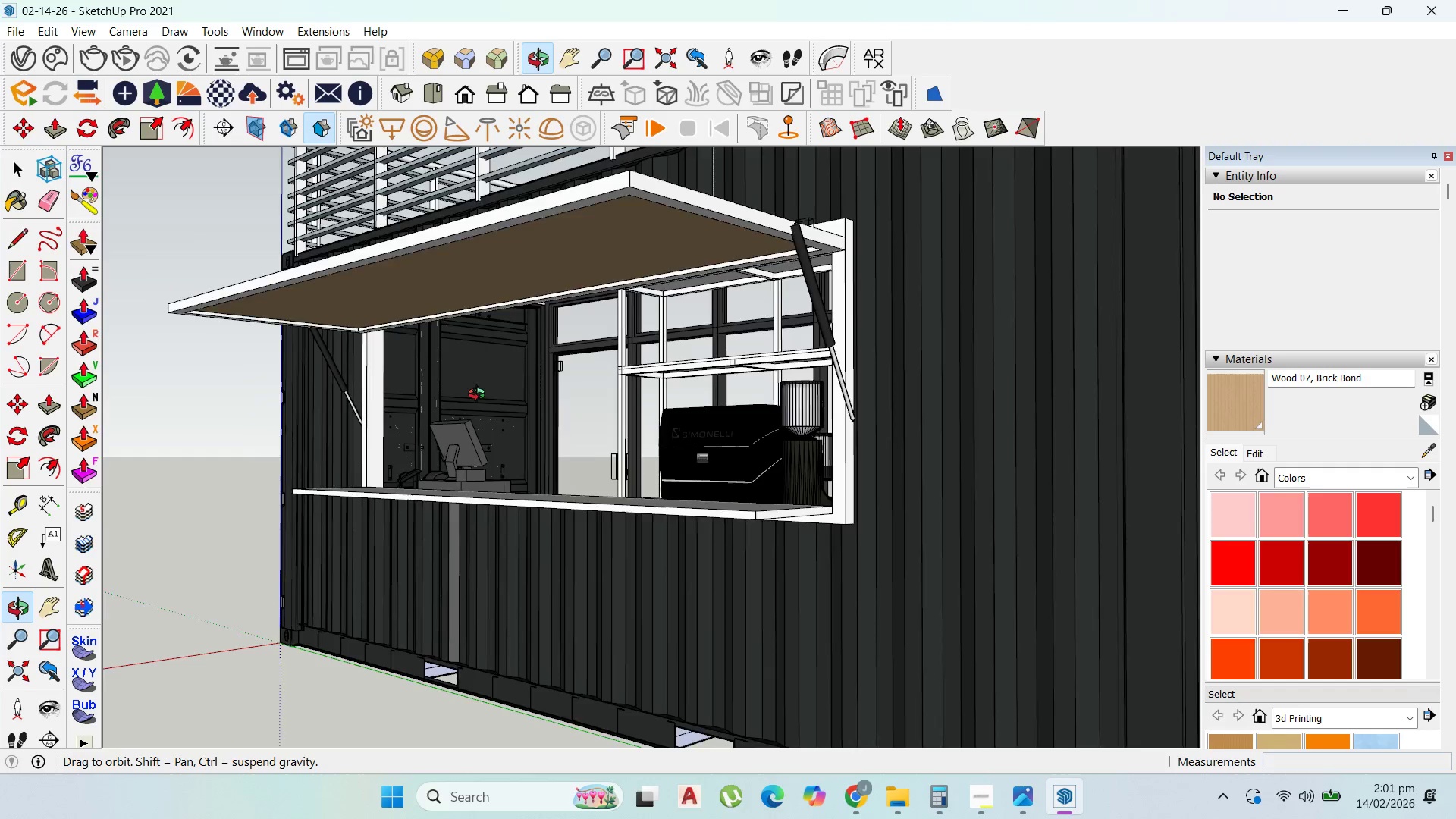 
scroll: coordinate [495, 633], scroll_direction: up, amount: 1.0
 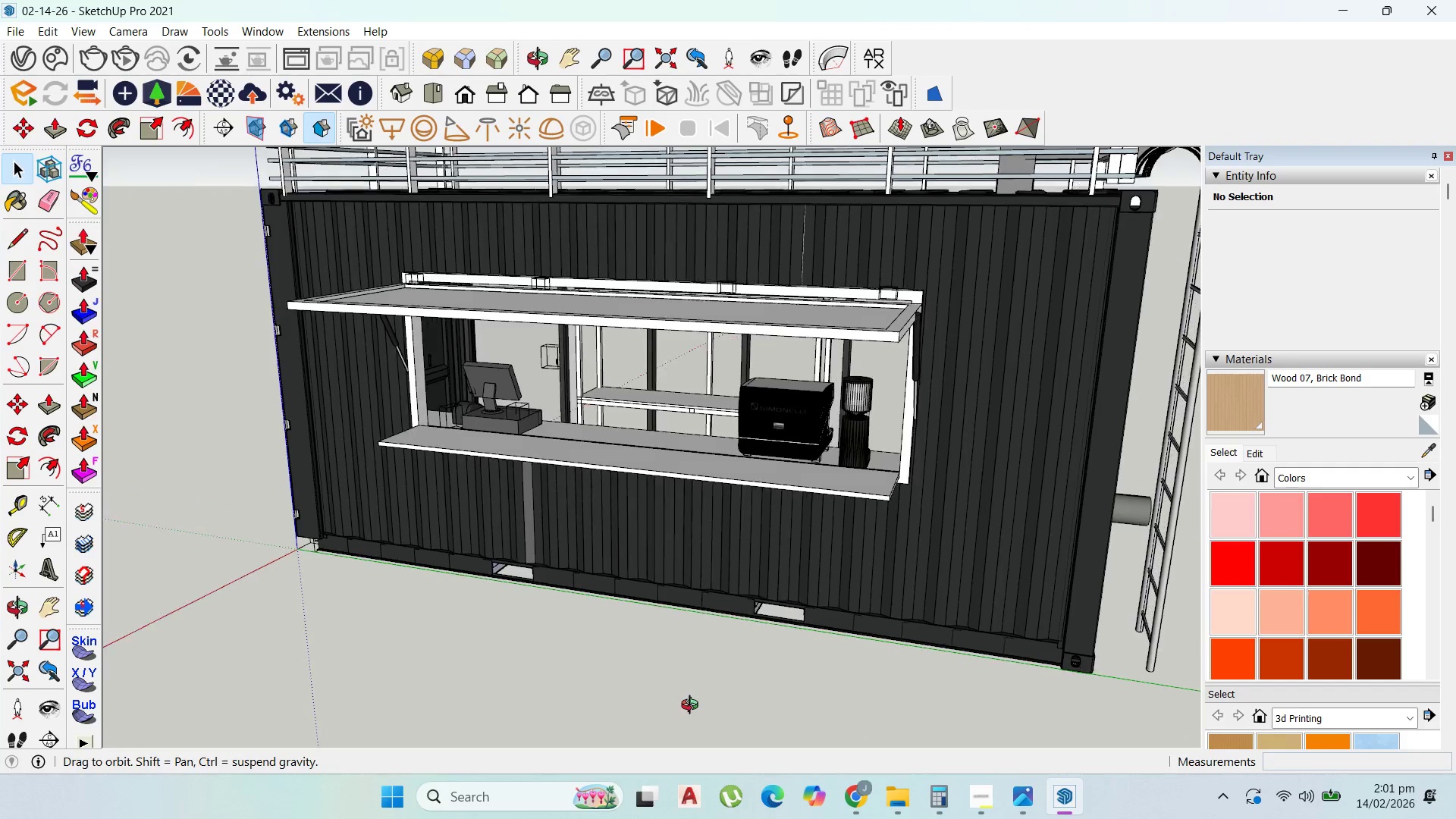 
scroll: coordinate [639, 614], scroll_direction: down, amount: 5.0
 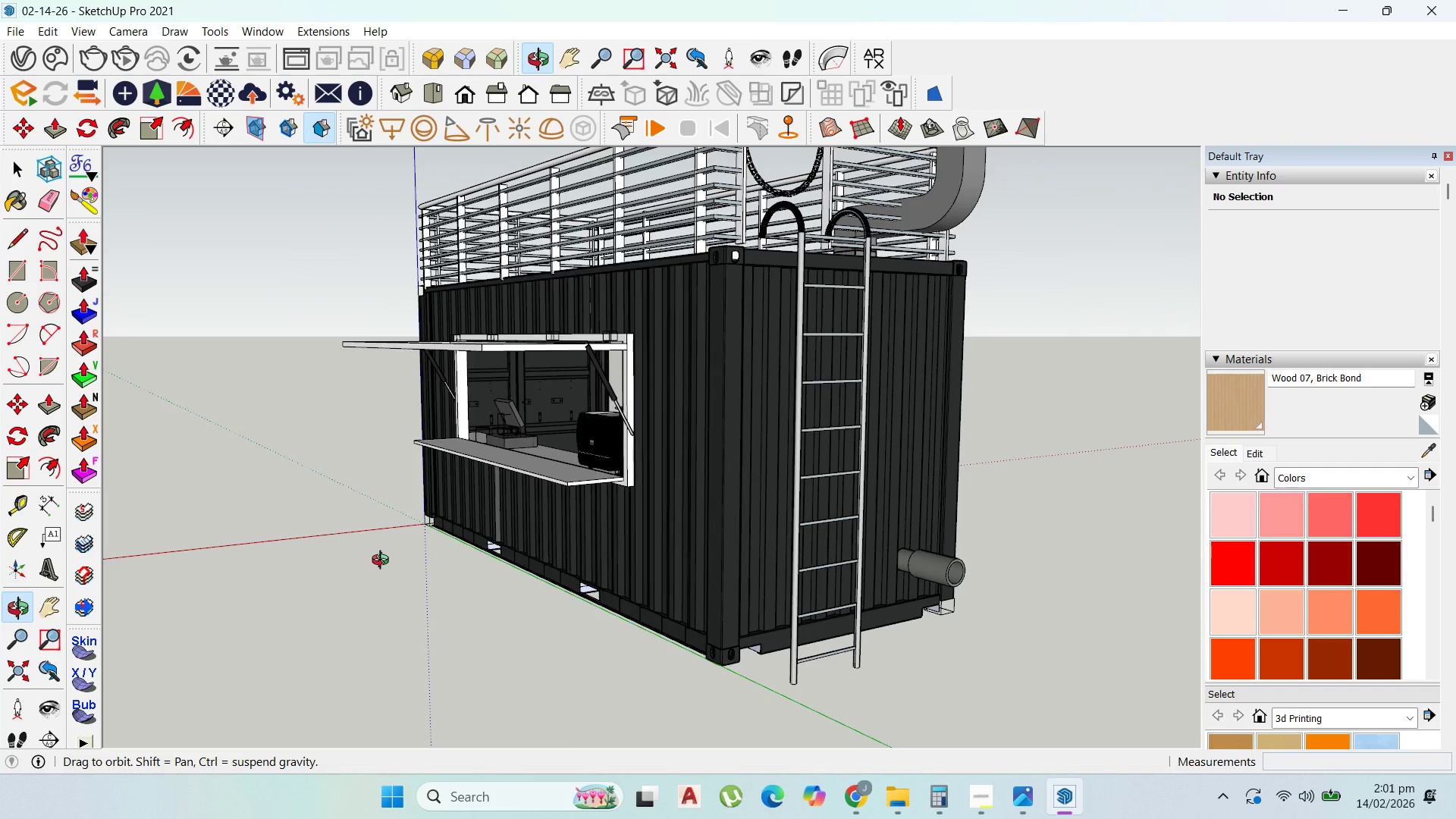 
scroll: coordinate [1002, 245], scroll_direction: up, amount: 32.0
 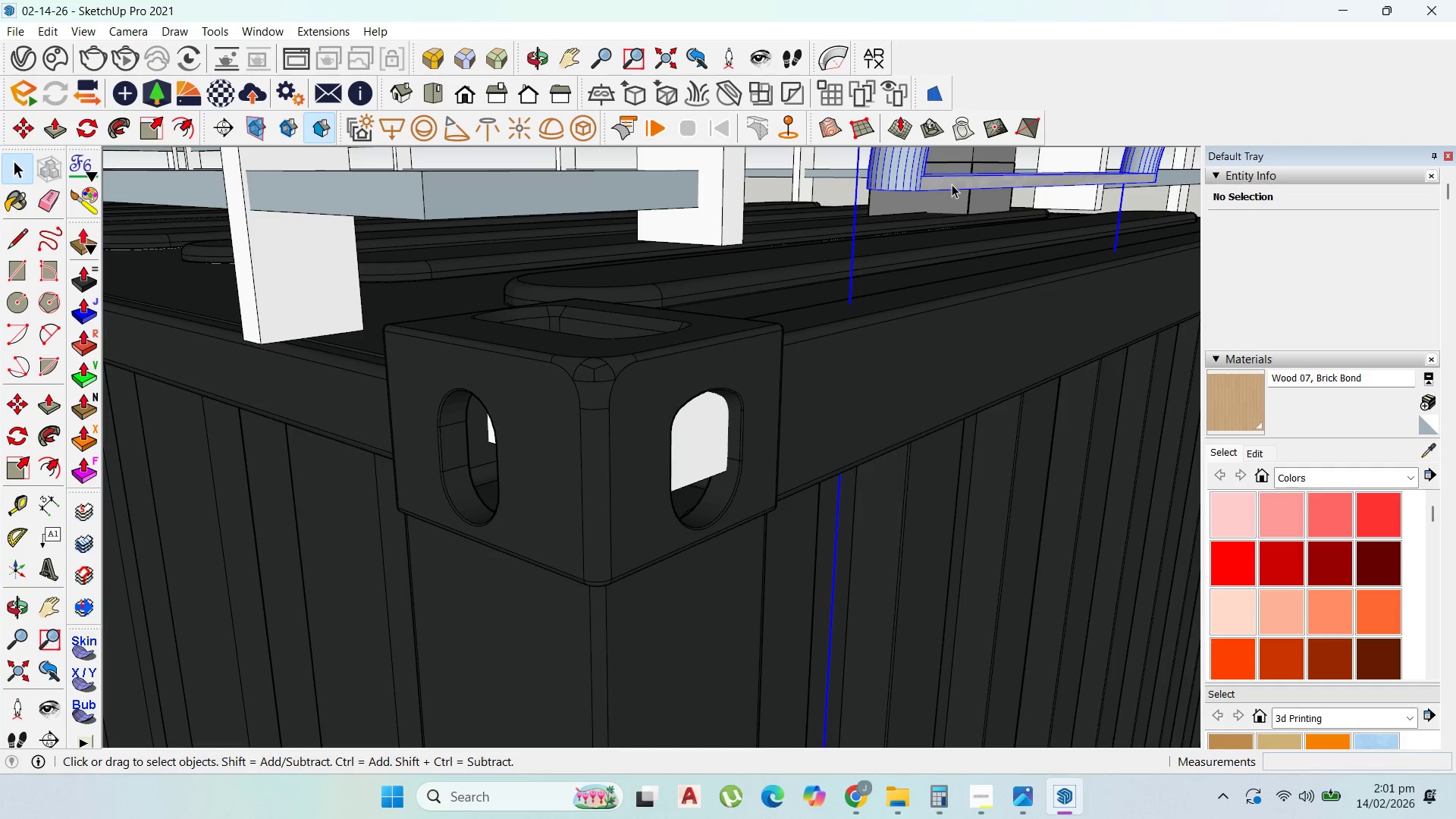 
key(M)
 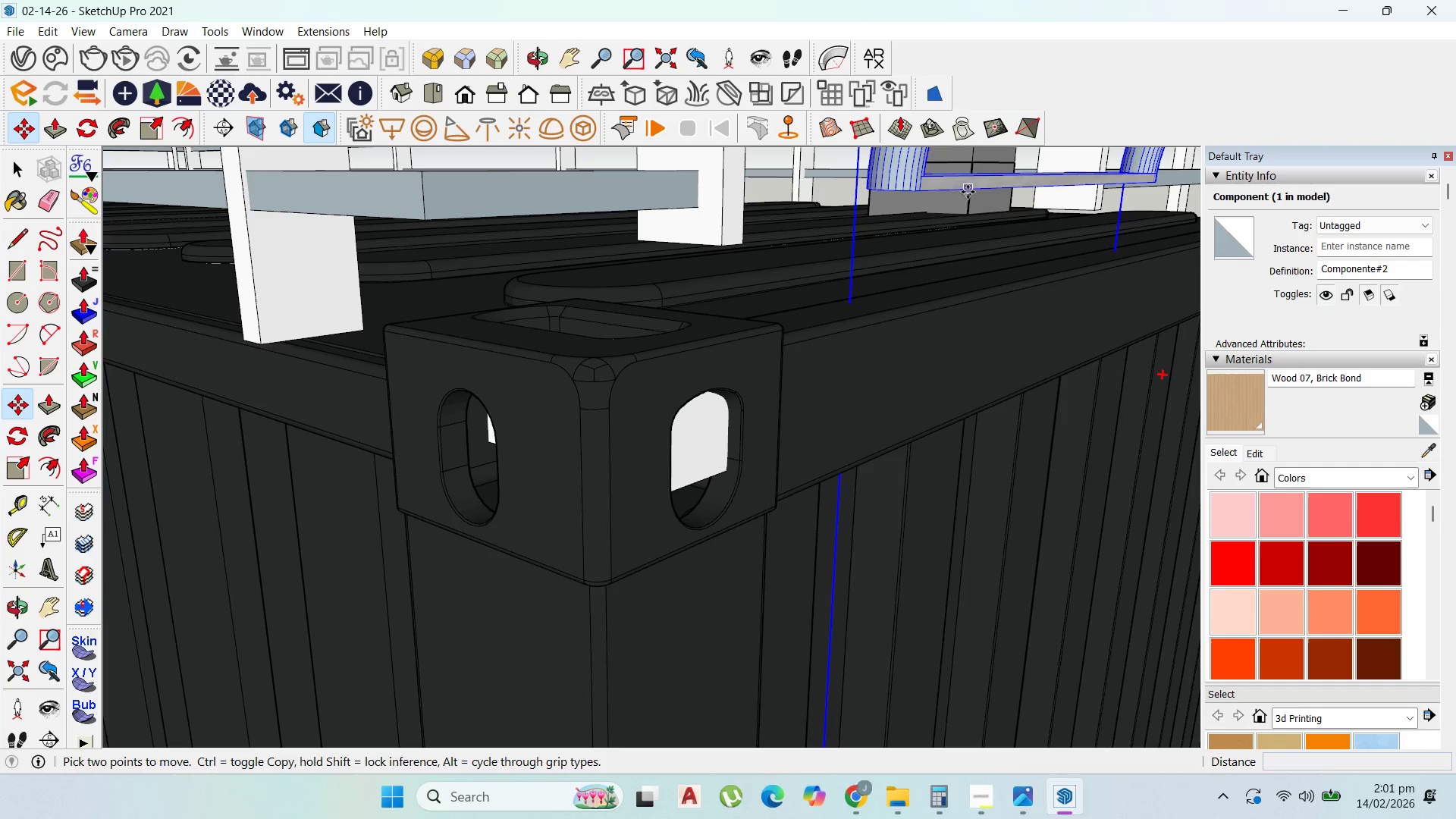 
left_click([968, 192])
 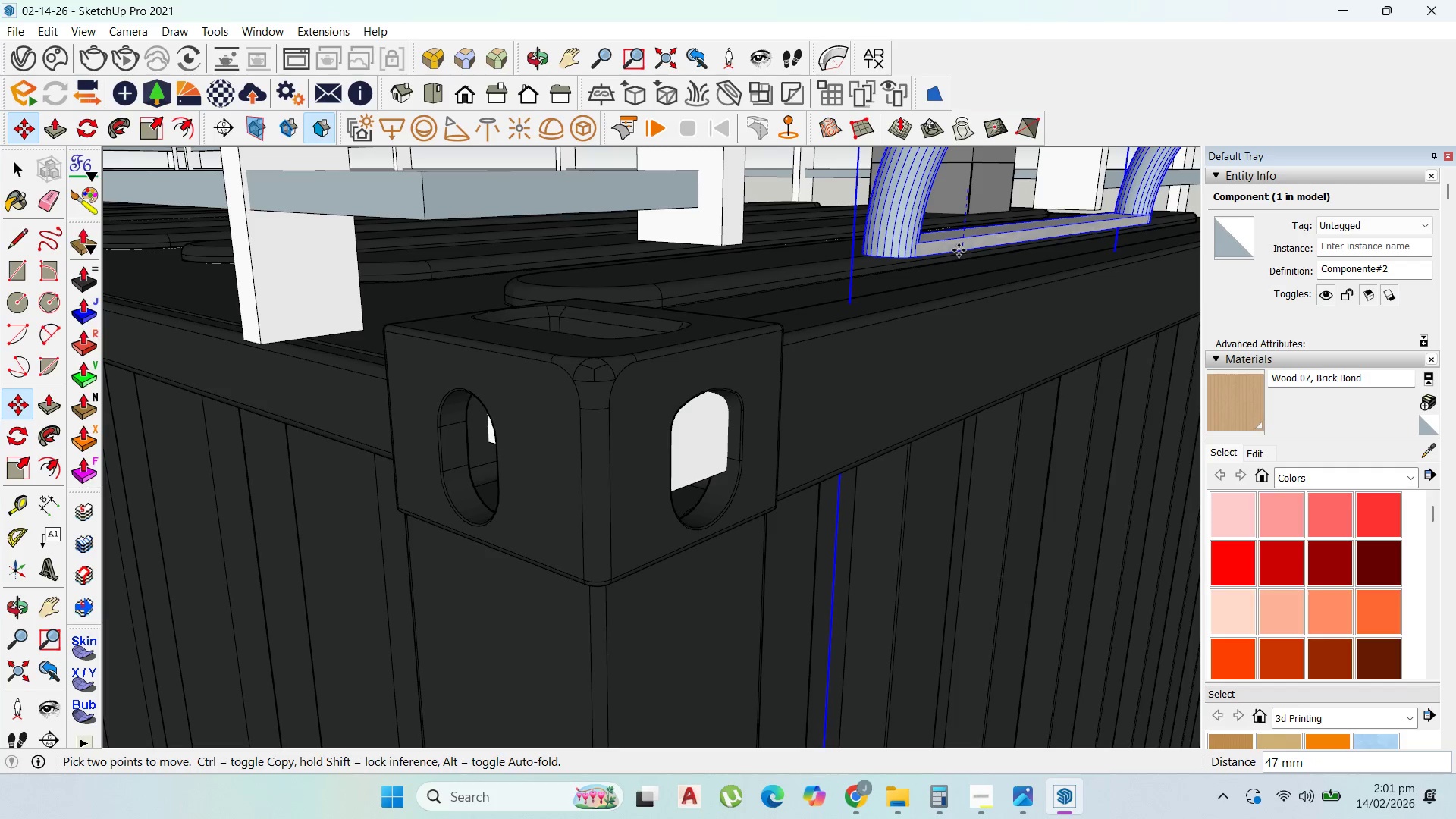 
key(ArrowUp)
 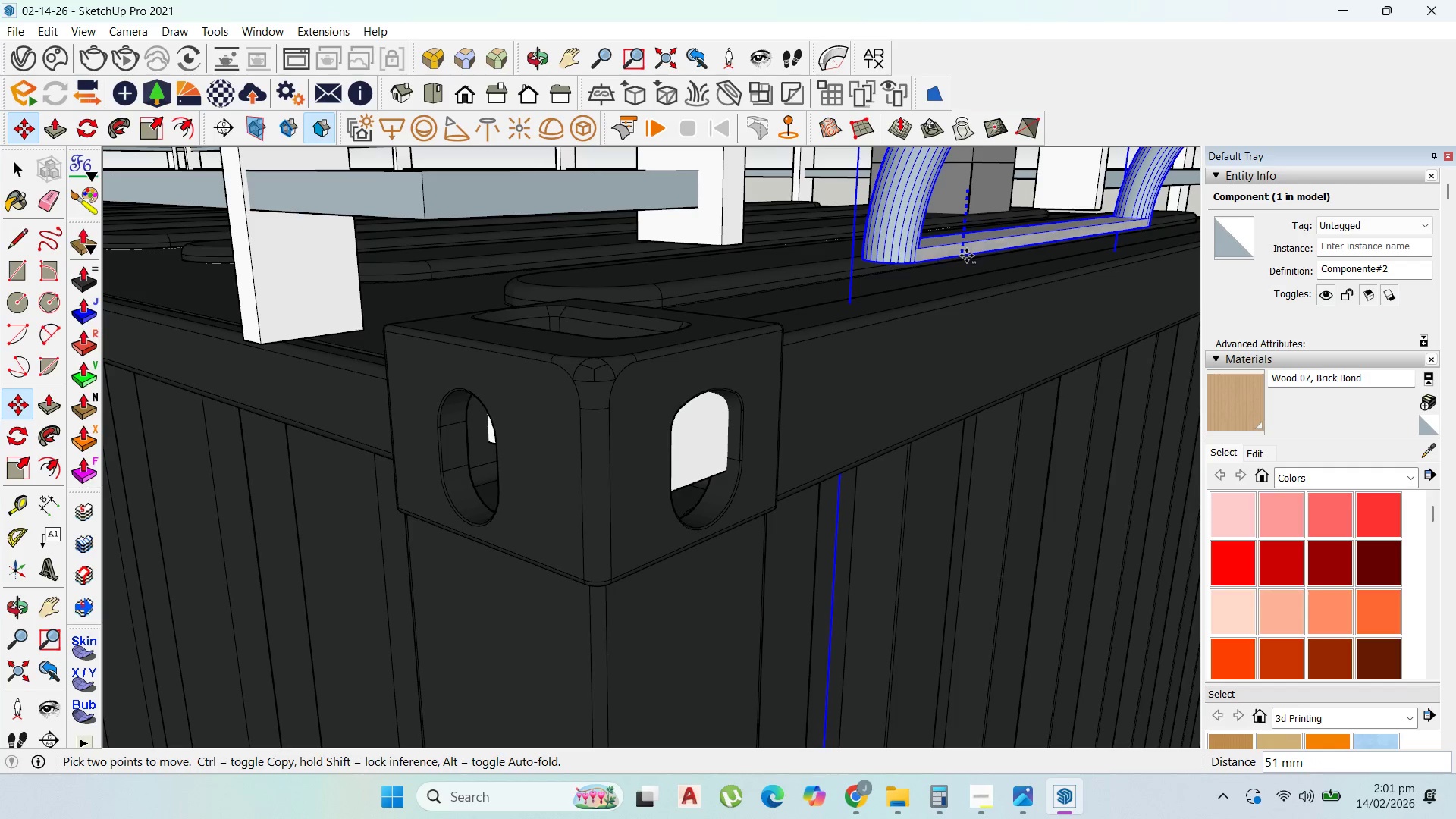 
hold_key(key=ShiftLeft, duration=1.5)
 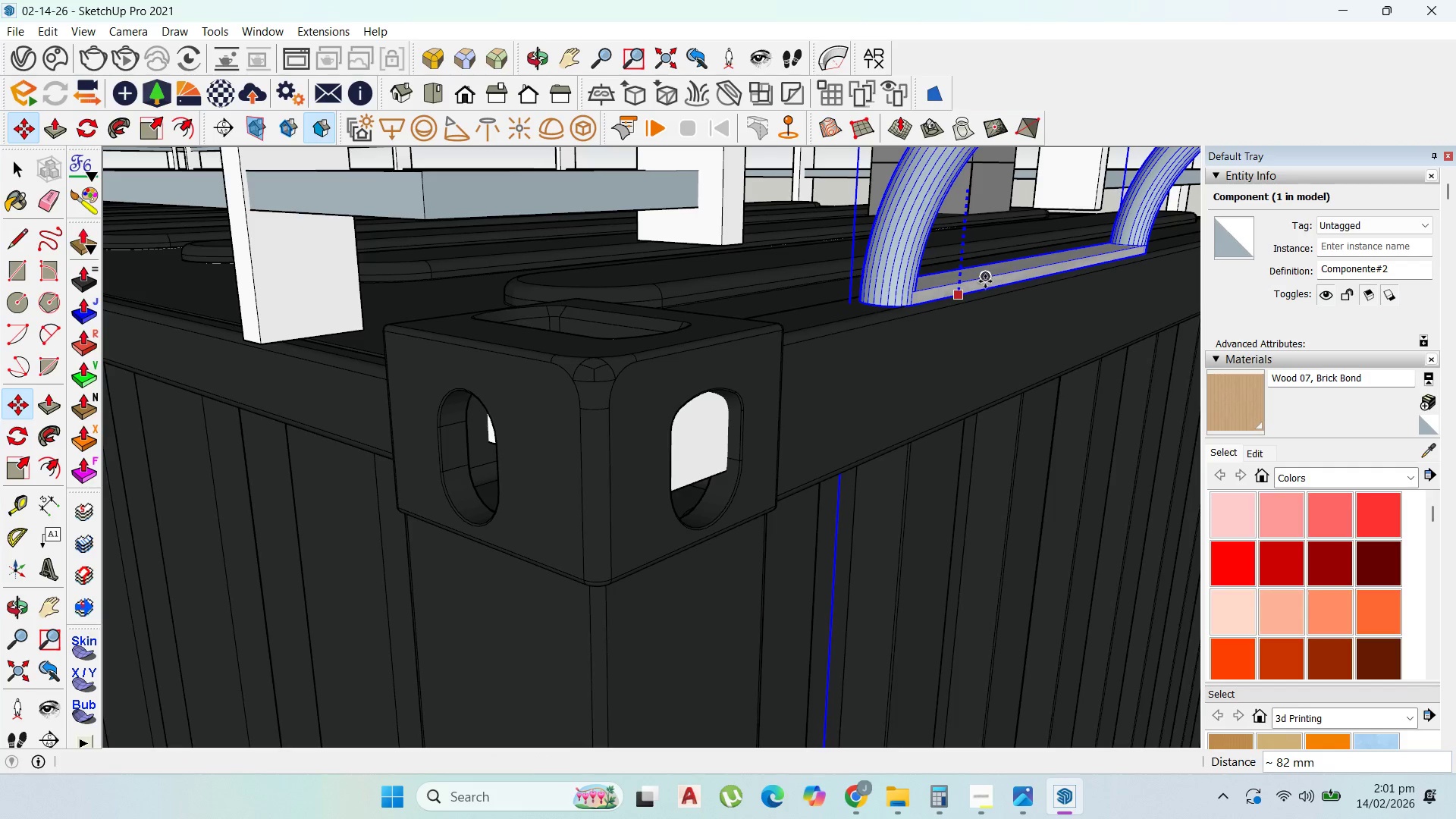 
hold_key(key=ShiftLeft, duration=0.81)
 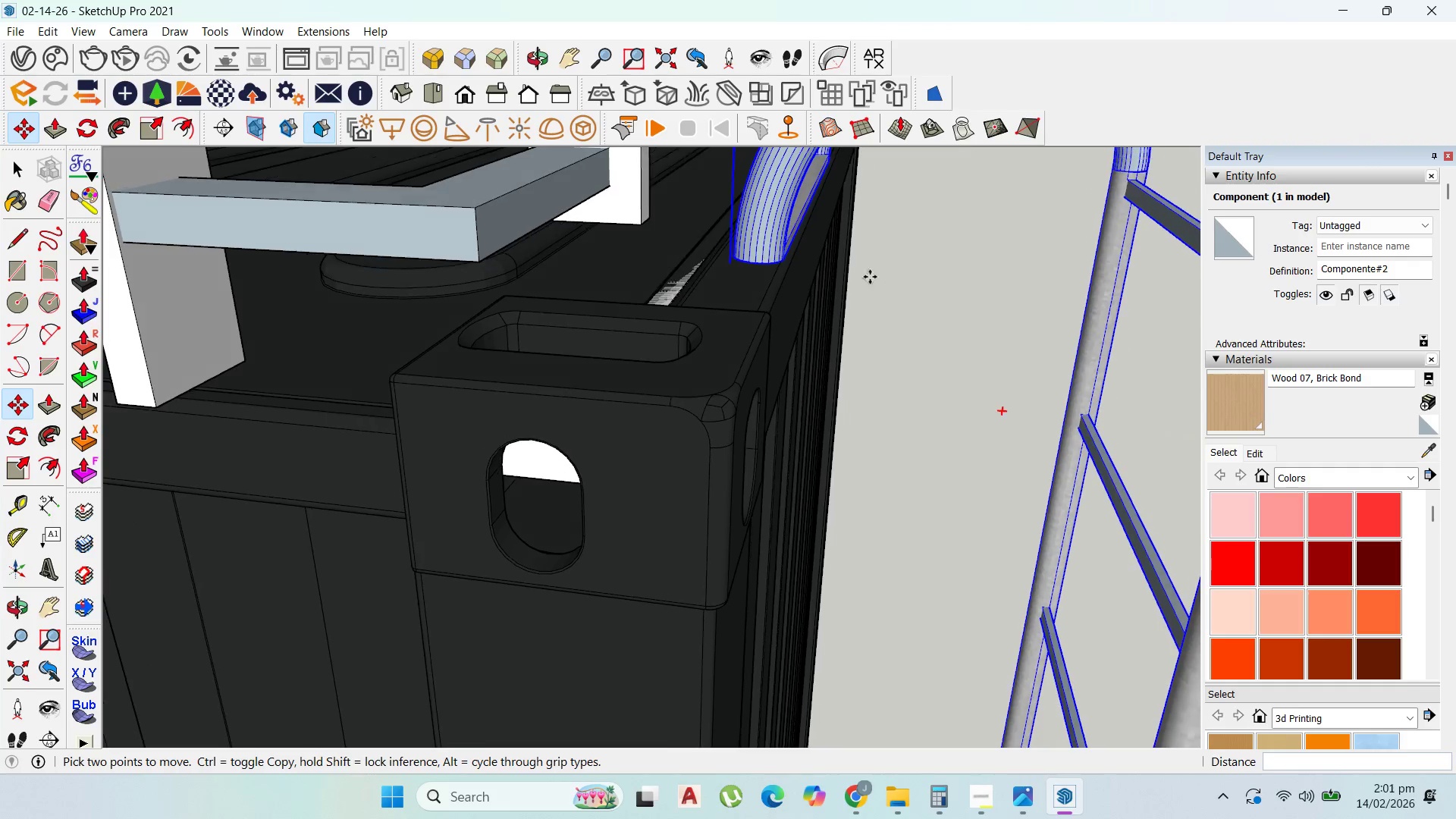 
left_click([760, 265])
 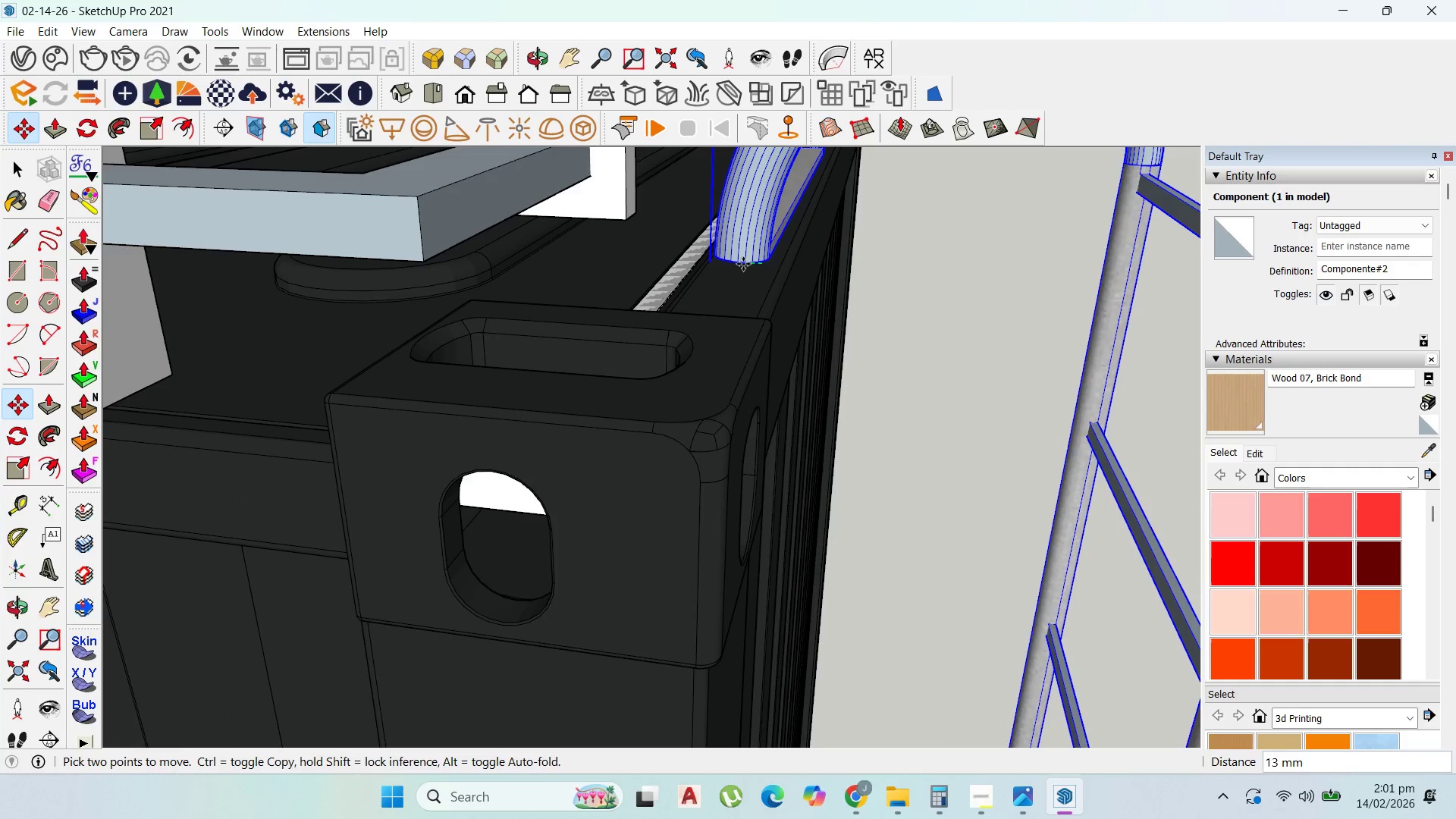 
scroll: coordinate [762, 263], scroll_direction: up, amount: 1.0
 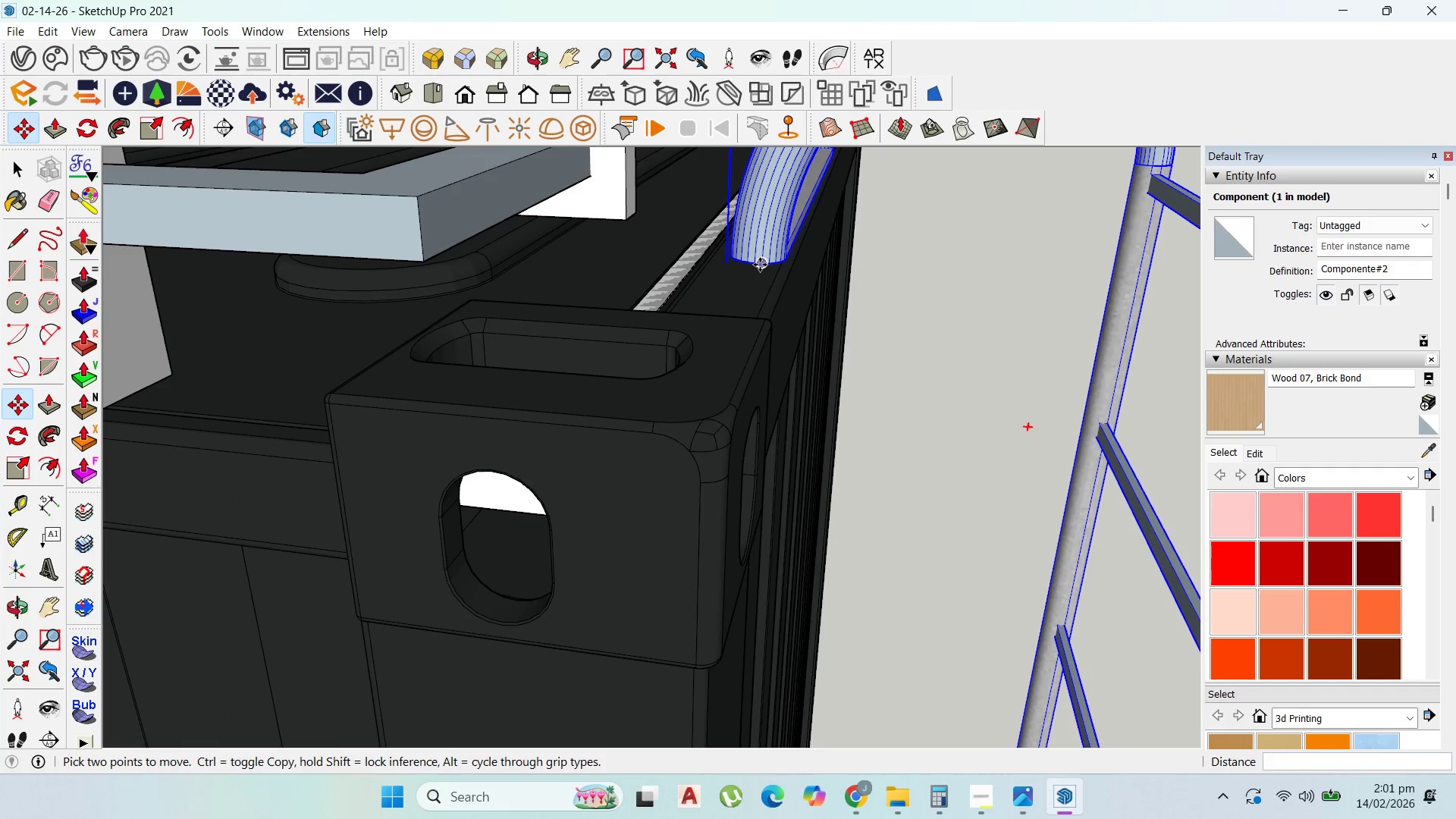 
left_click([743, 264])
 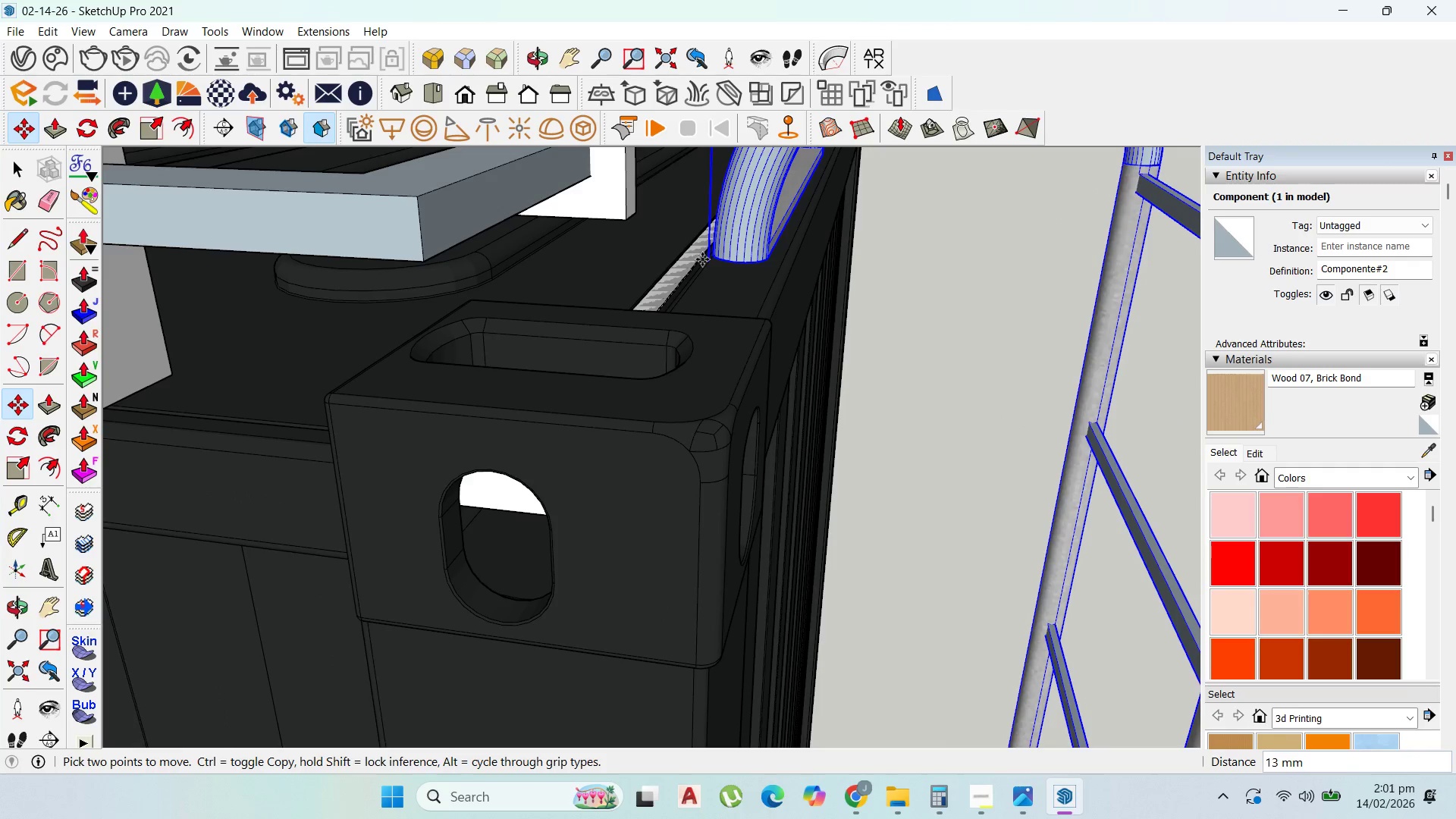 
scroll: coordinate [702, 259], scroll_direction: down, amount: 5.0
 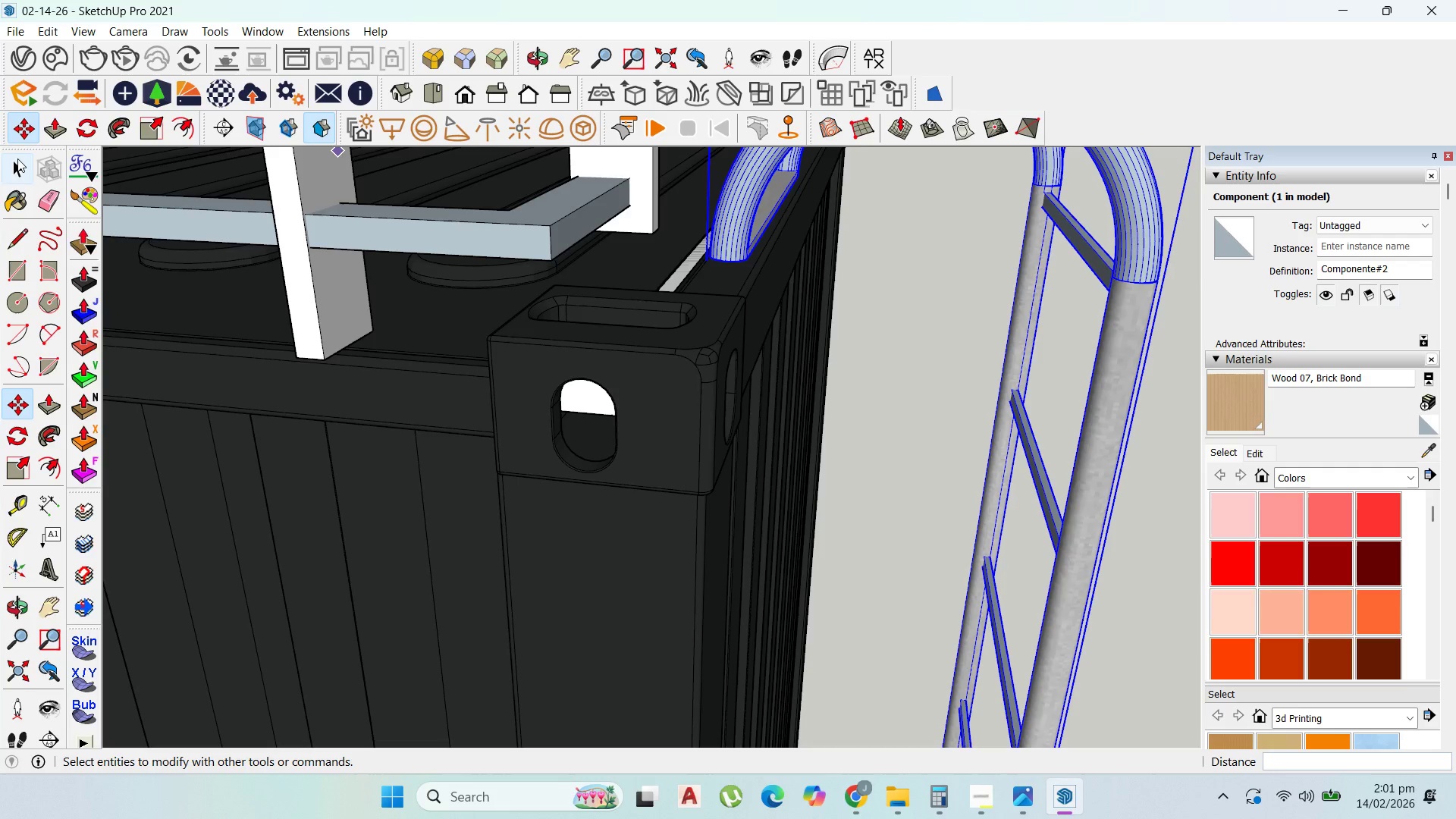 
left_click([17, 162])
 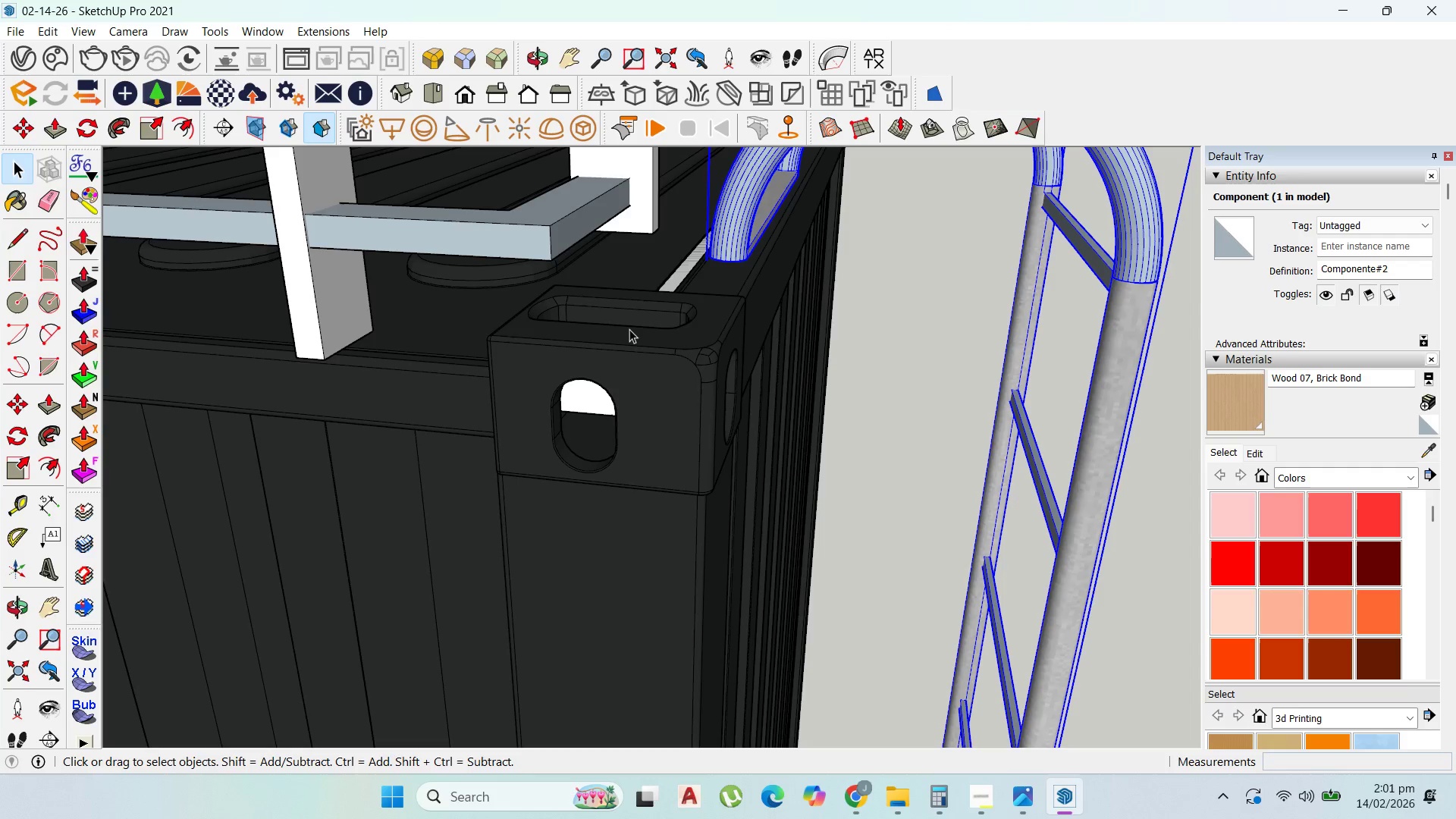 
scroll: coordinate [711, 274], scroll_direction: down, amount: 36.0
 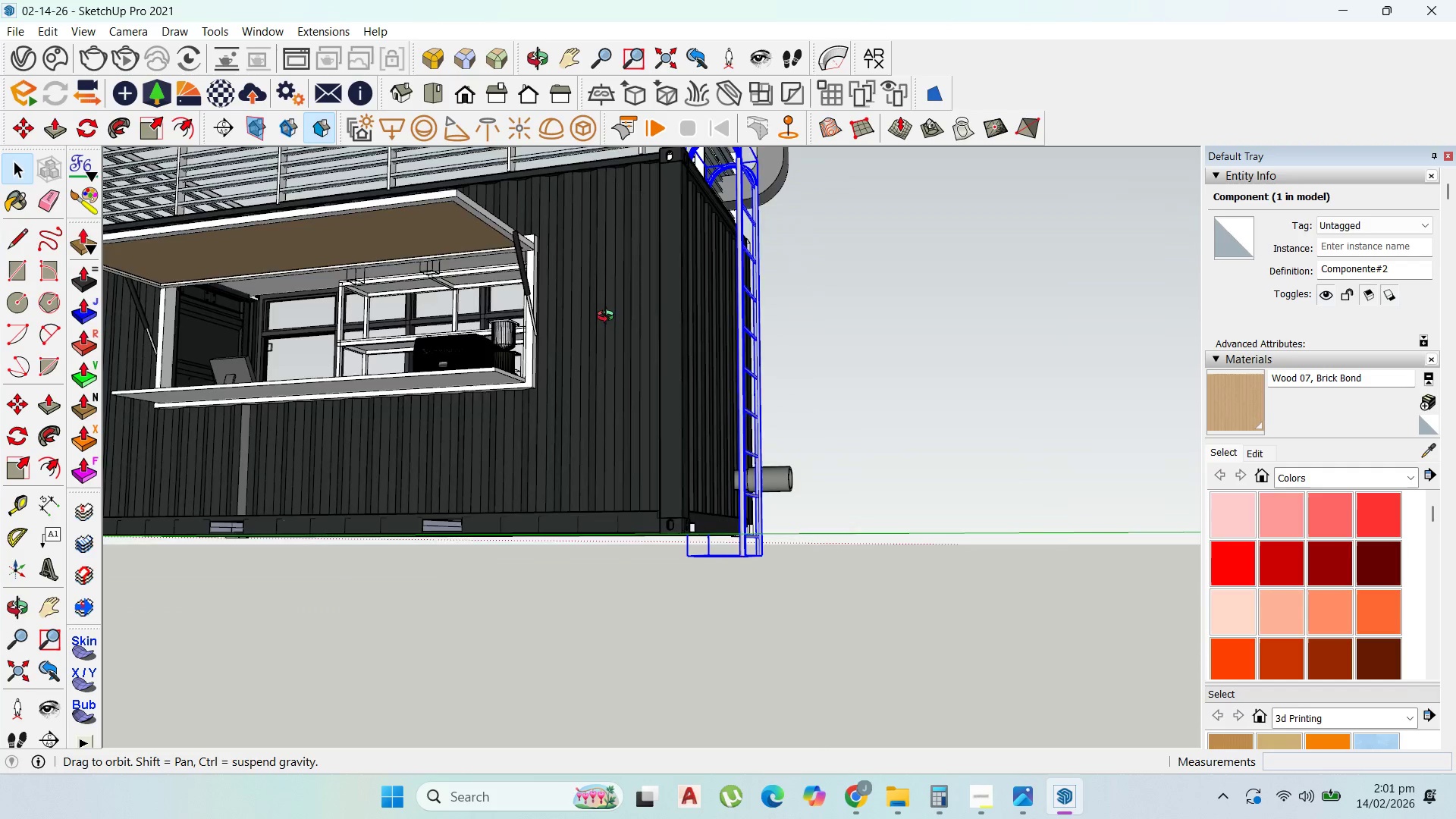 
left_click([669, 575])
 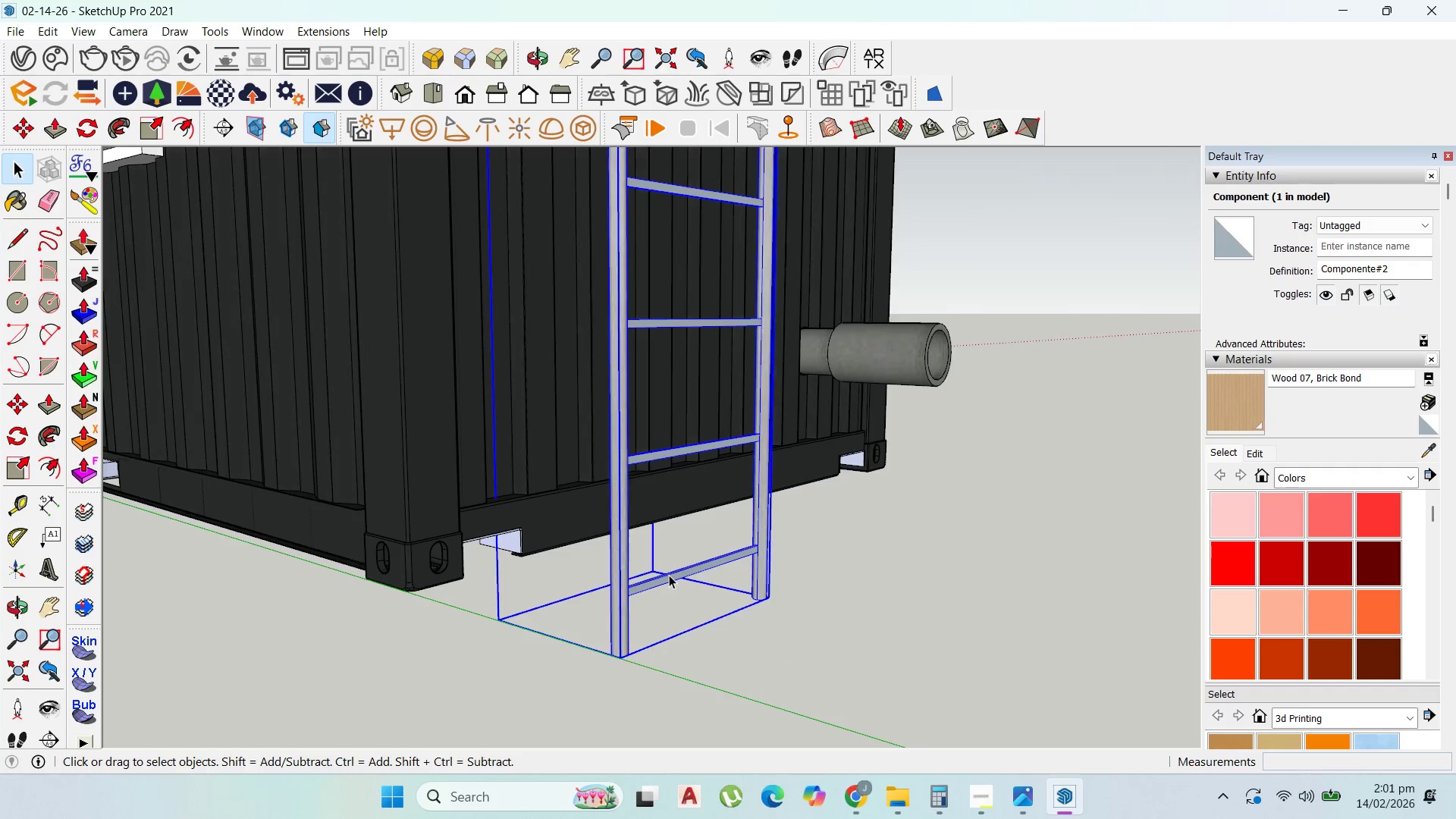 
scroll: coordinate [666, 576], scroll_direction: up, amount: 16.0
 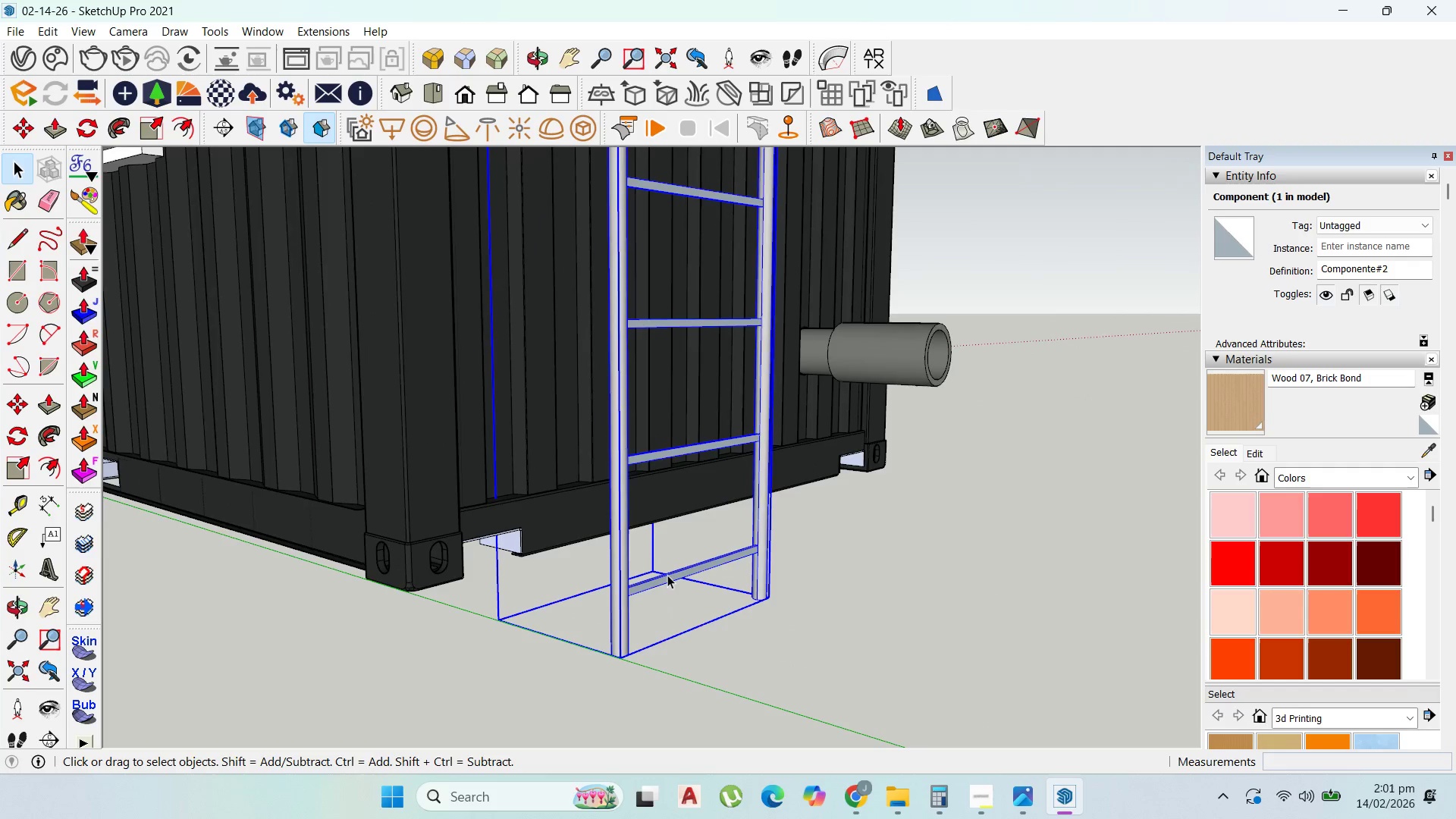 
double_click([669, 575])
 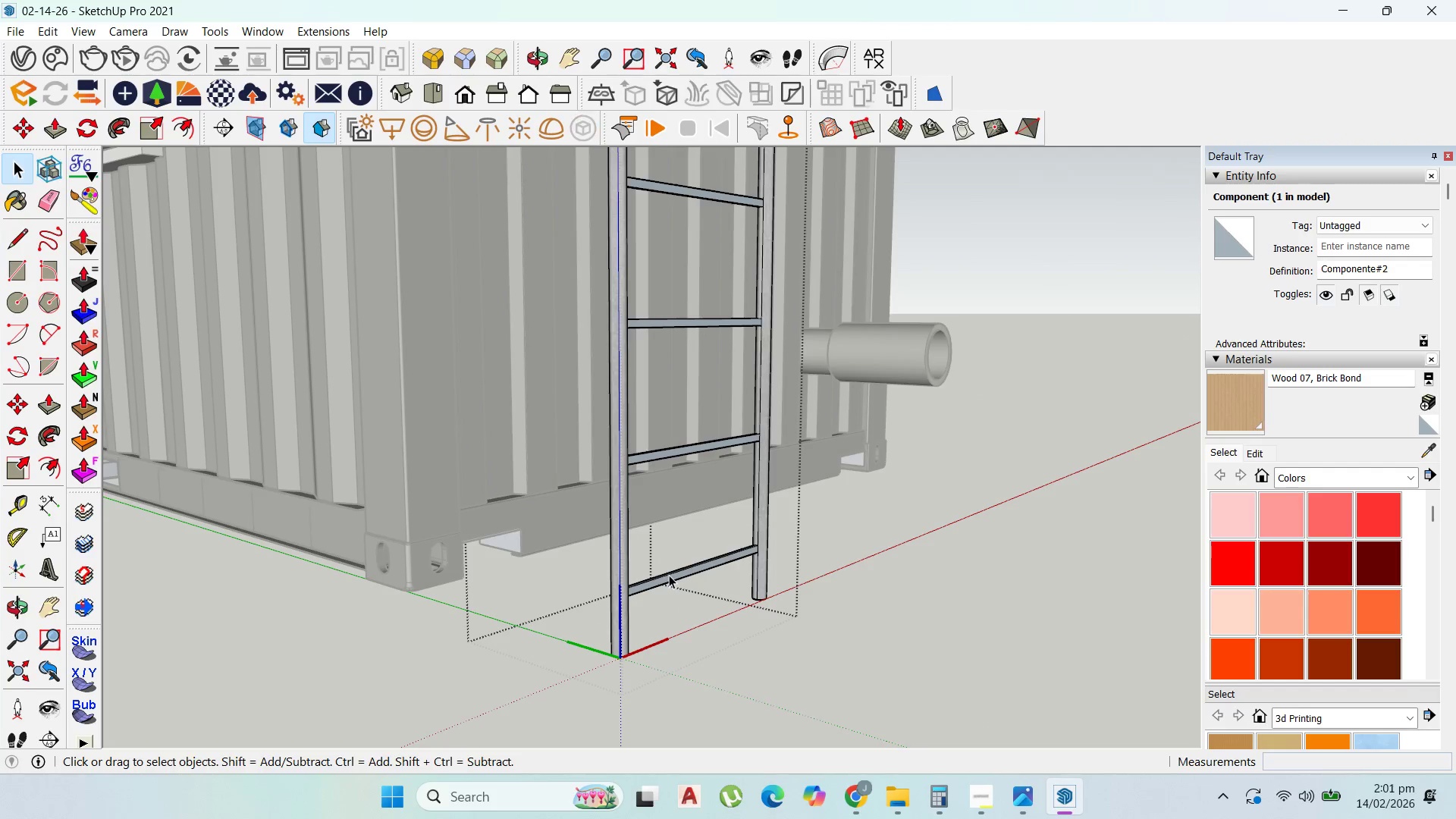 
triple_click([669, 575])
 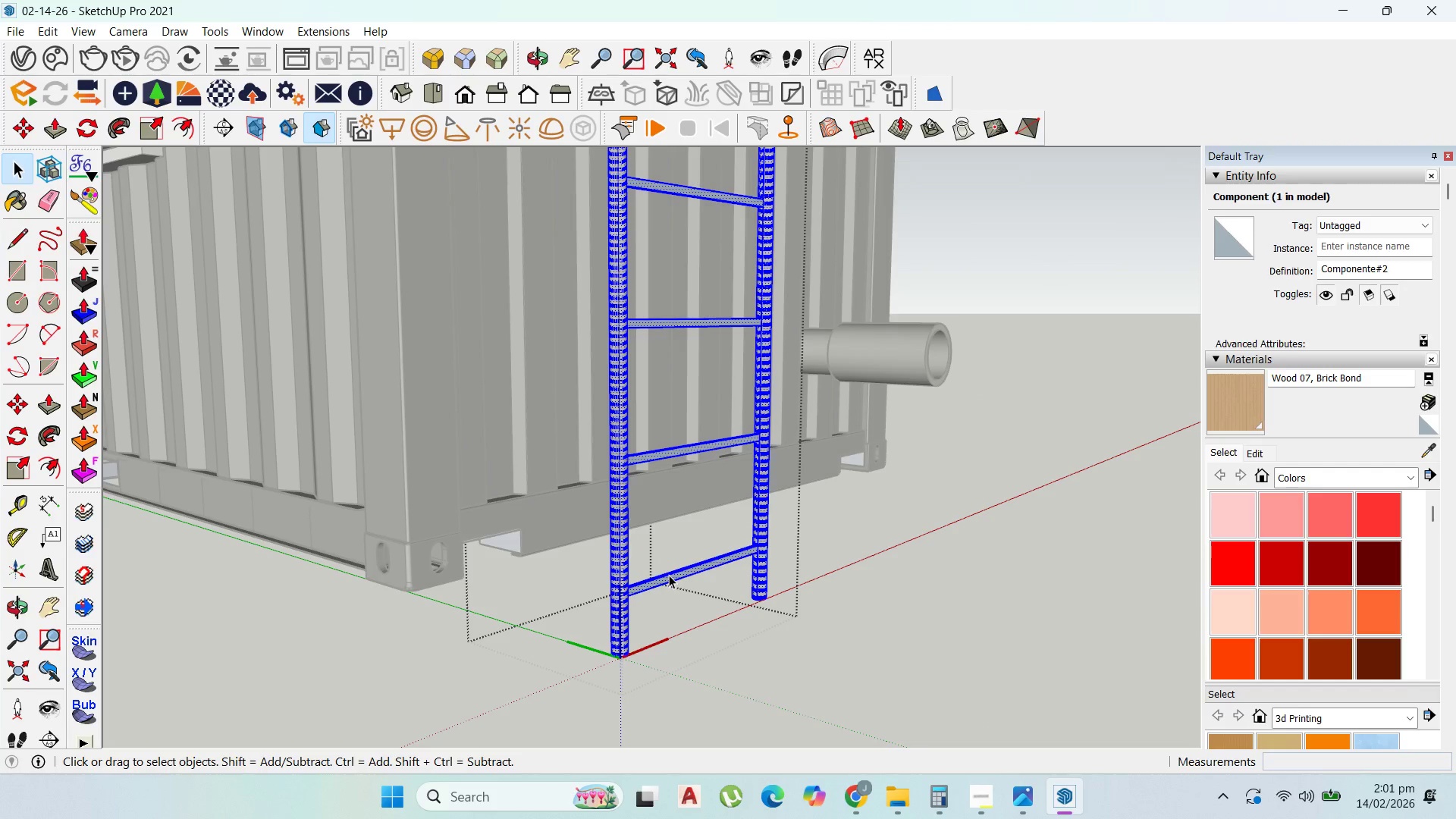 
triple_click([669, 575])
 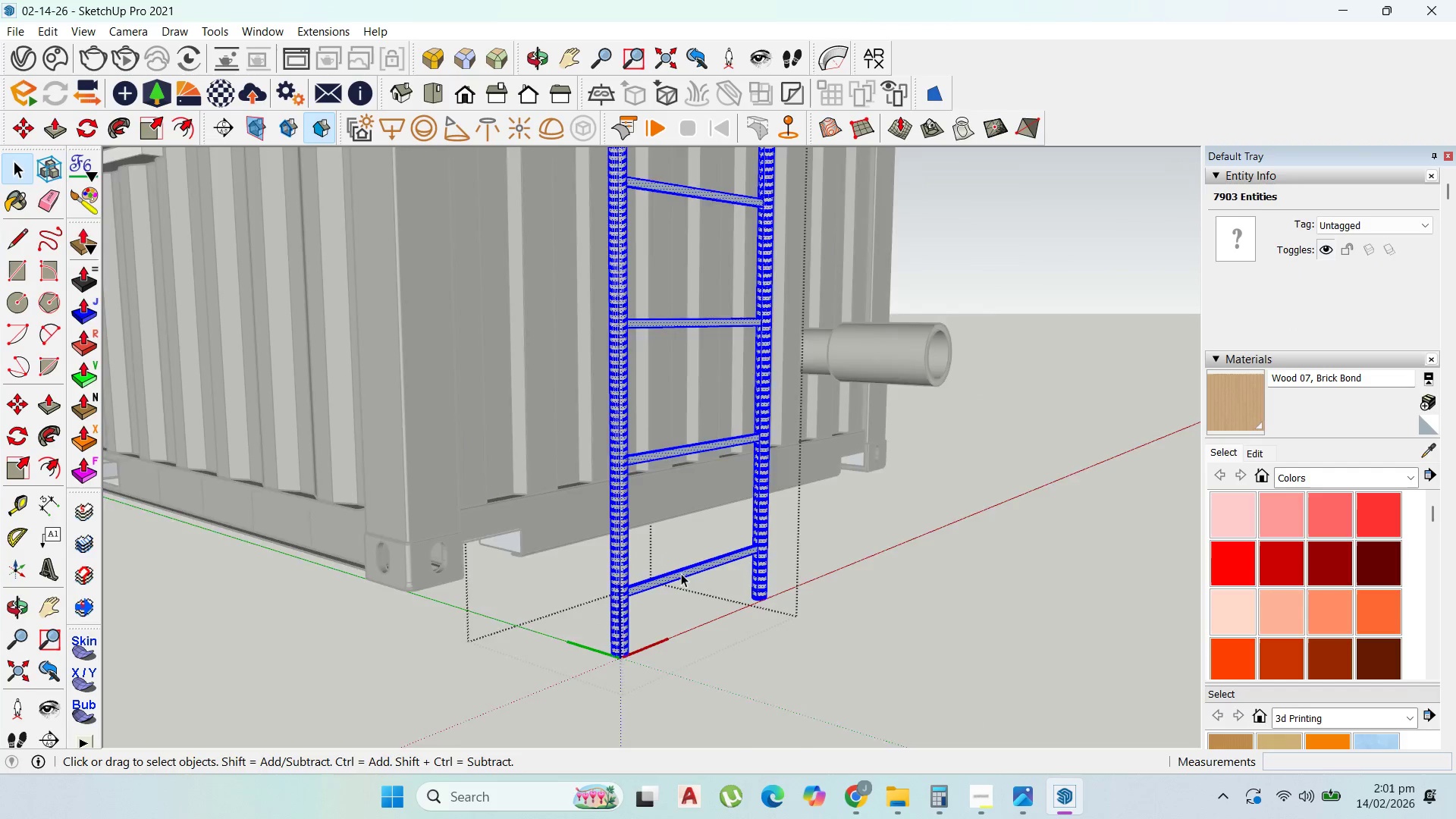 
scroll: coordinate [714, 551], scroll_direction: up, amount: 18.0
 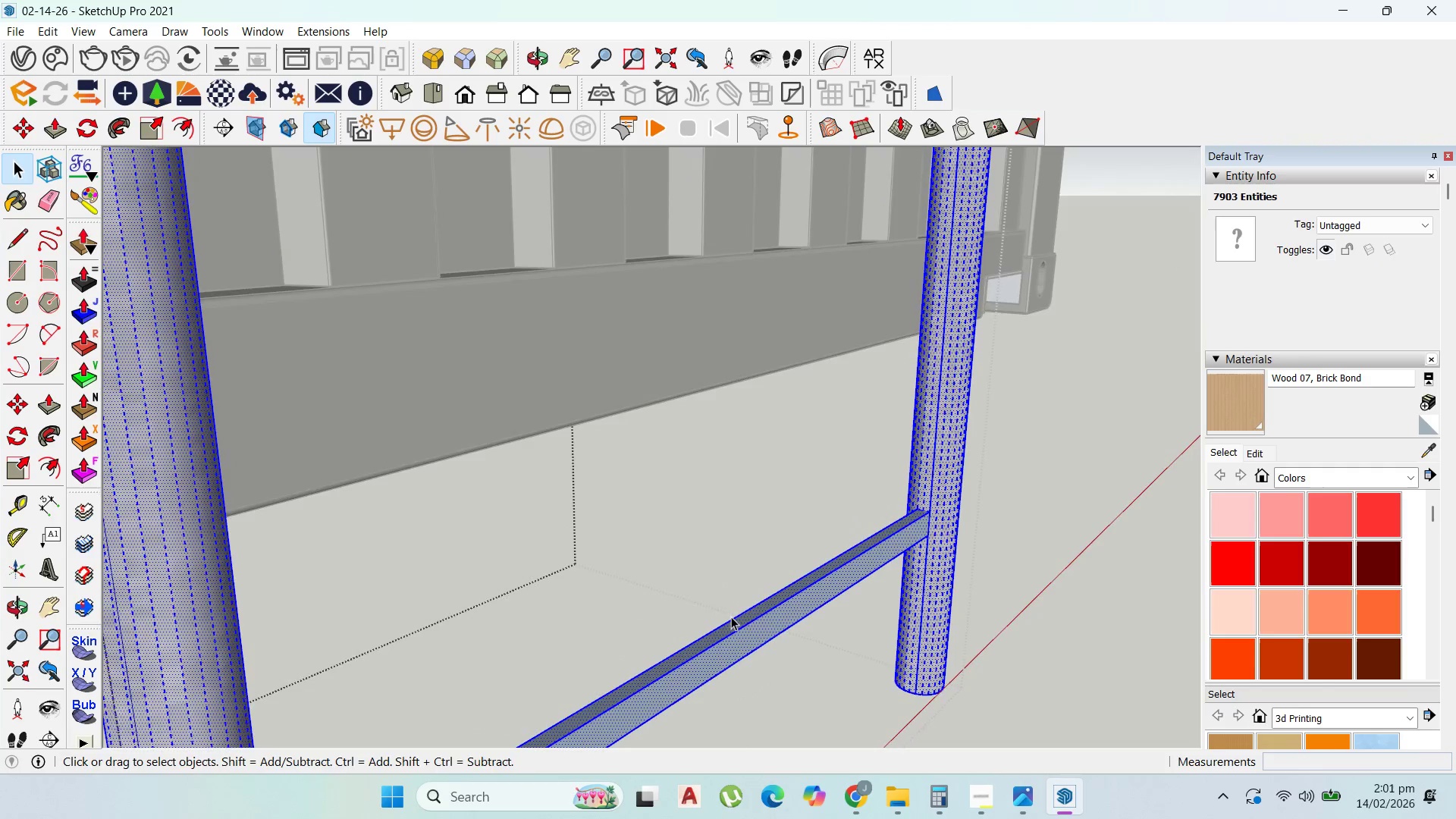 
left_click([792, 608])
 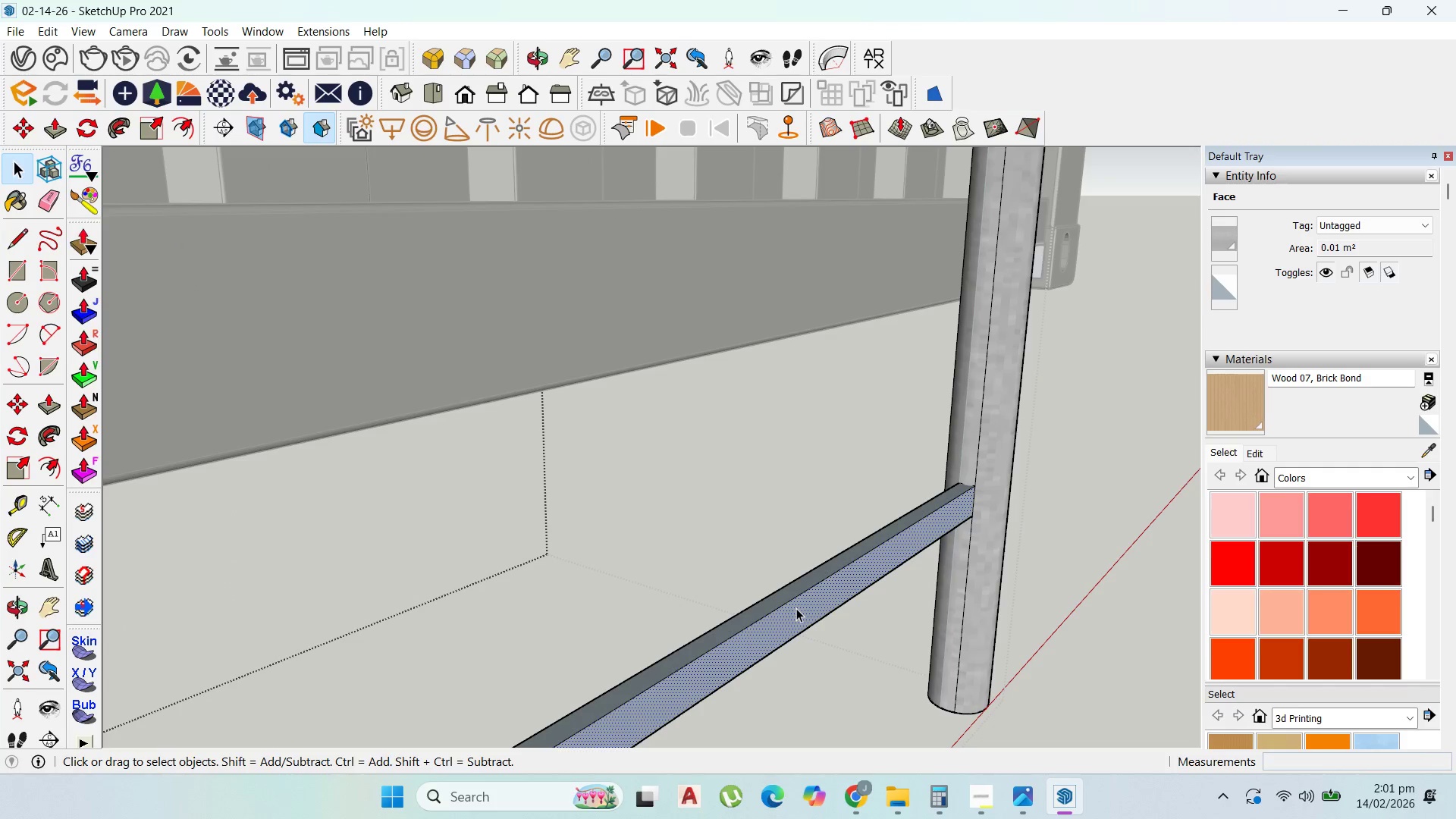 
scroll: coordinate [764, 611], scroll_direction: up, amount: 3.0
 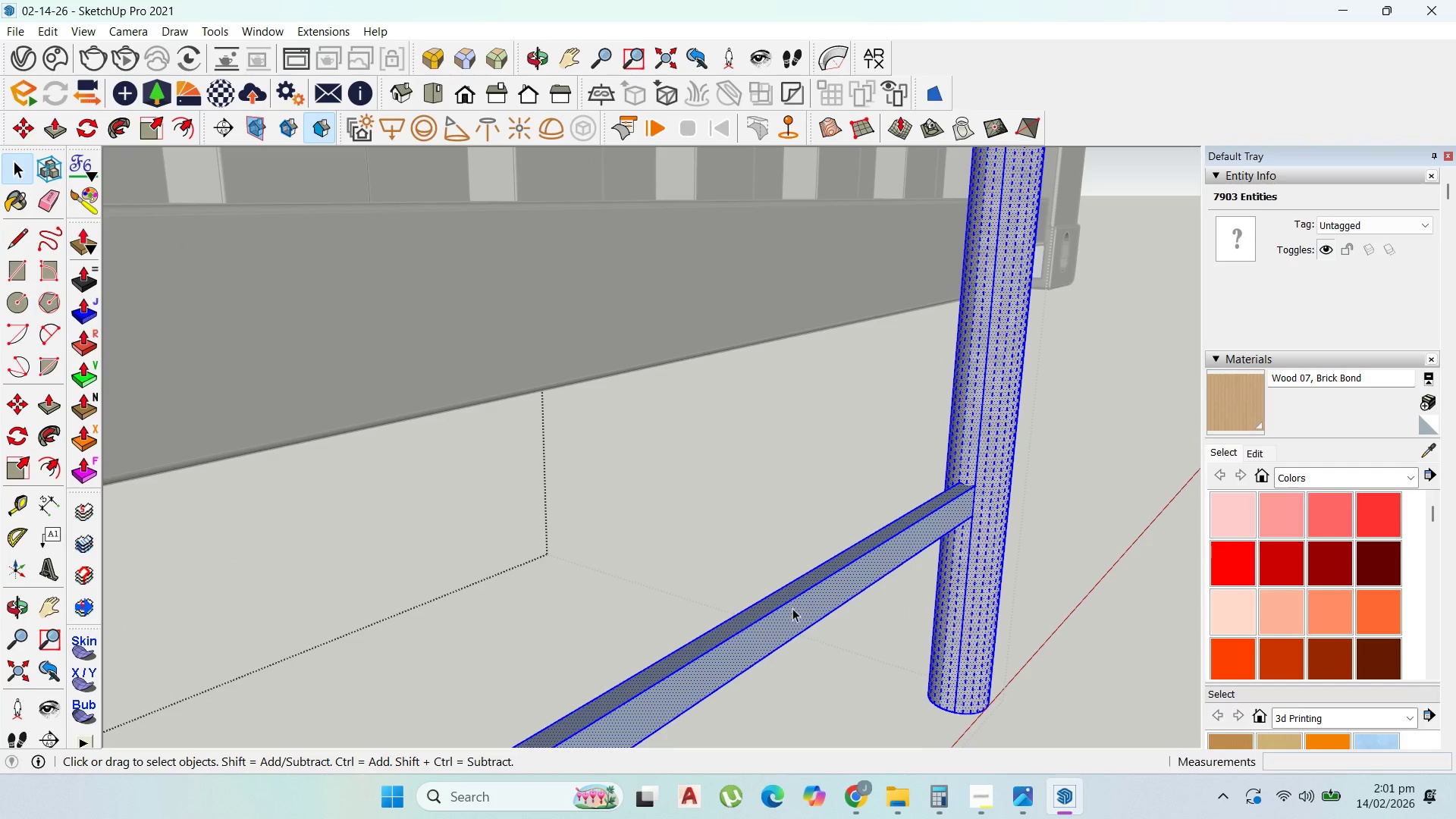 
key(P)
 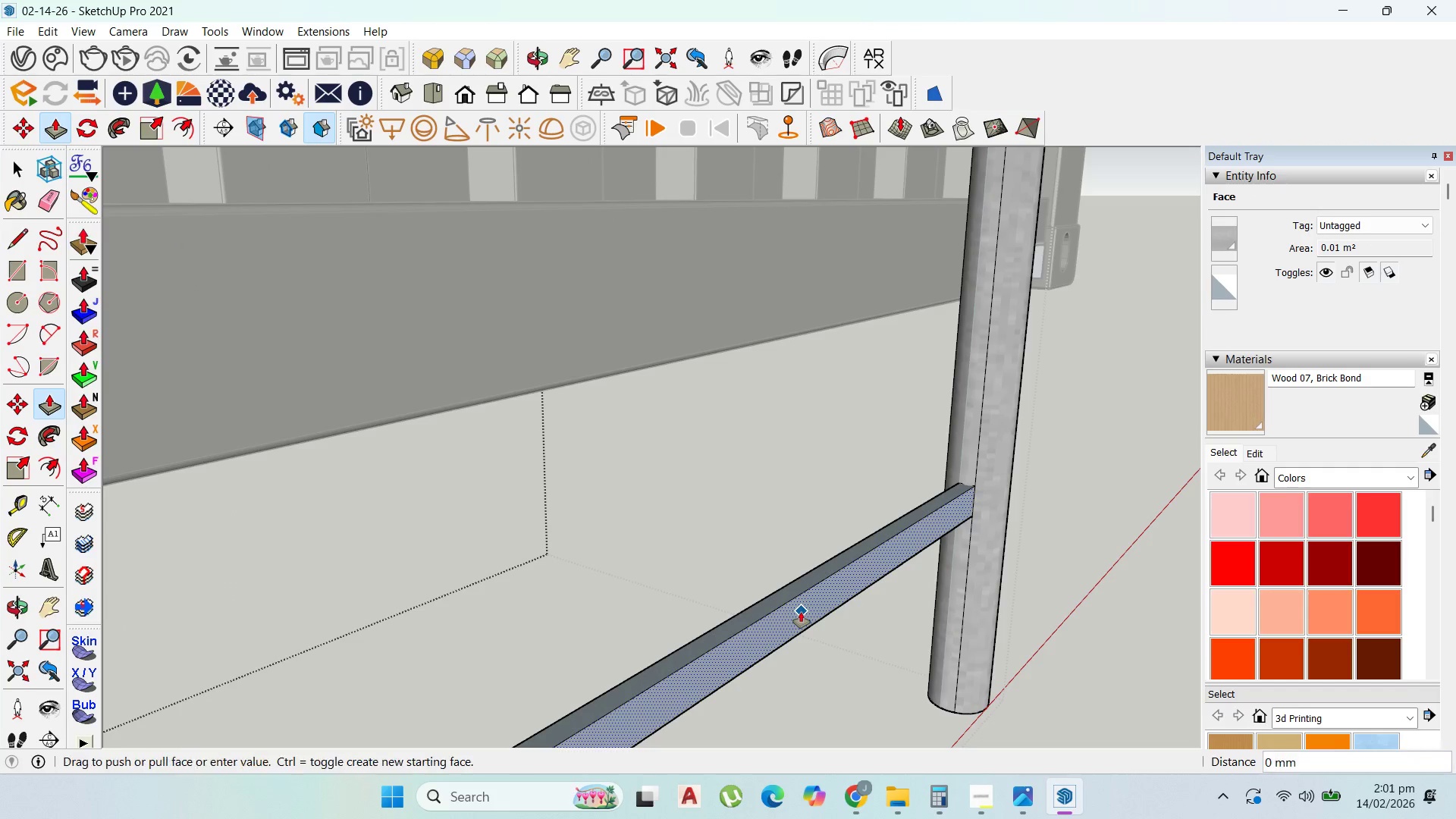 
left_click_drag(start_coordinate=[801, 612], to_coordinate=[764, 582])
 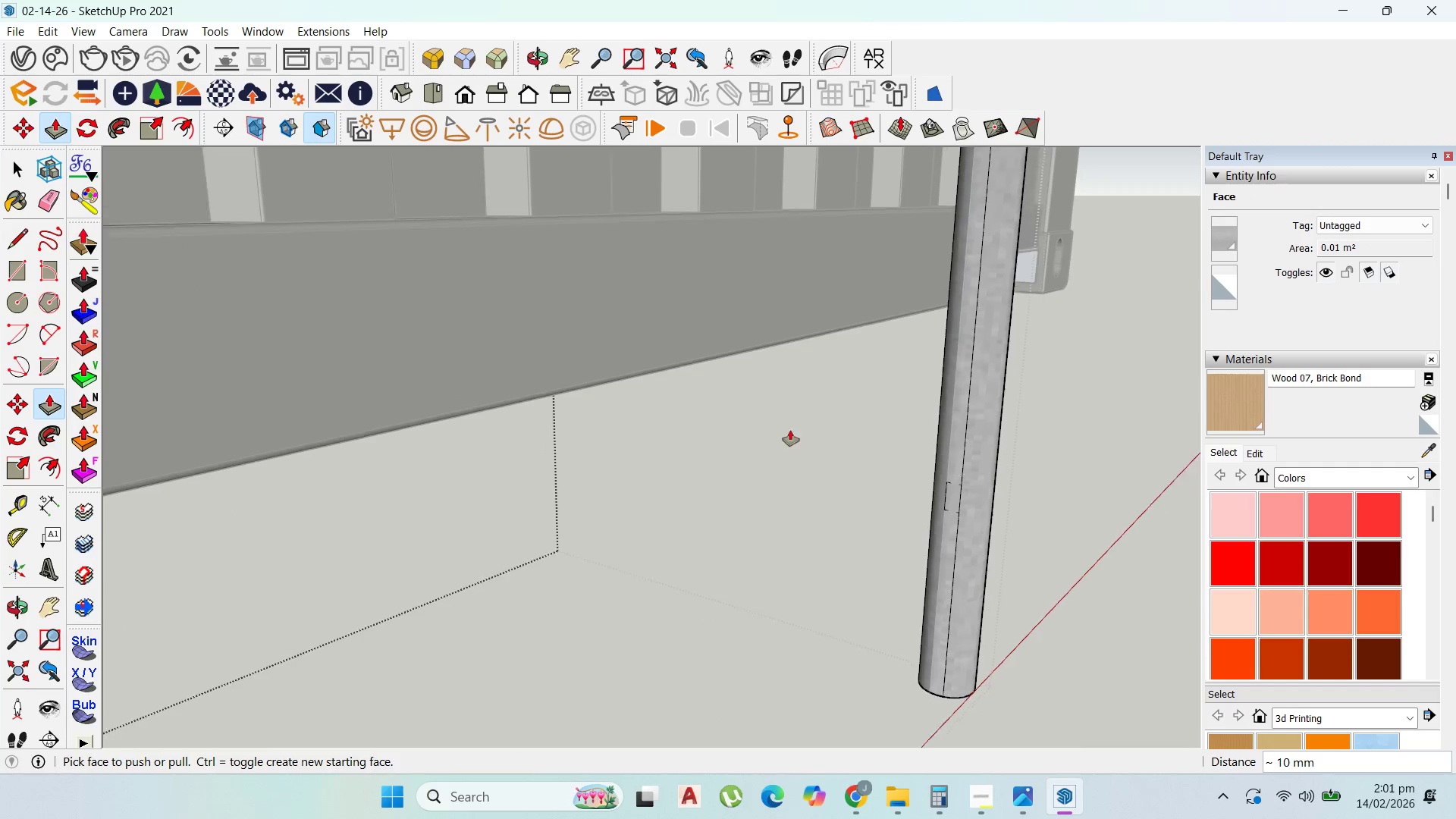 
scroll: coordinate [849, 465], scroll_direction: down, amount: 10.0
 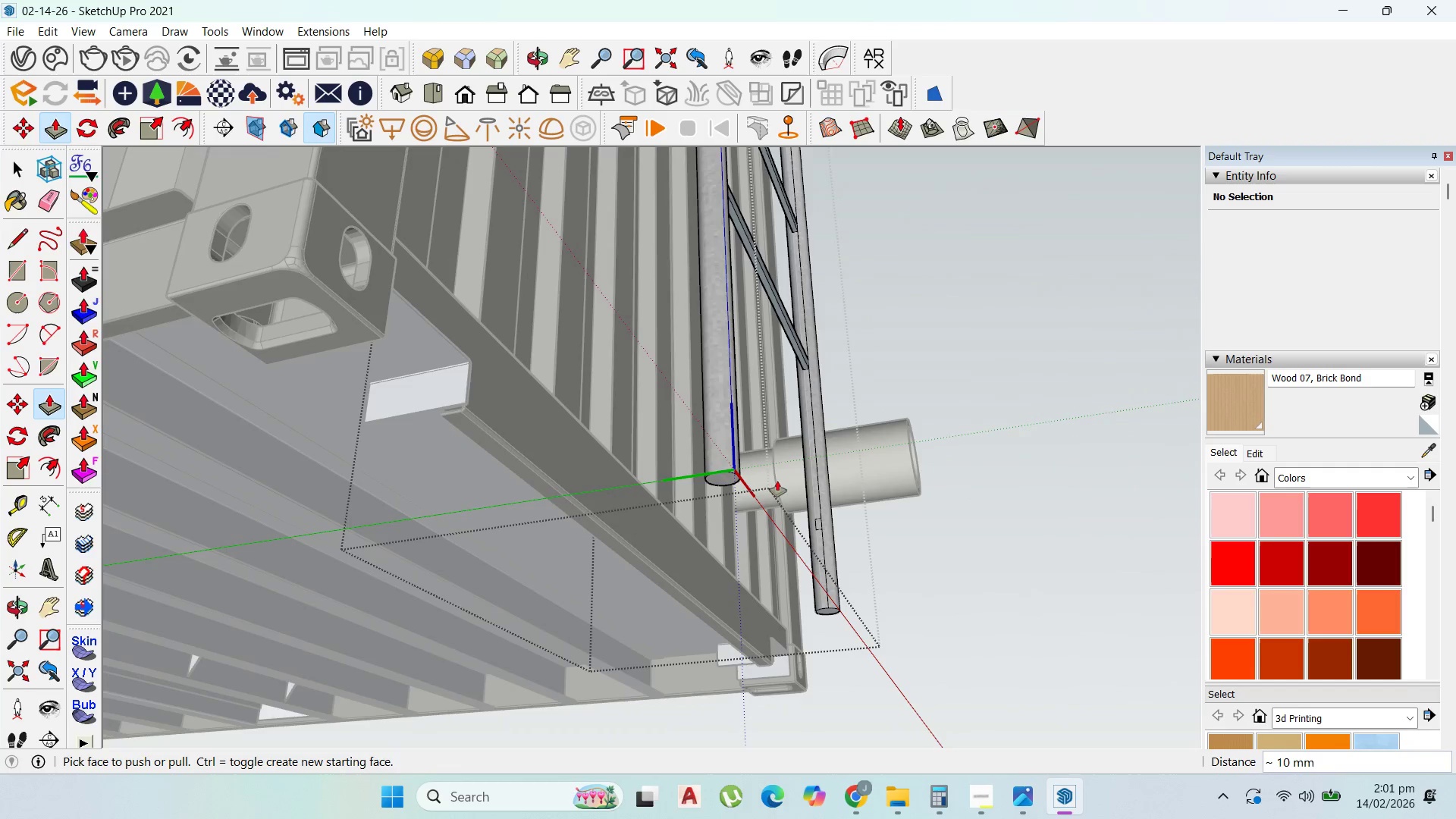 
key(Escape)
 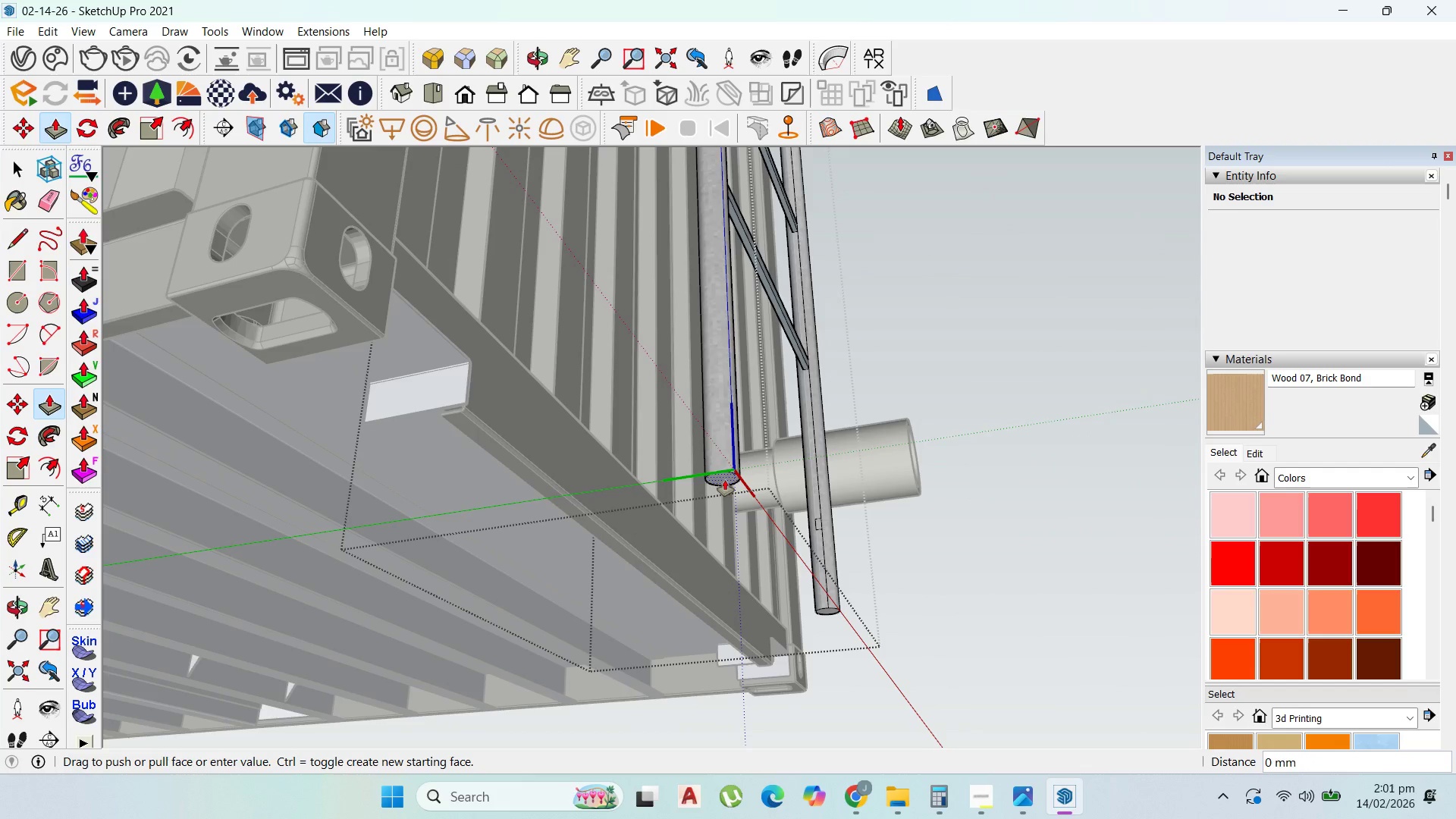 
left_click([725, 480])
 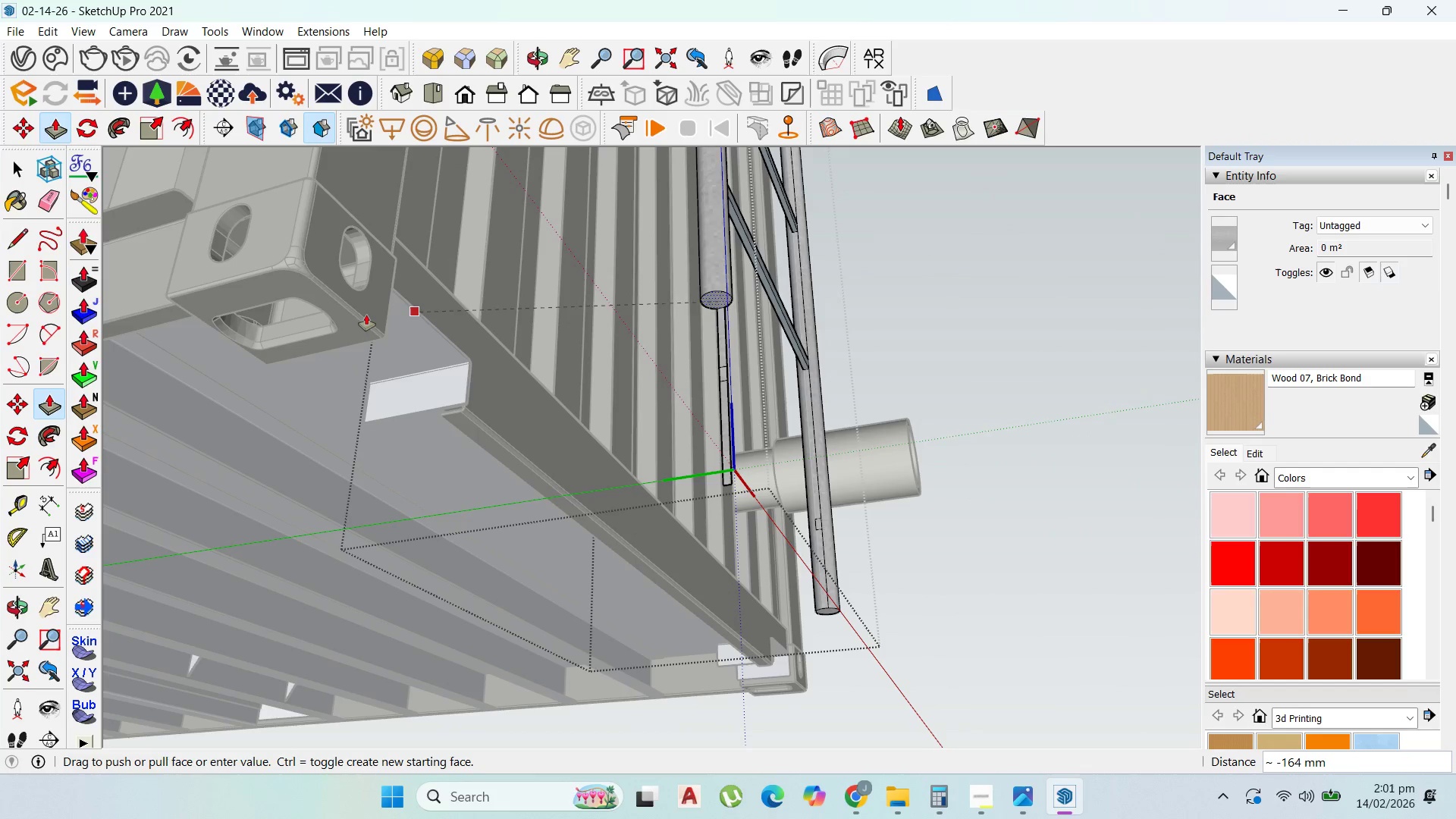 
left_click([366, 315])
 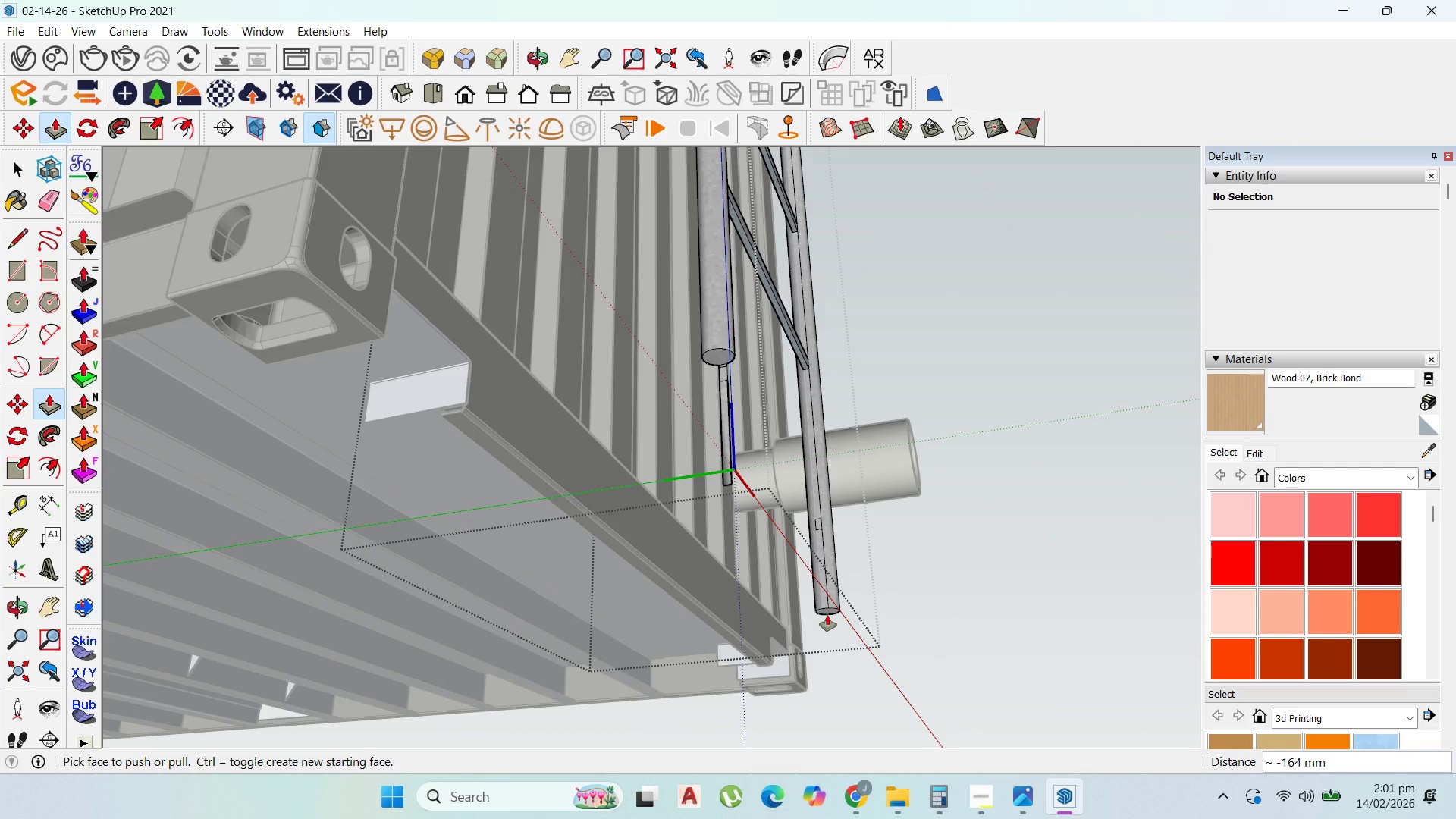 
left_click([827, 615])
 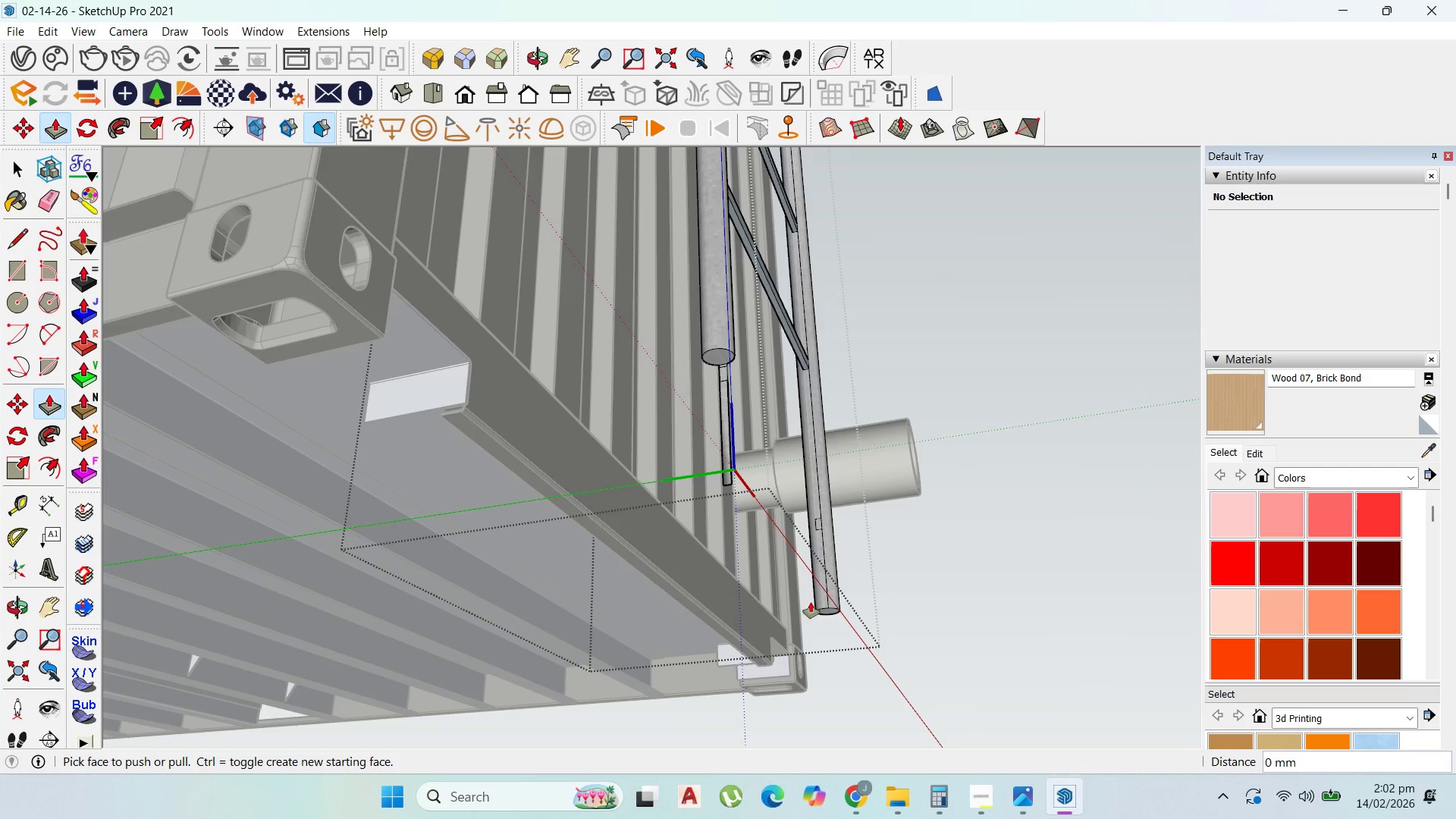 
key(Escape)
 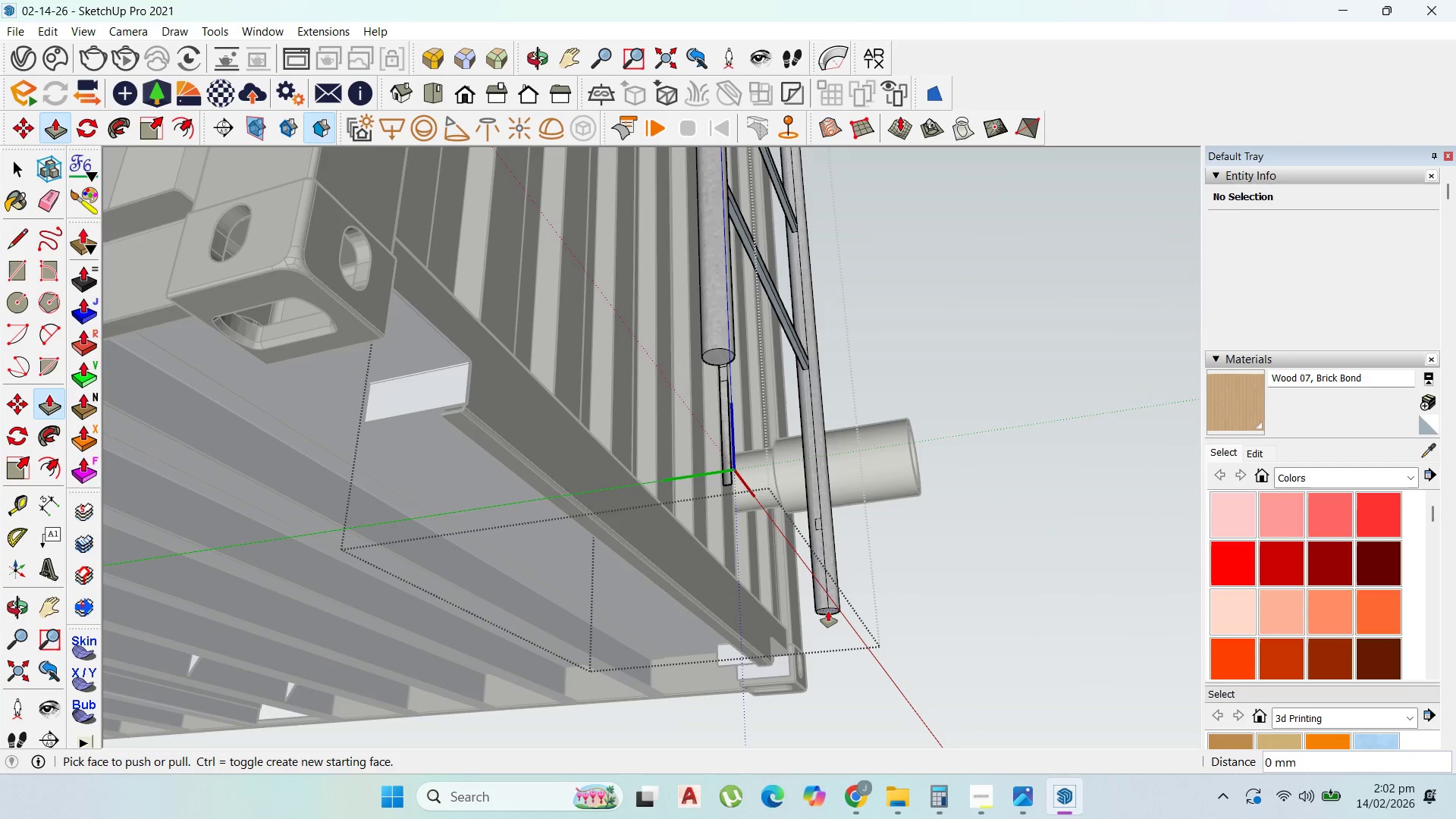 
left_click([828, 611])
 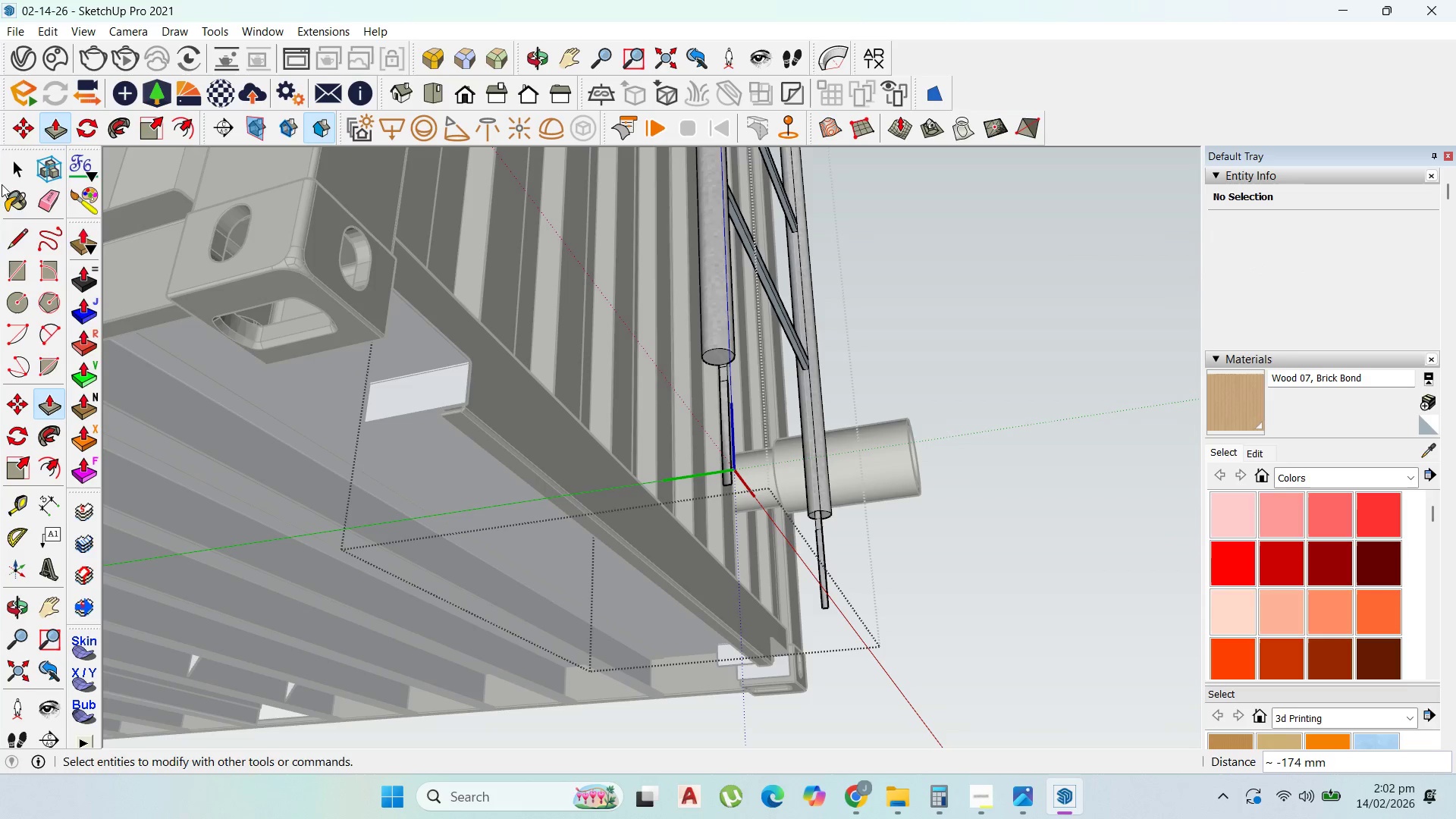 
left_click([13, 158])
 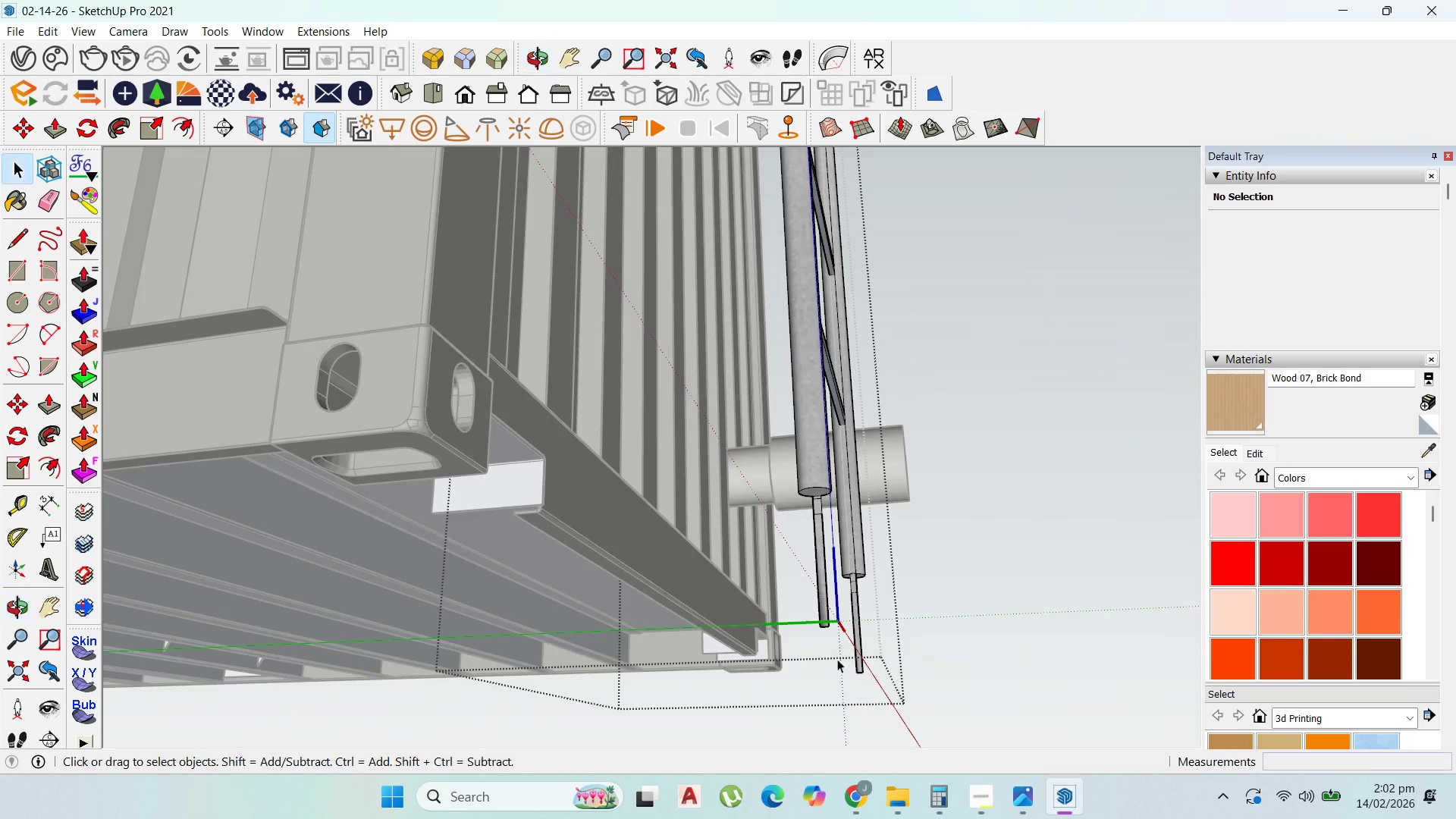 
left_click_drag(start_coordinate=[933, 686], to_coordinate=[776, 585])
 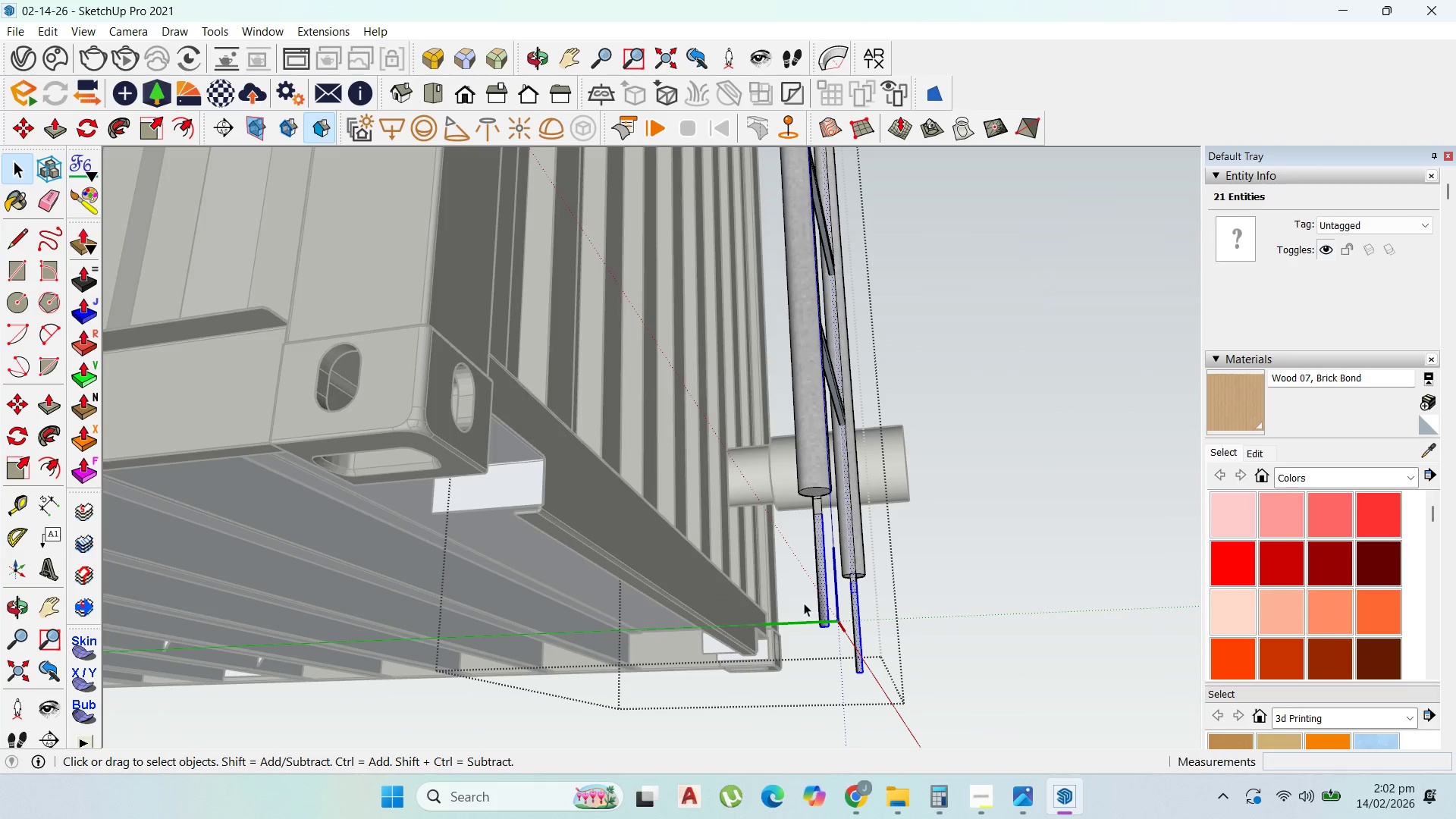 
scroll: coordinate [805, 501], scroll_direction: up, amount: 10.0
 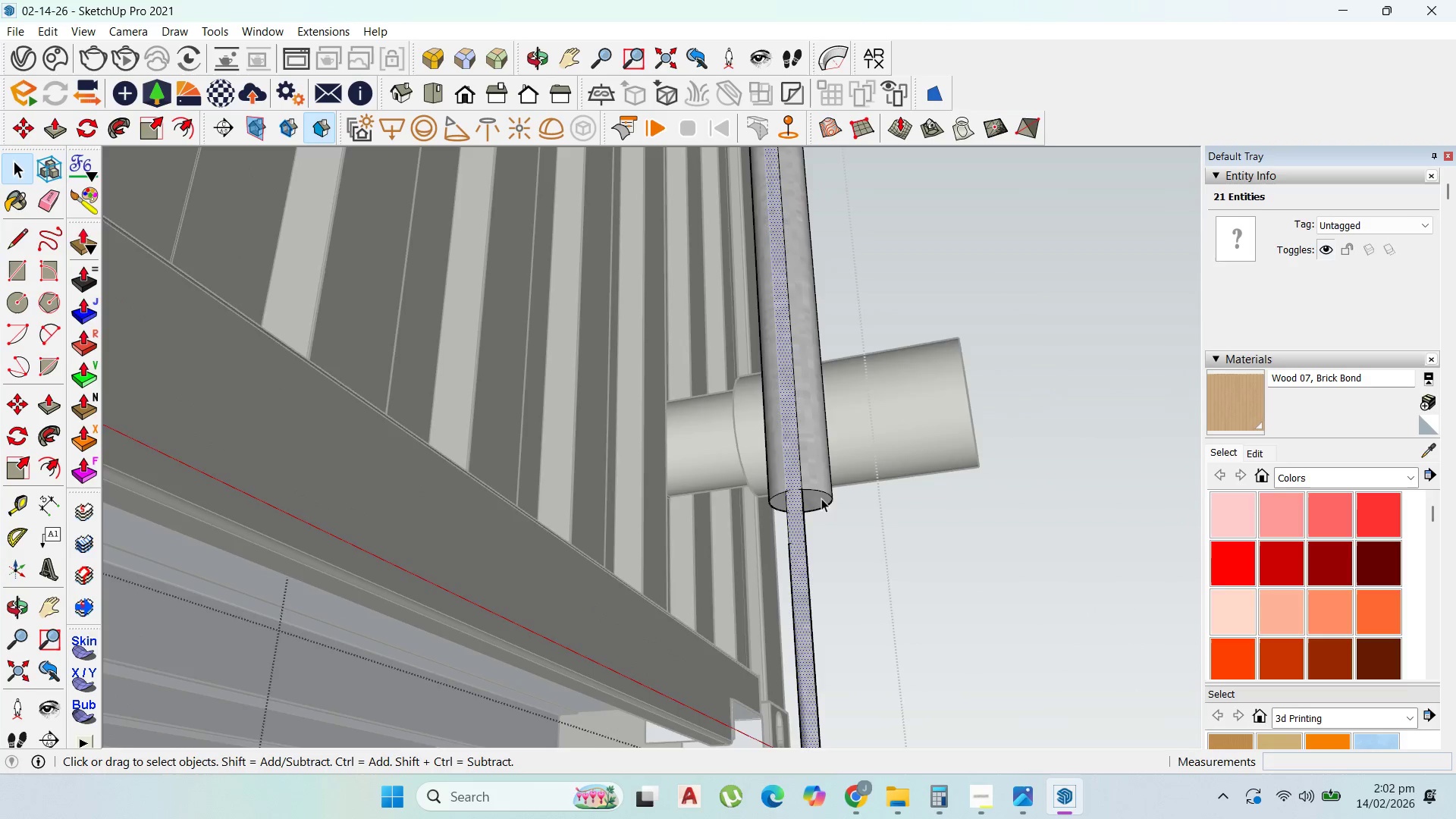 
scroll: coordinate [870, 536], scroll_direction: down, amount: 9.0
 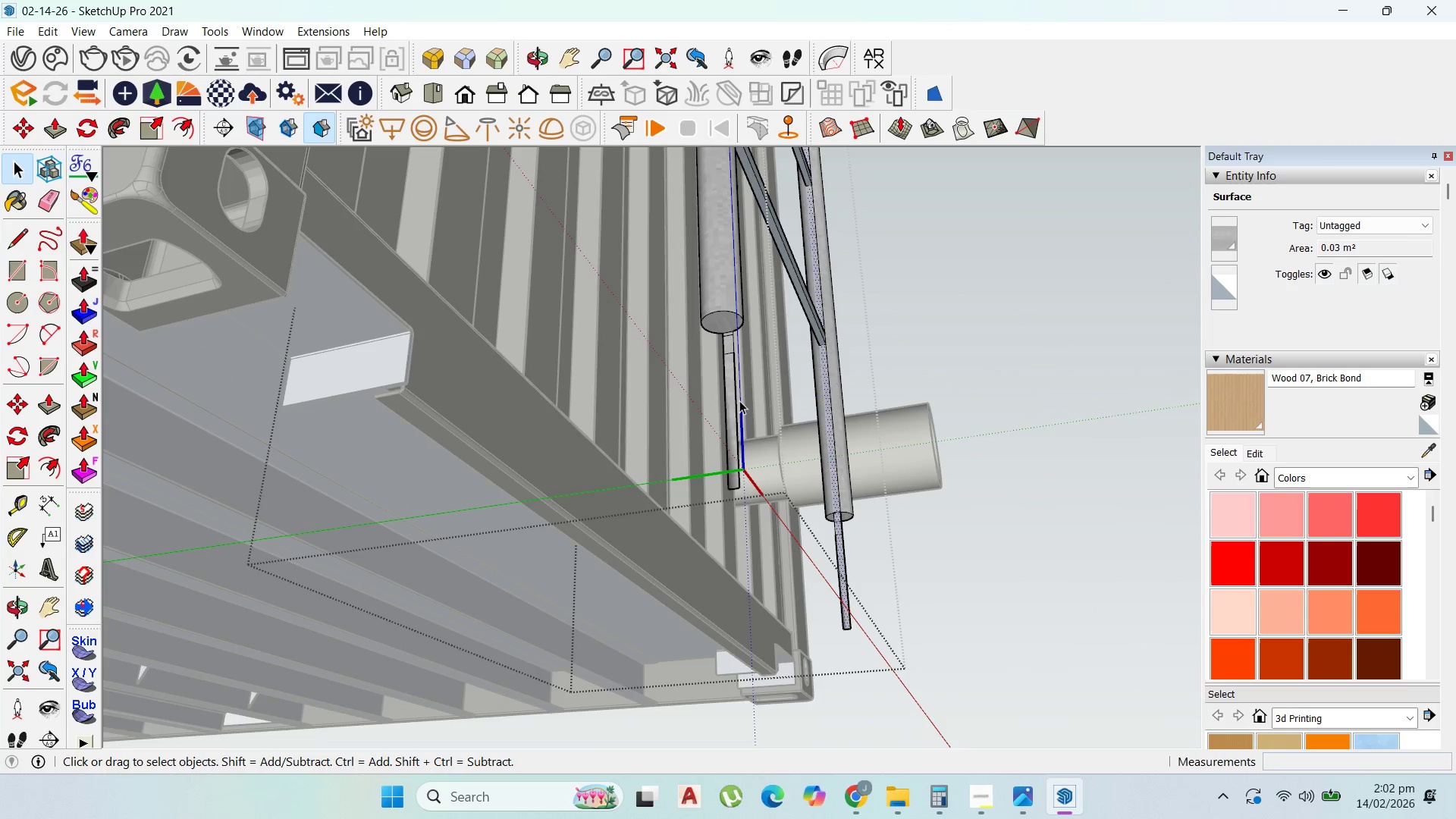 
left_click([734, 395])
 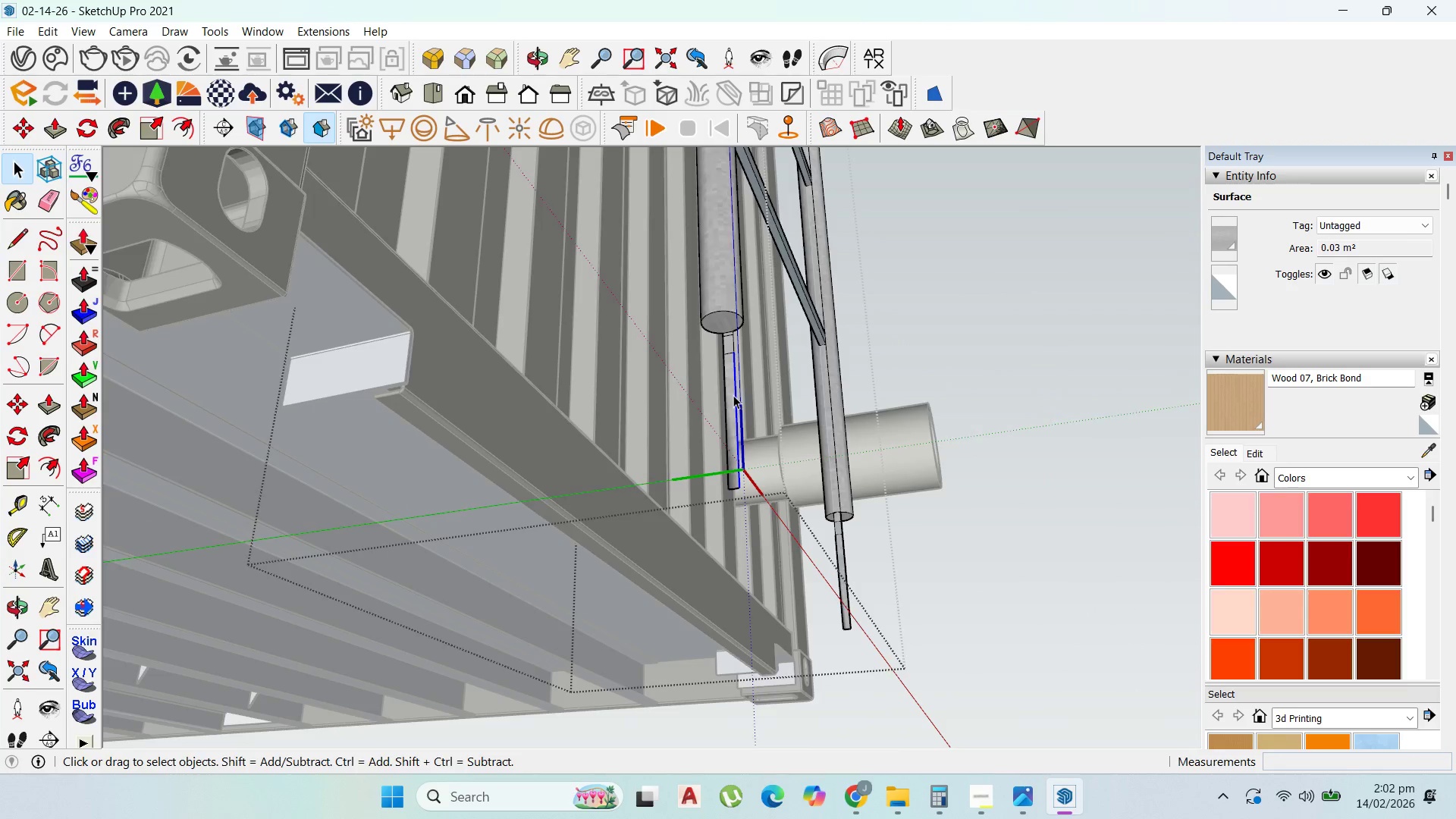 
scroll: coordinate [424, 443], scroll_direction: up, amount: 11.0
 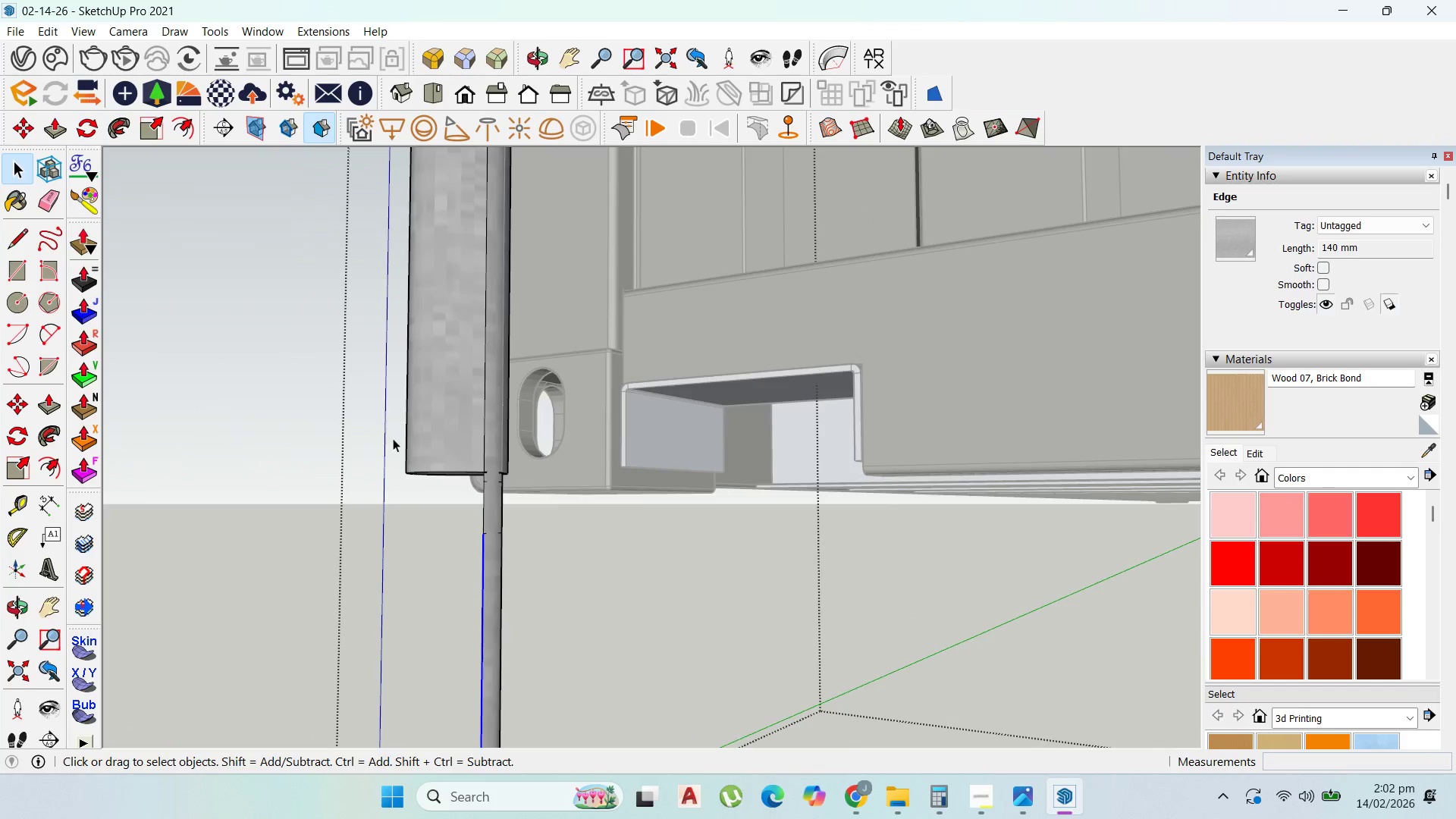 
left_click([509, 501])
 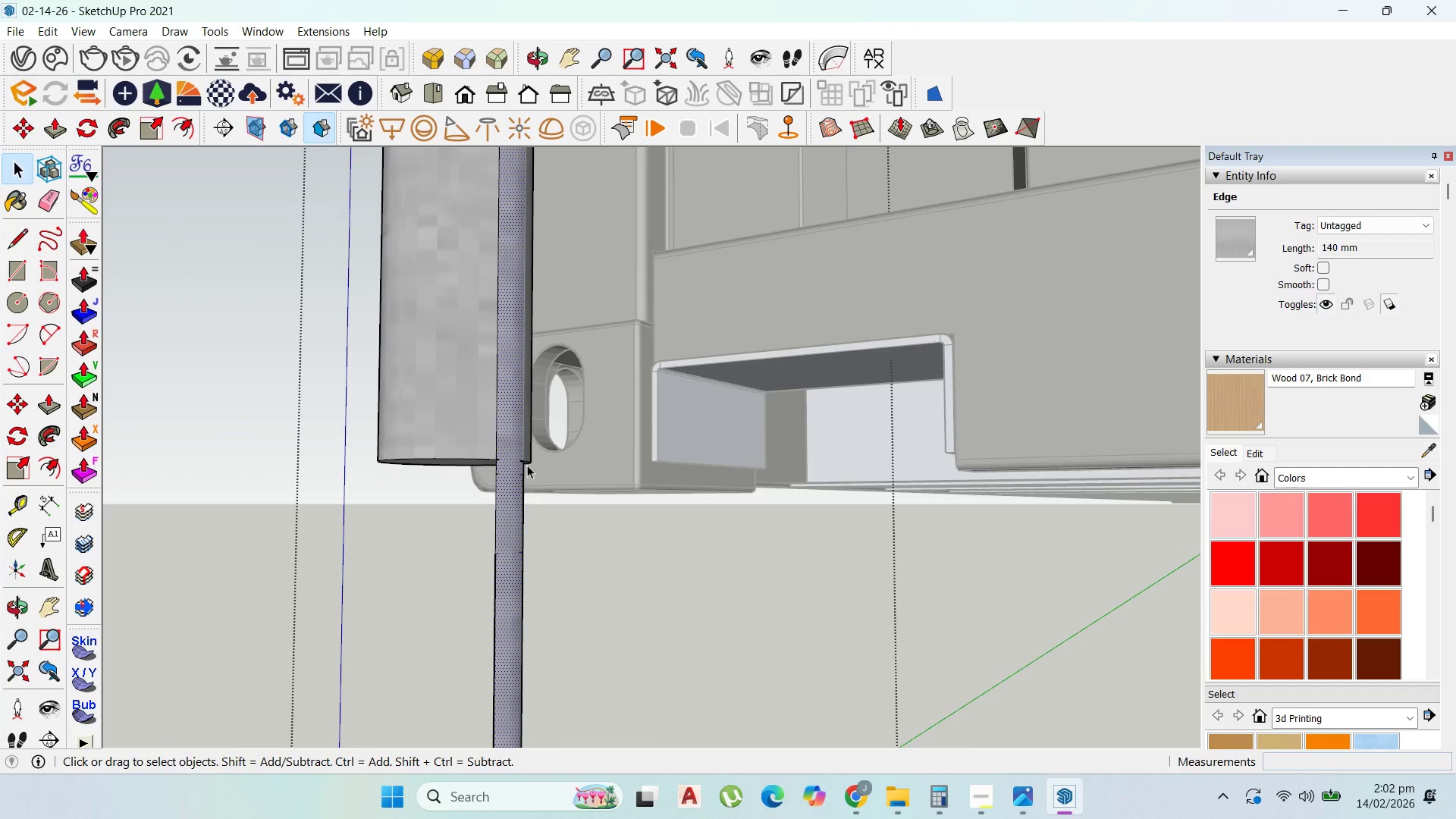 
scroll: coordinate [496, 453], scroll_direction: up, amount: 16.0
 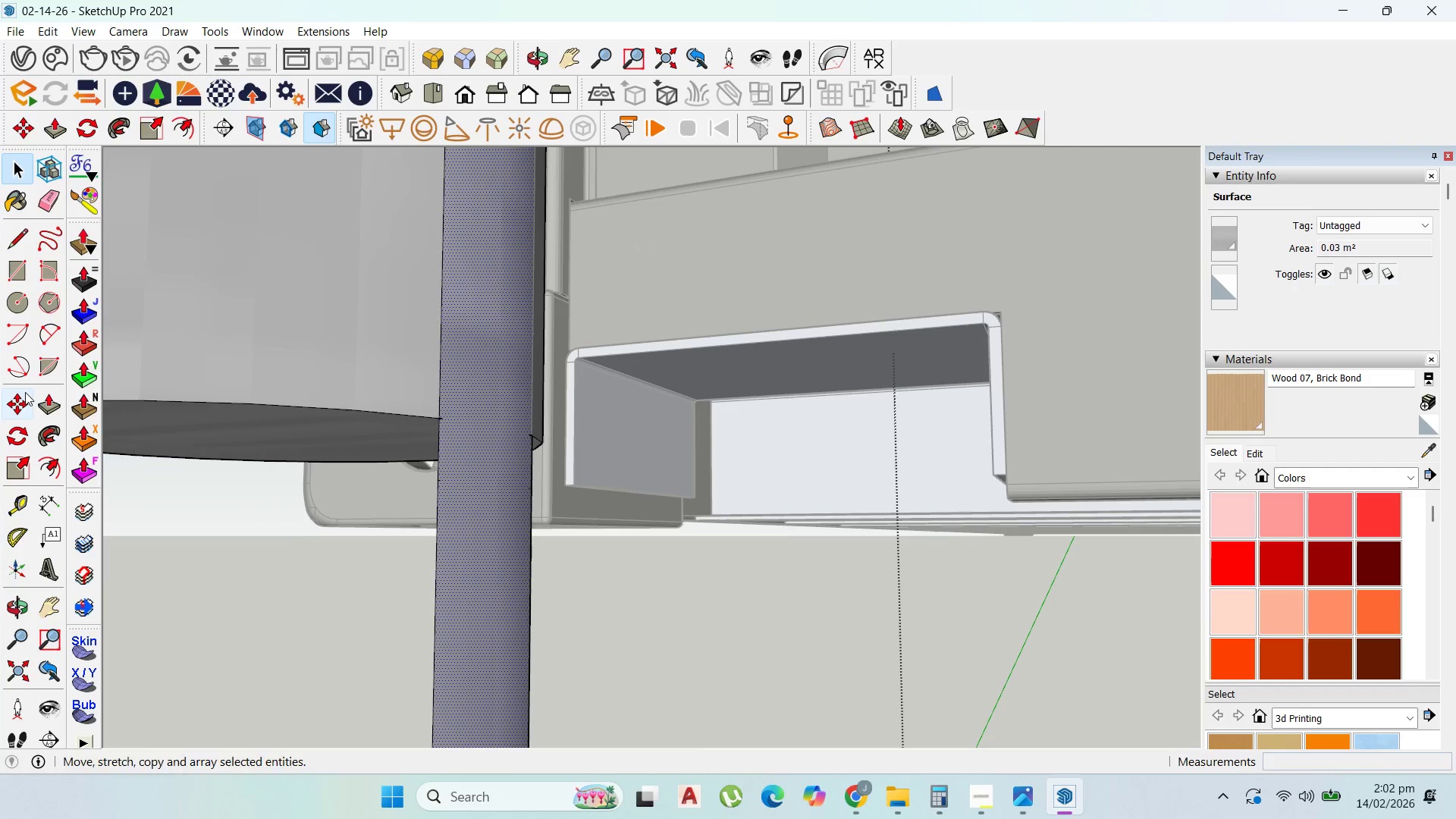 
wait(6.97)
 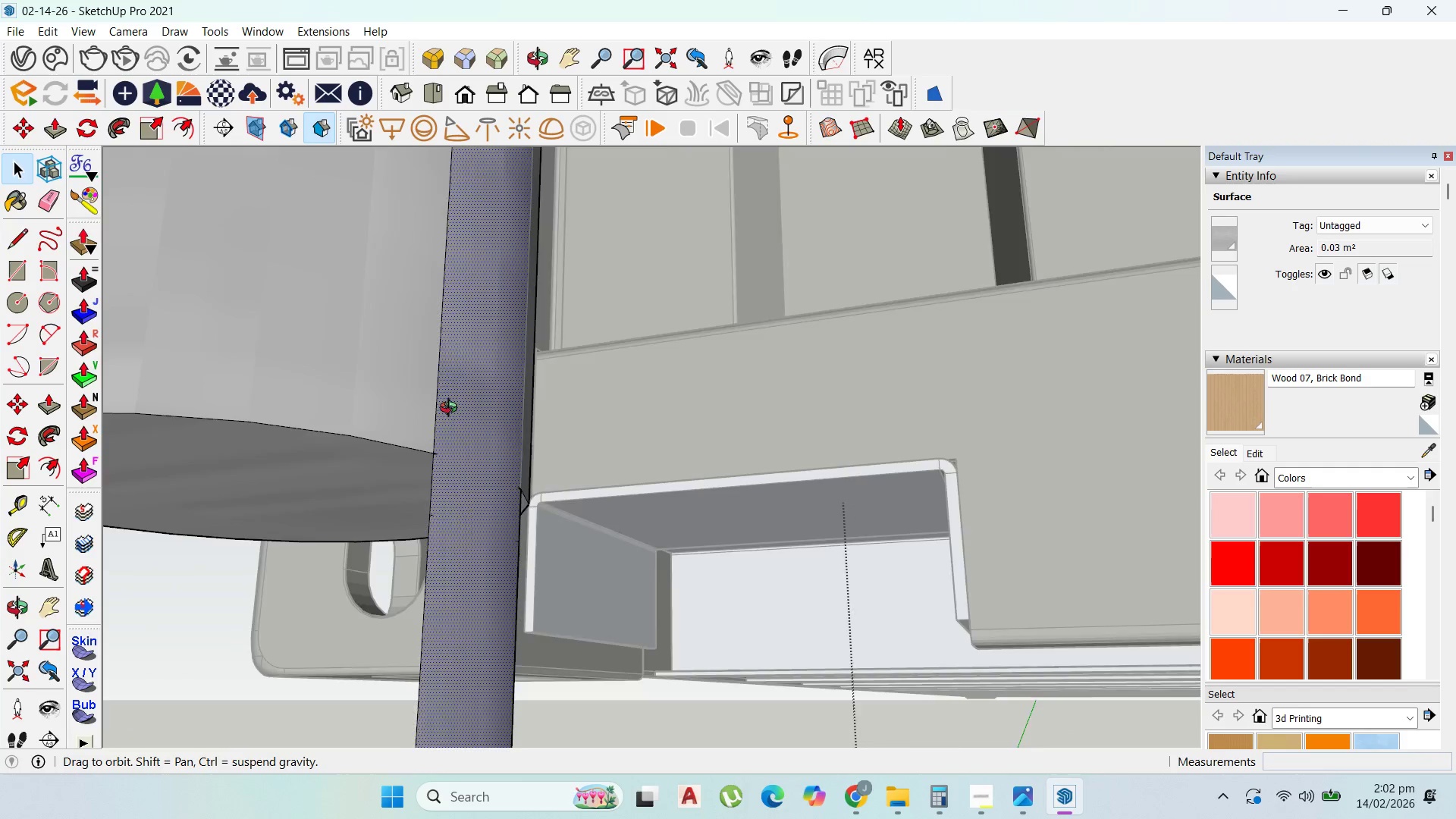 
left_click([441, 413])
 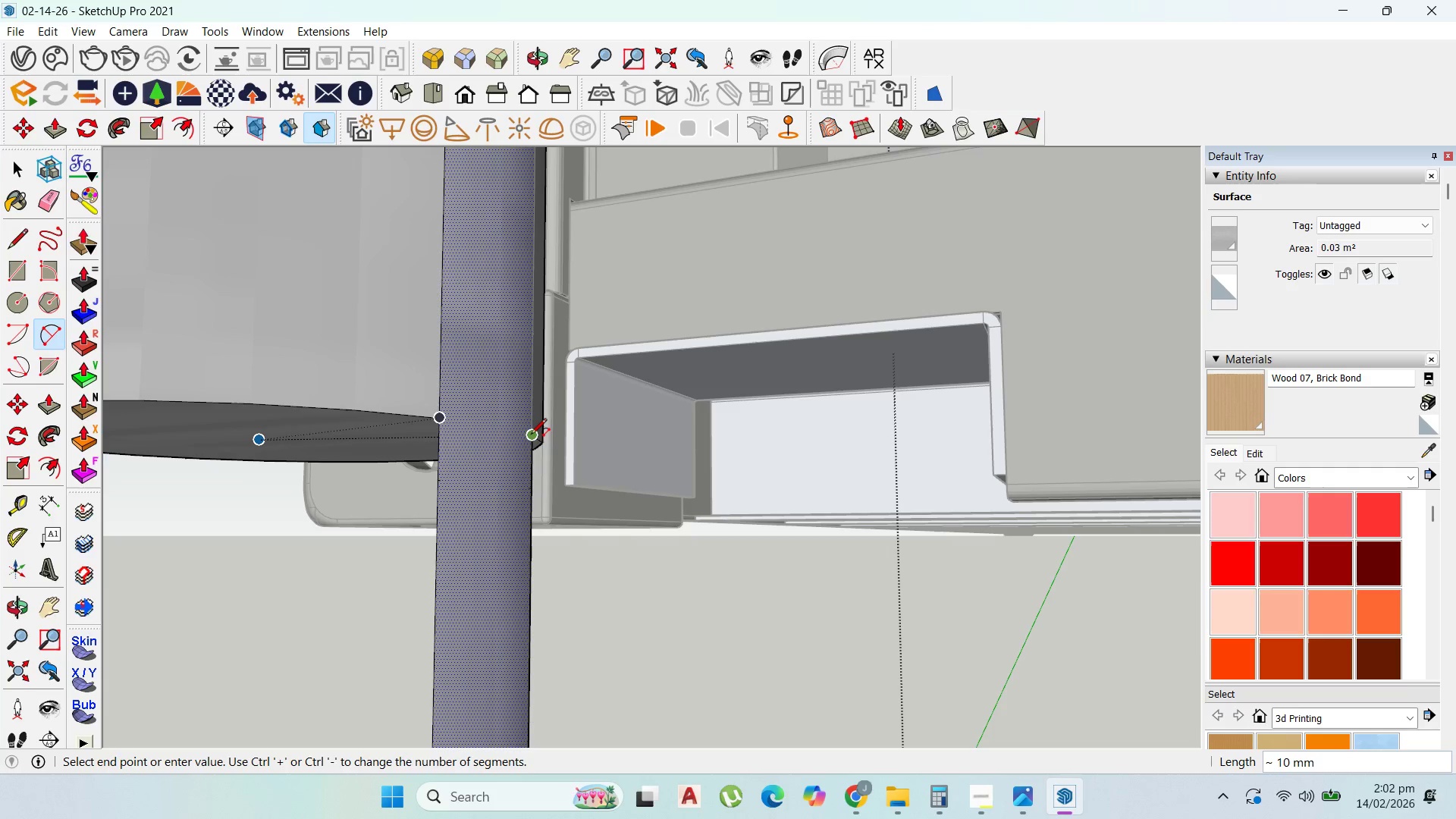 
left_click([531, 435])
 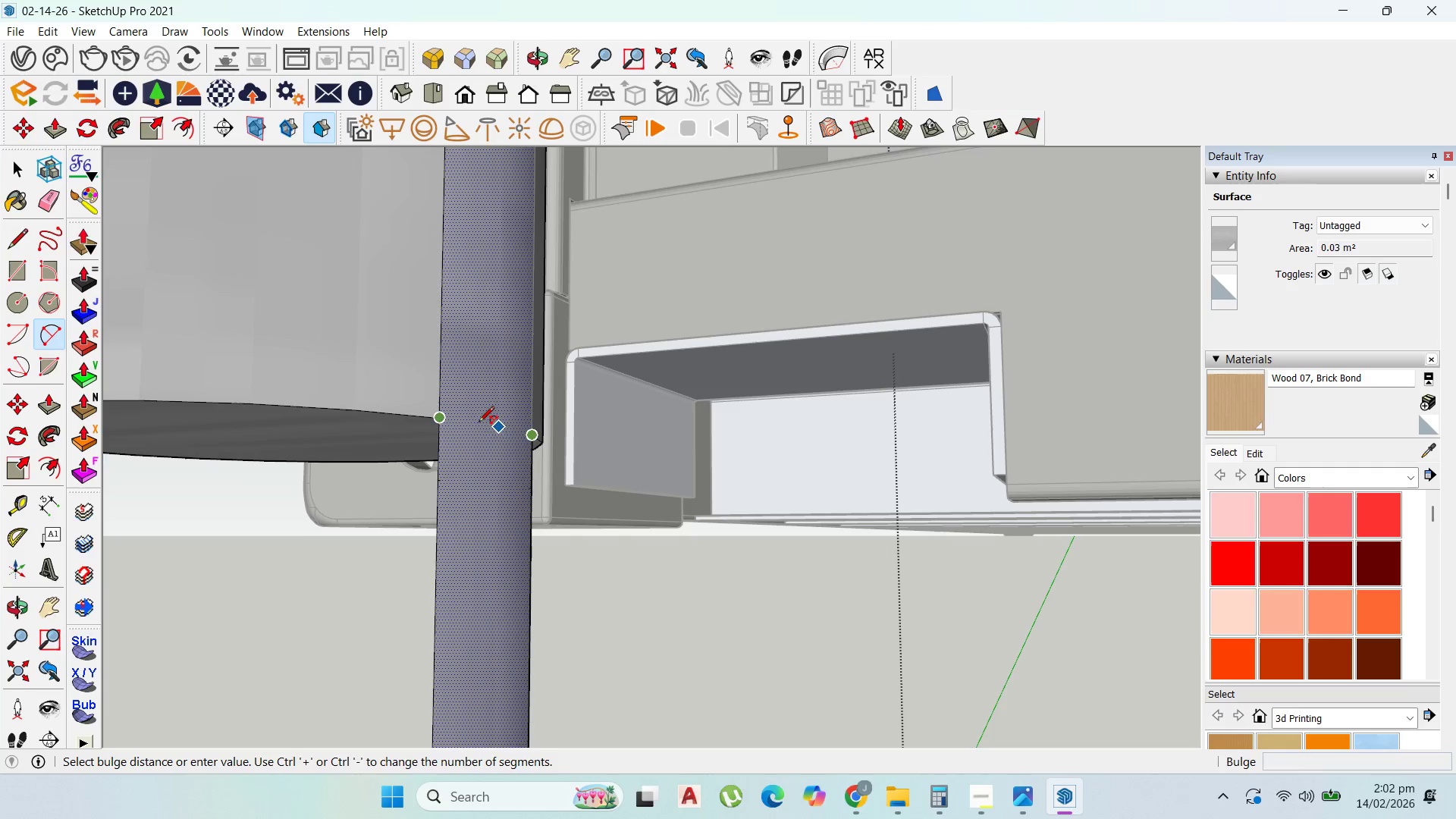 
scroll: coordinate [512, 428], scroll_direction: up, amount: 4.0
 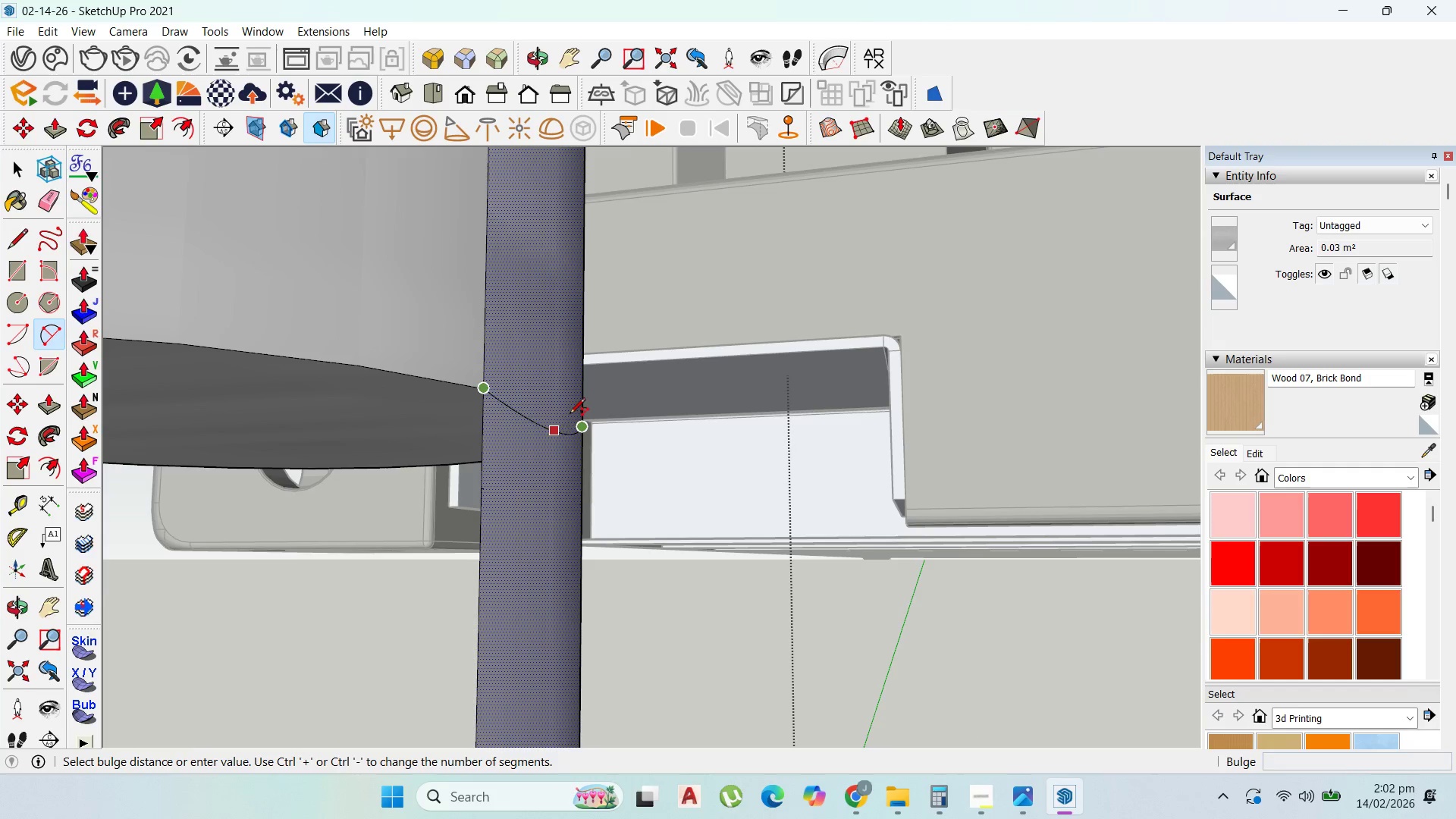 
wait(6.6)
 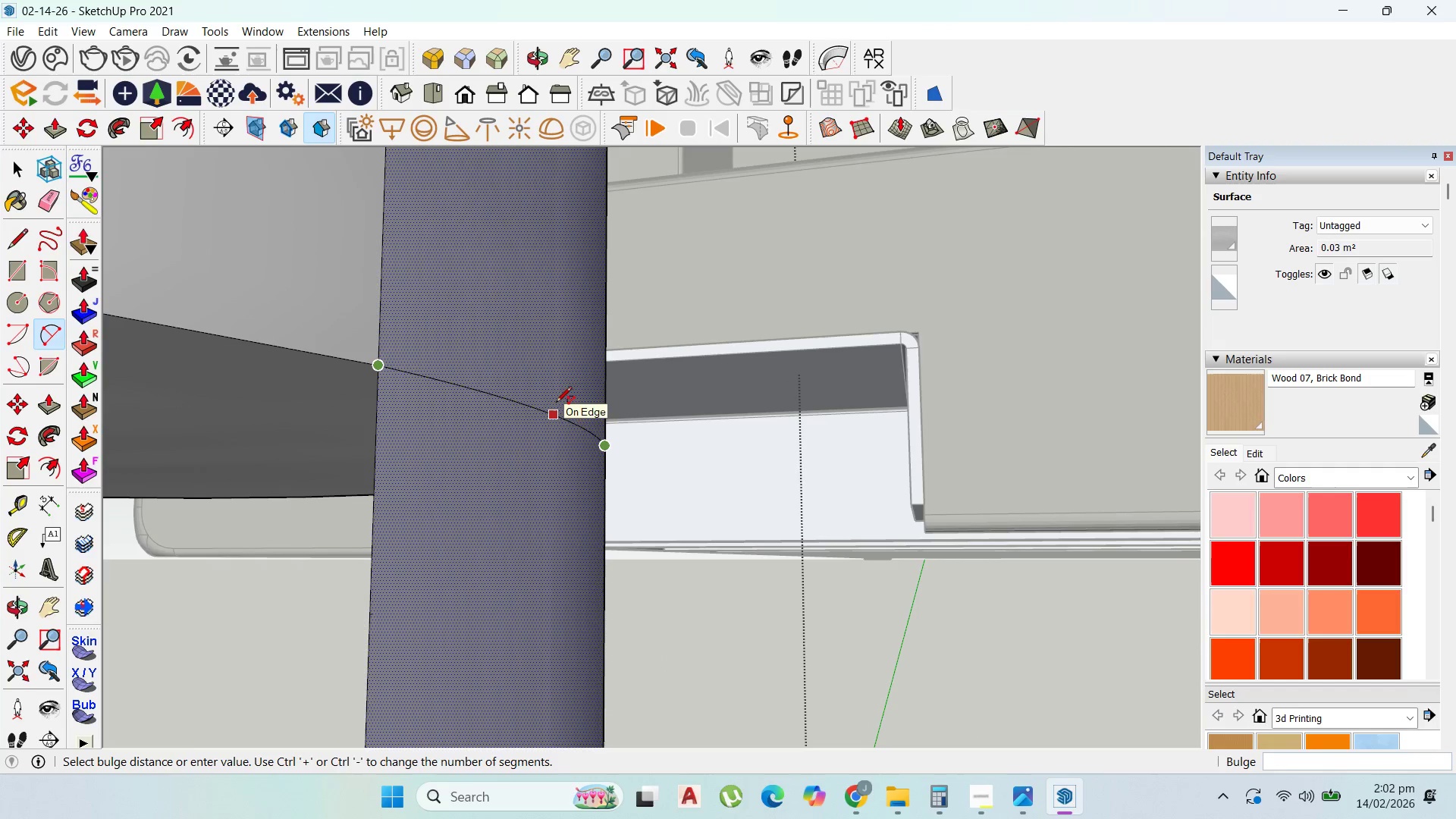 
left_click([556, 403])
 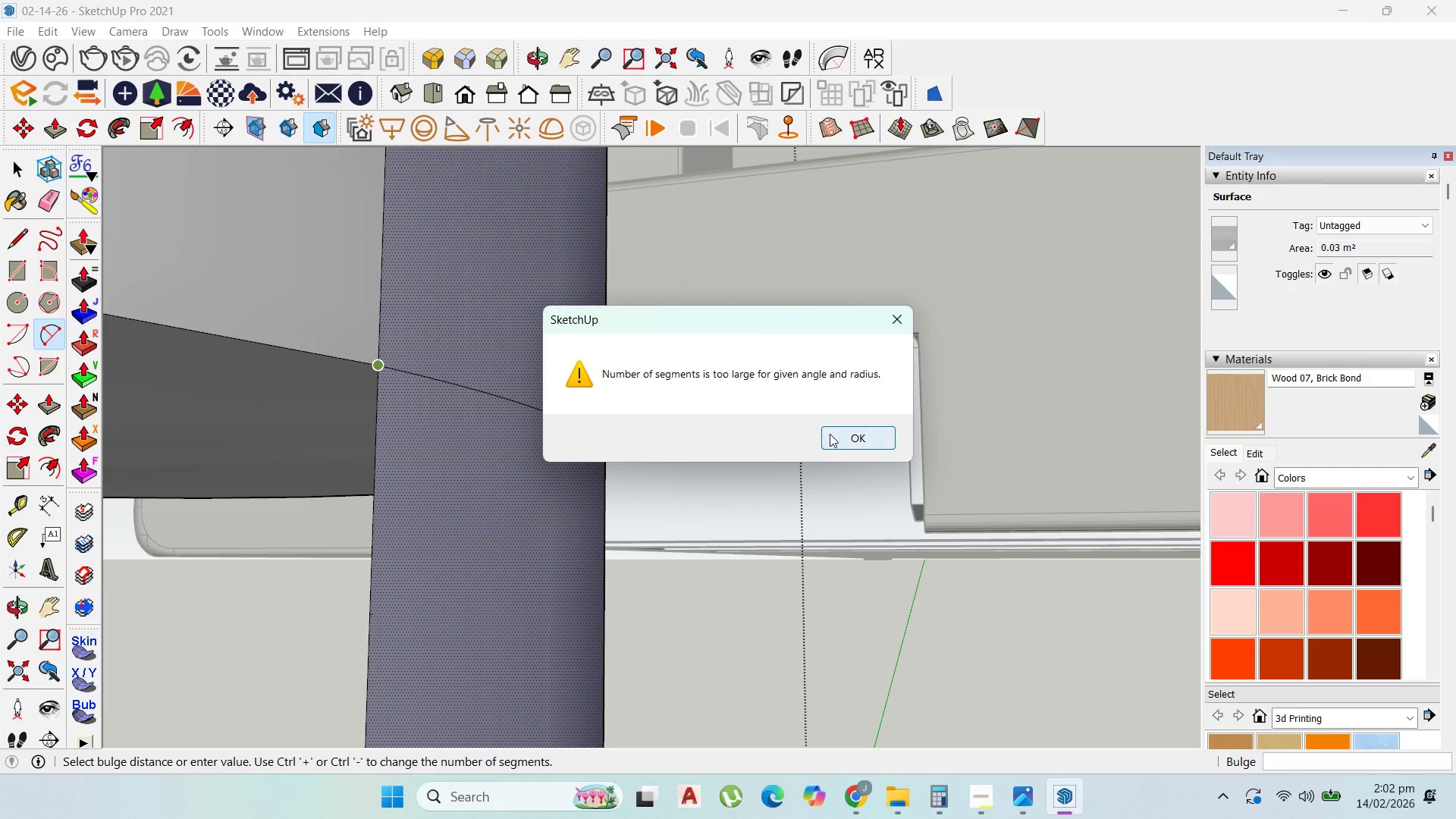 
scroll: coordinate [556, 403], scroll_direction: up, amount: 9.0
 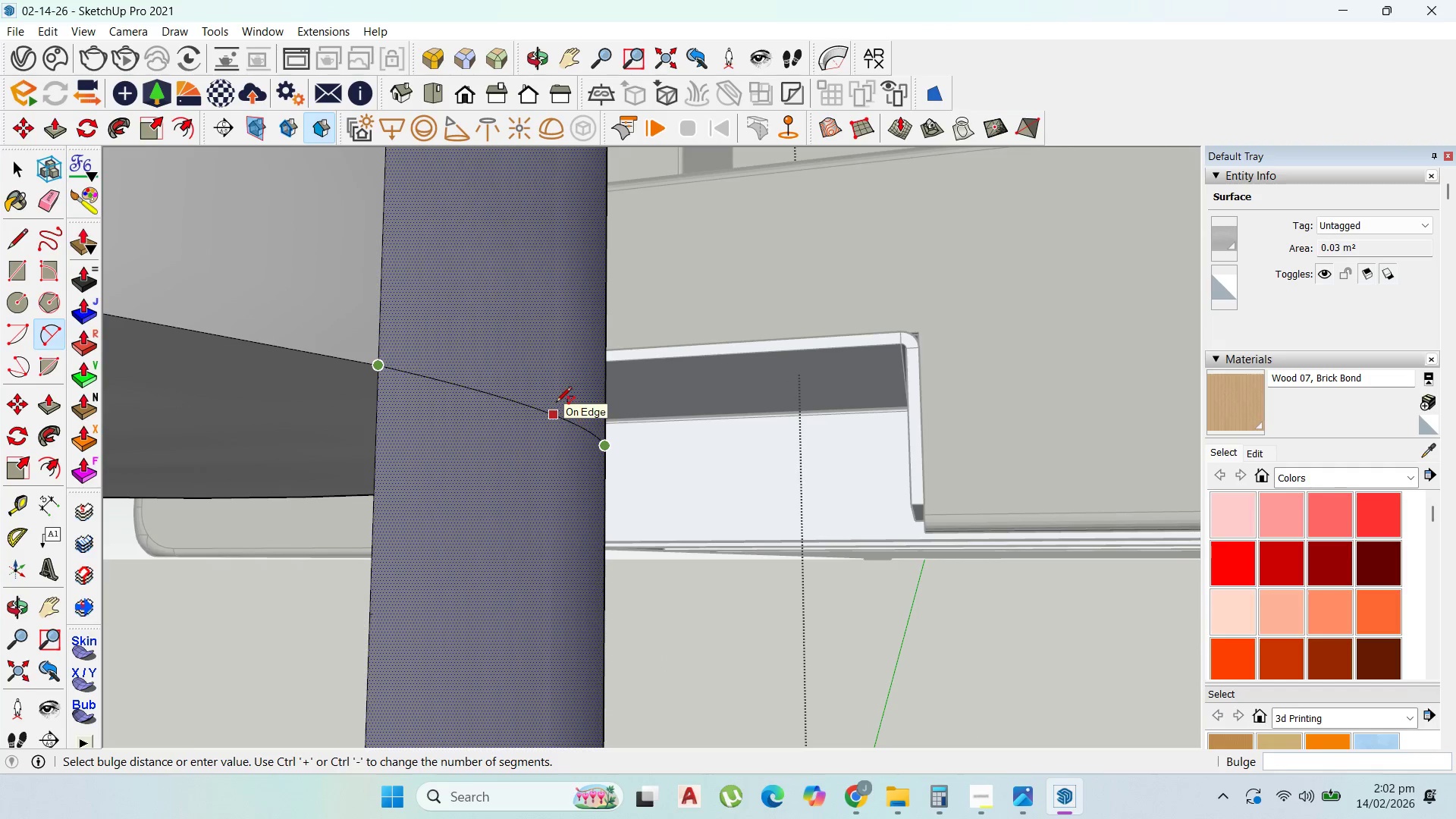 
left_click([837, 435])
 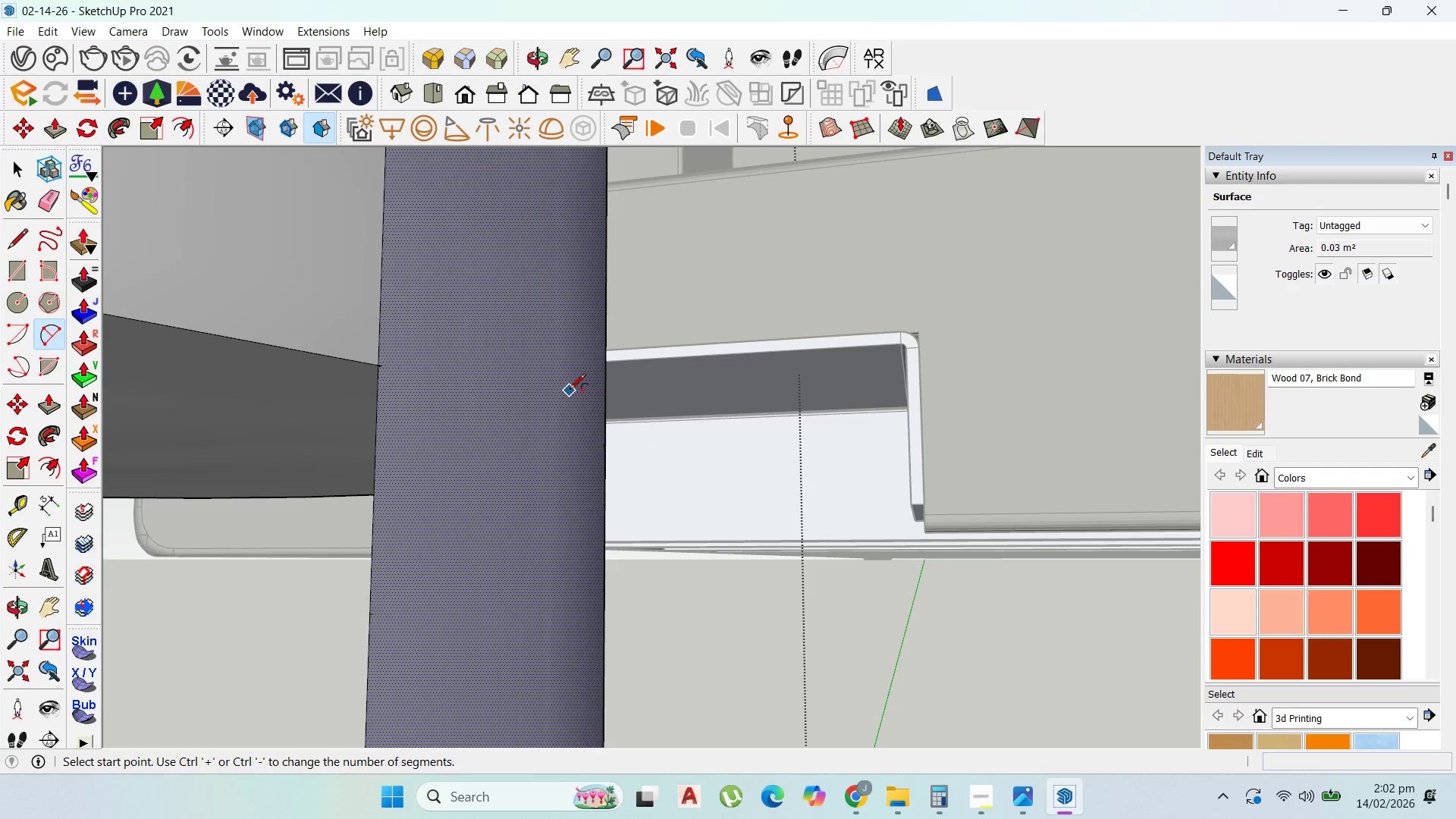 
scroll: coordinate [483, 399], scroll_direction: down, amount: 2.0
 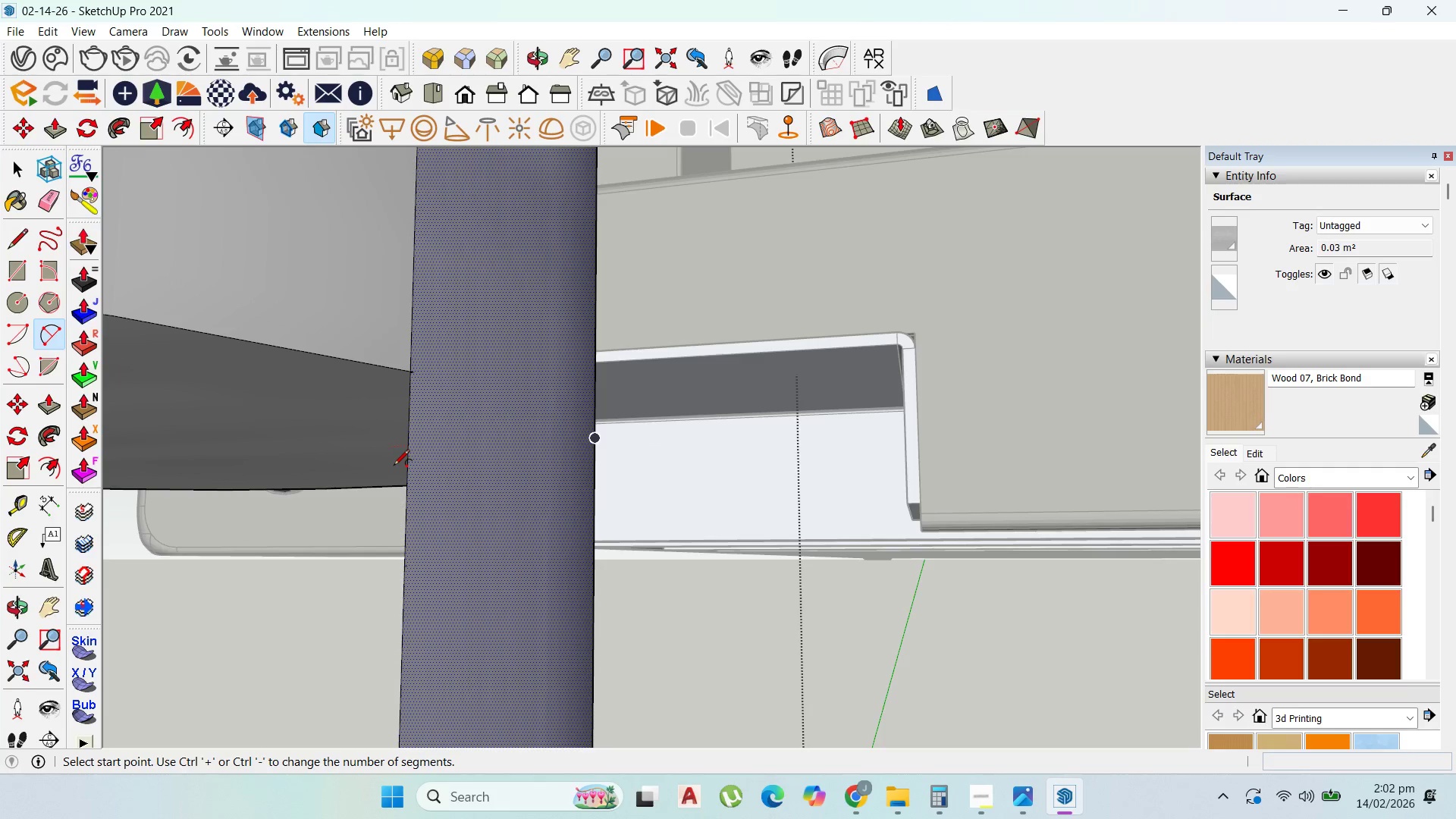 
type(10)
 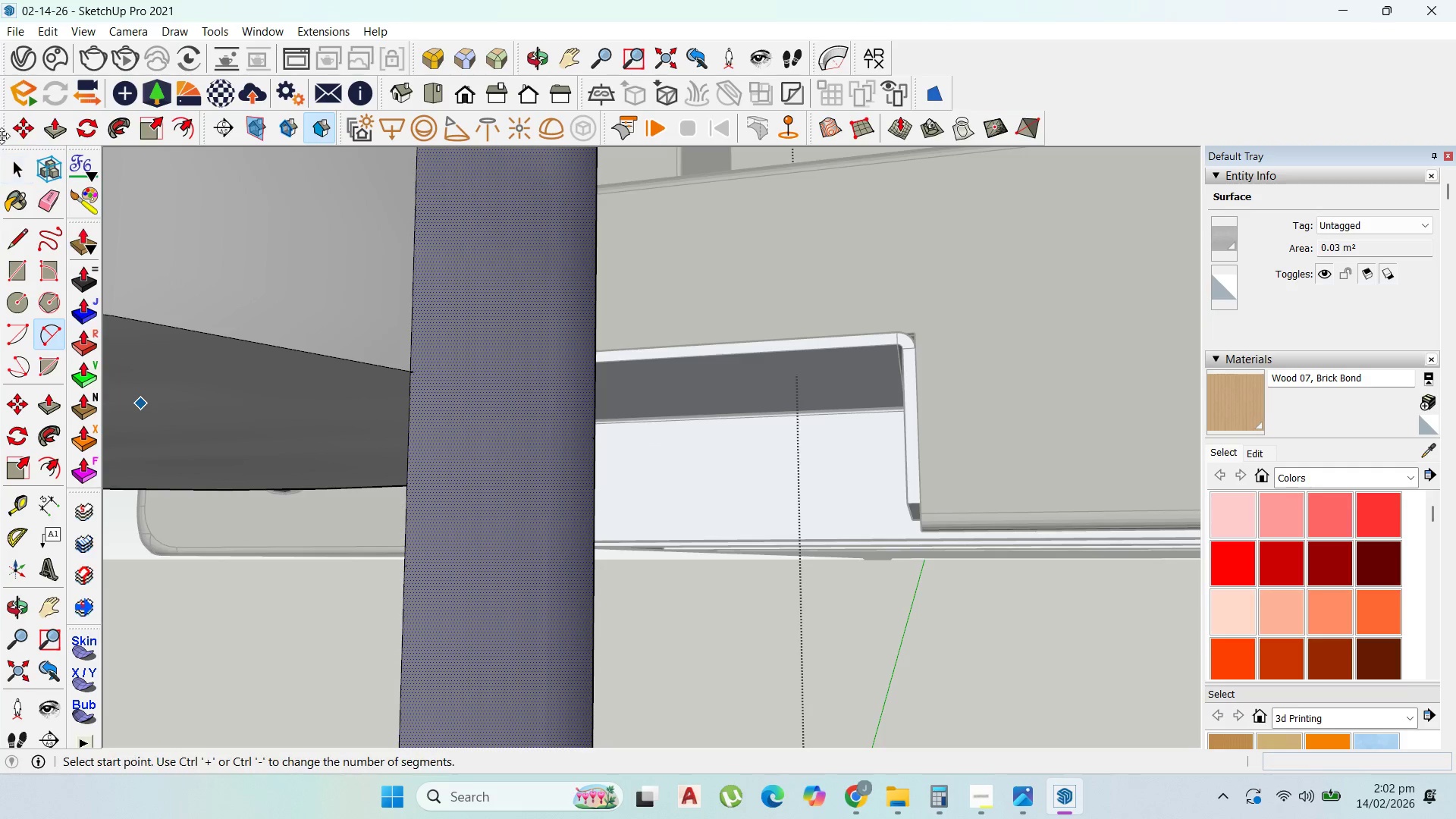 
left_click([14, 162])
 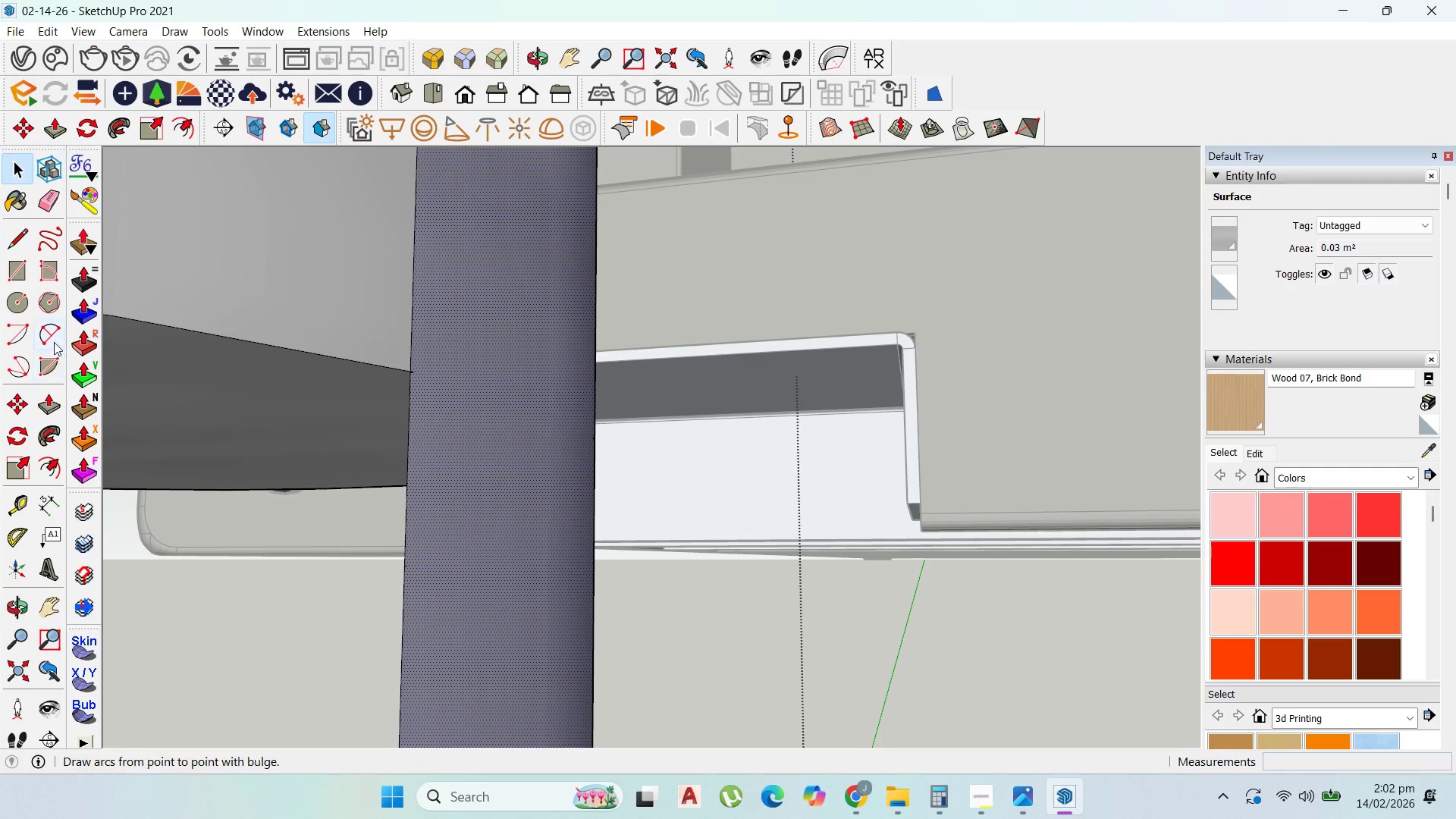 
left_click([50, 334])
 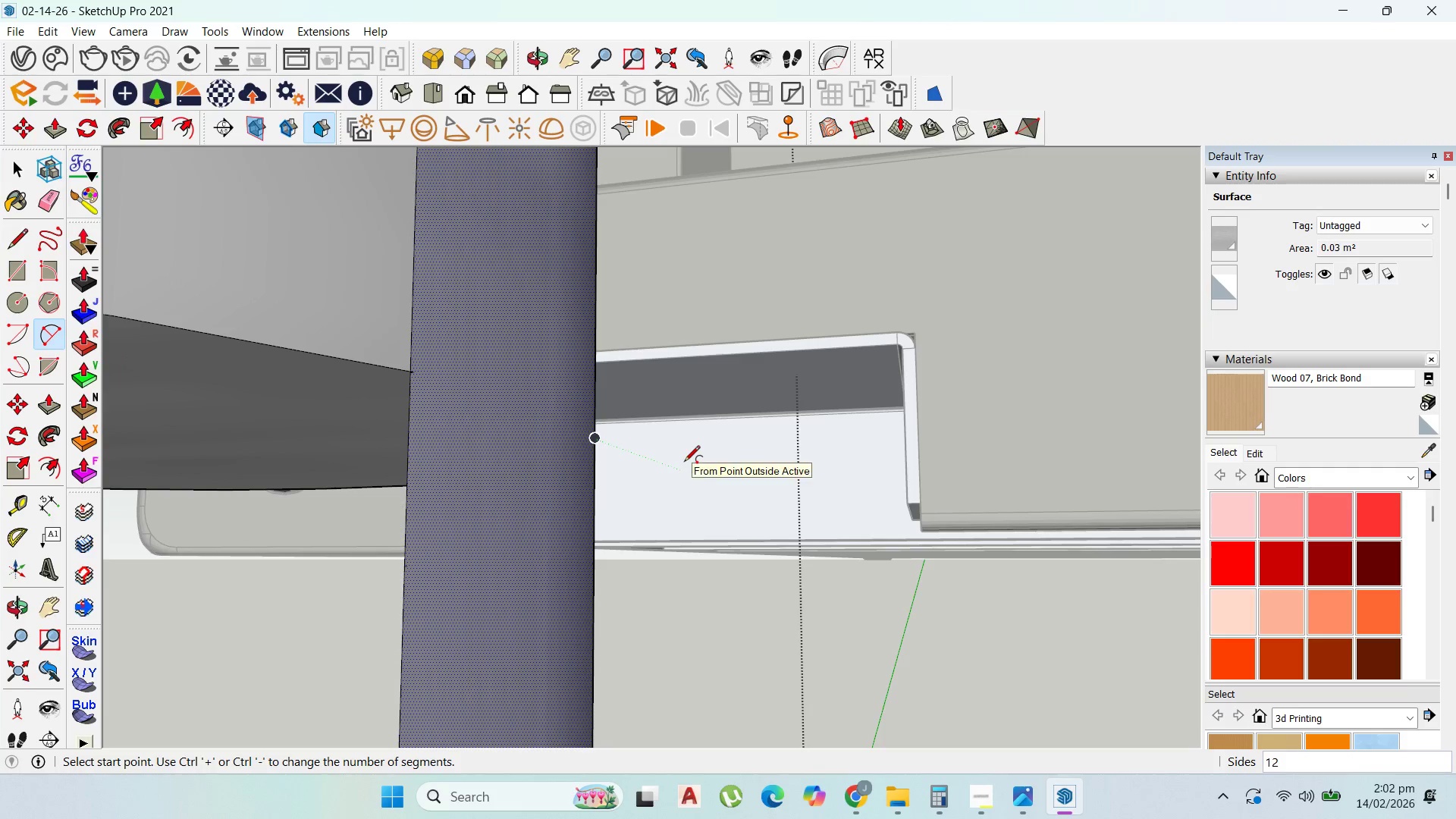 
type(10)
 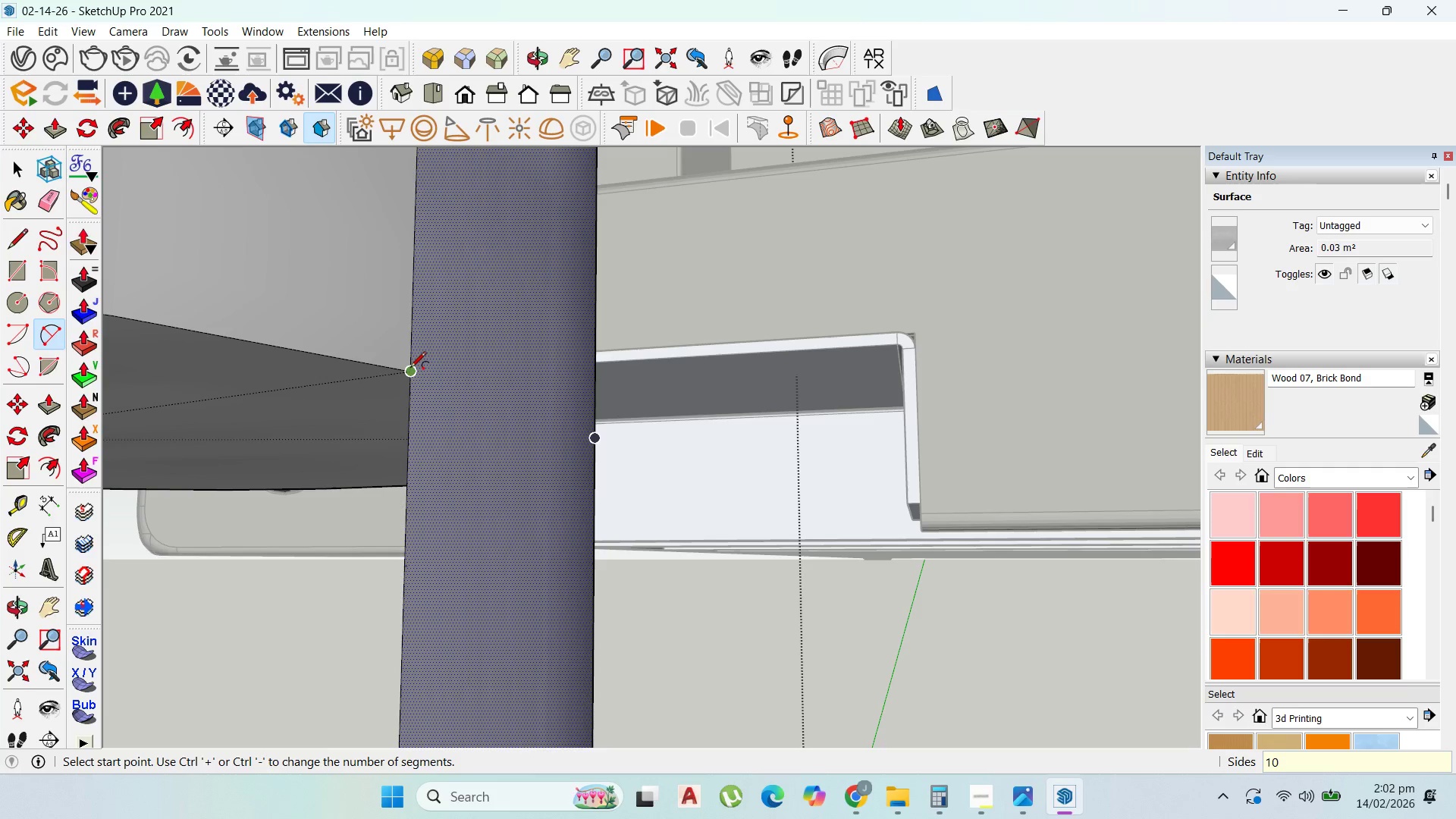 
left_click([410, 369])
 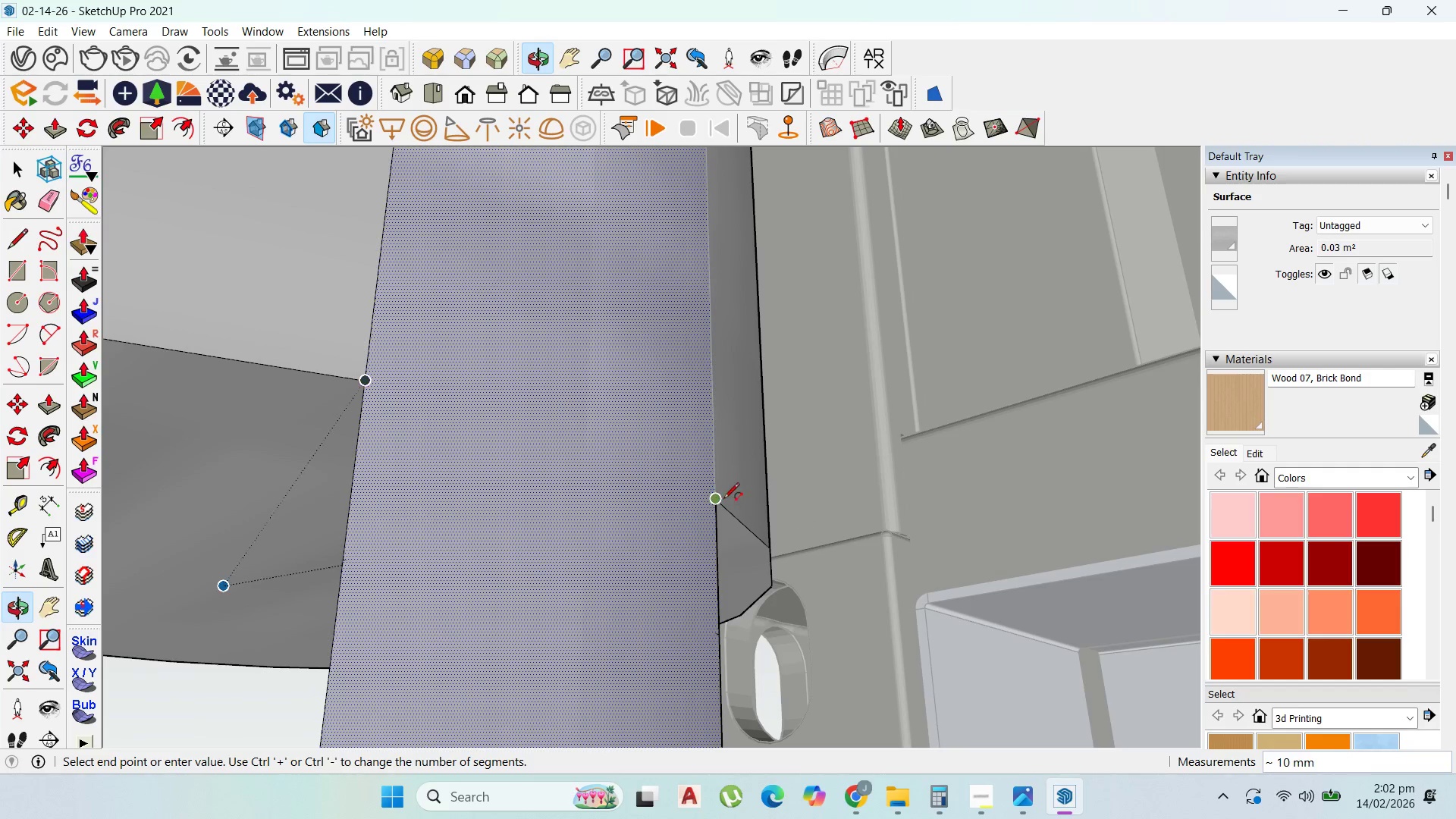 
left_click_drag(start_coordinate=[723, 497], to_coordinate=[720, 497])
 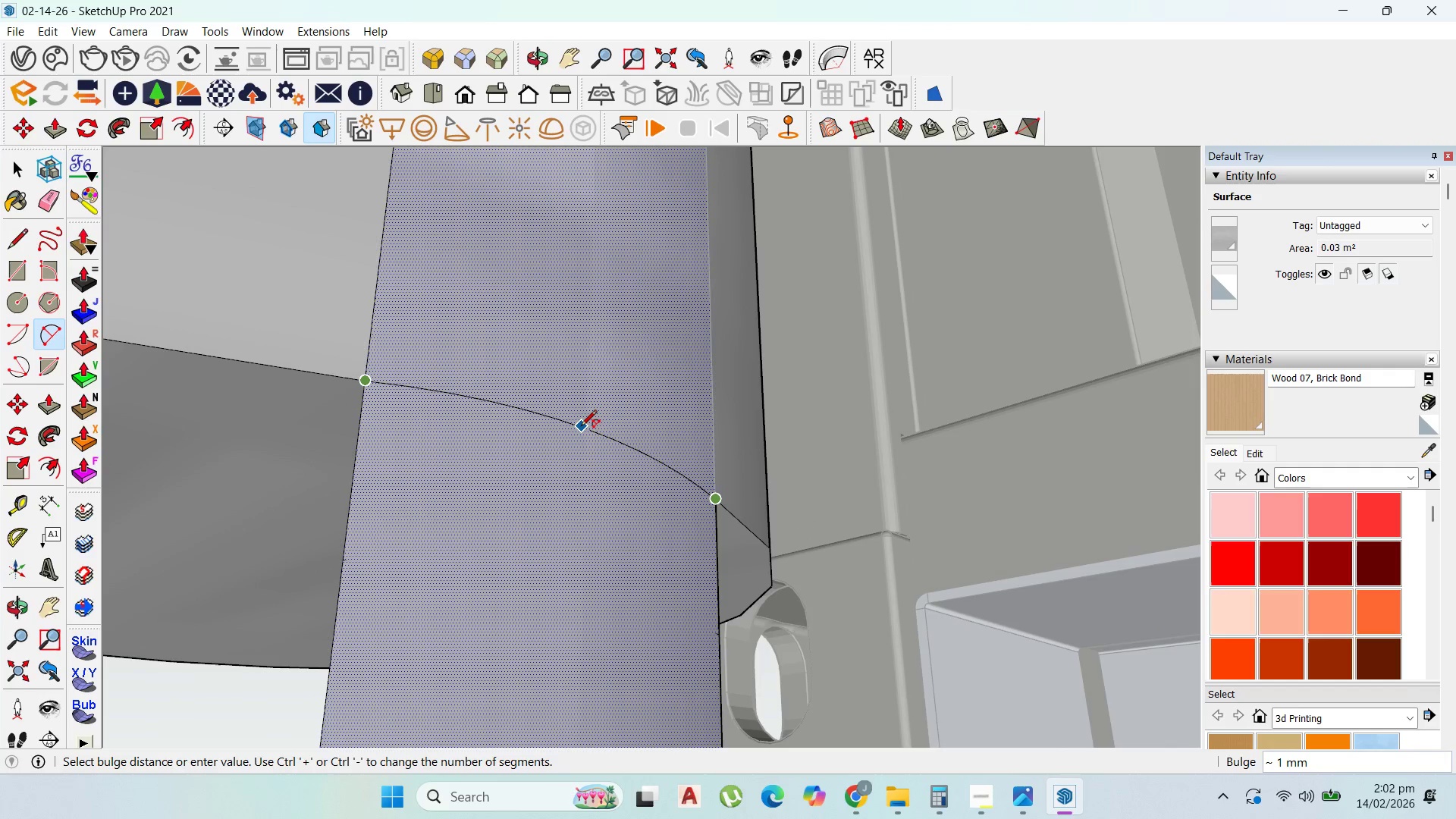 
left_click([589, 426])
 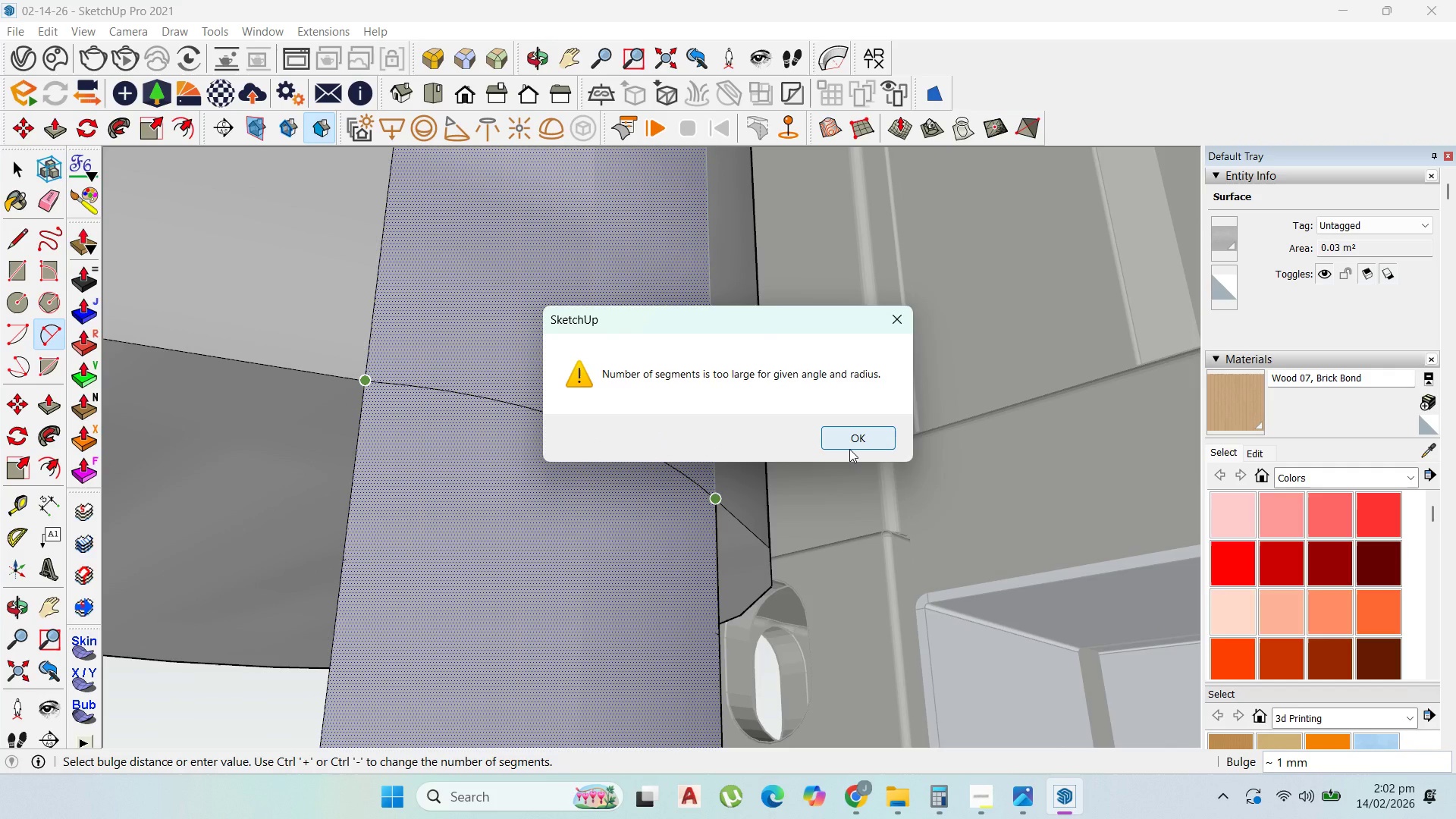 
left_click([849, 448])
 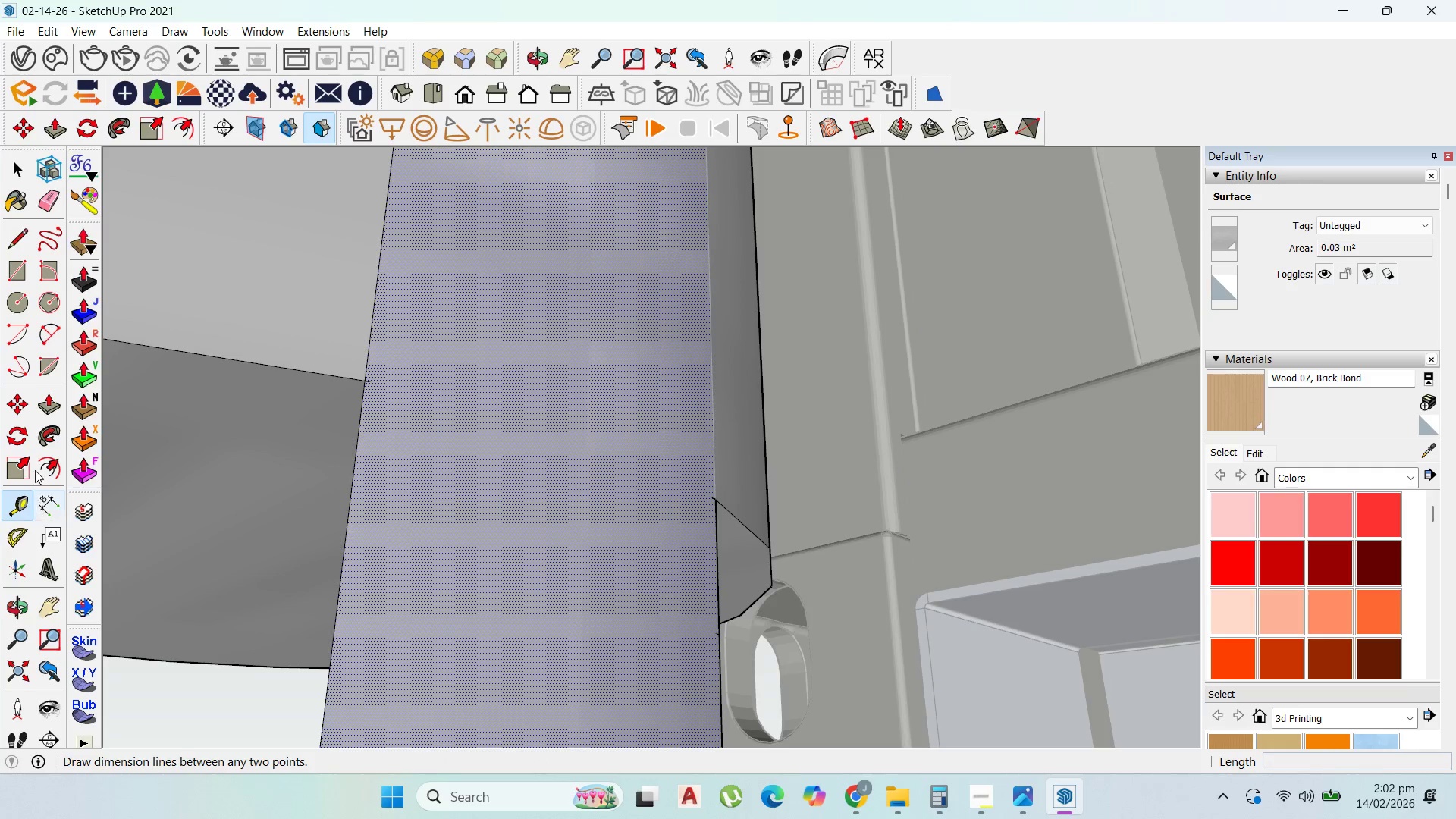 
left_click_drag(start_coordinate=[13, 237], to_coordinate=[17, 236])
 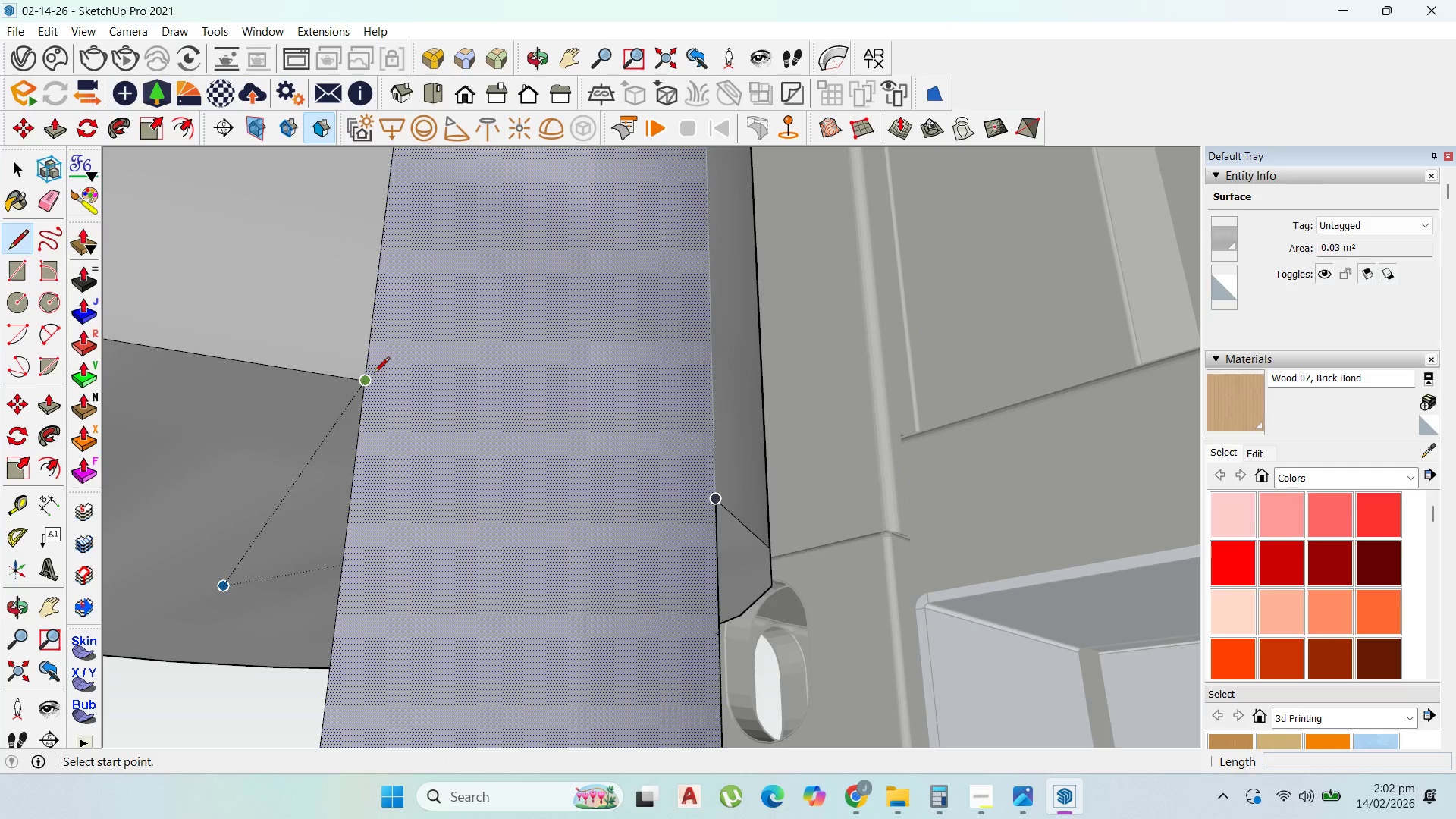 
left_click_drag(start_coordinate=[372, 374], to_coordinate=[394, 382])
 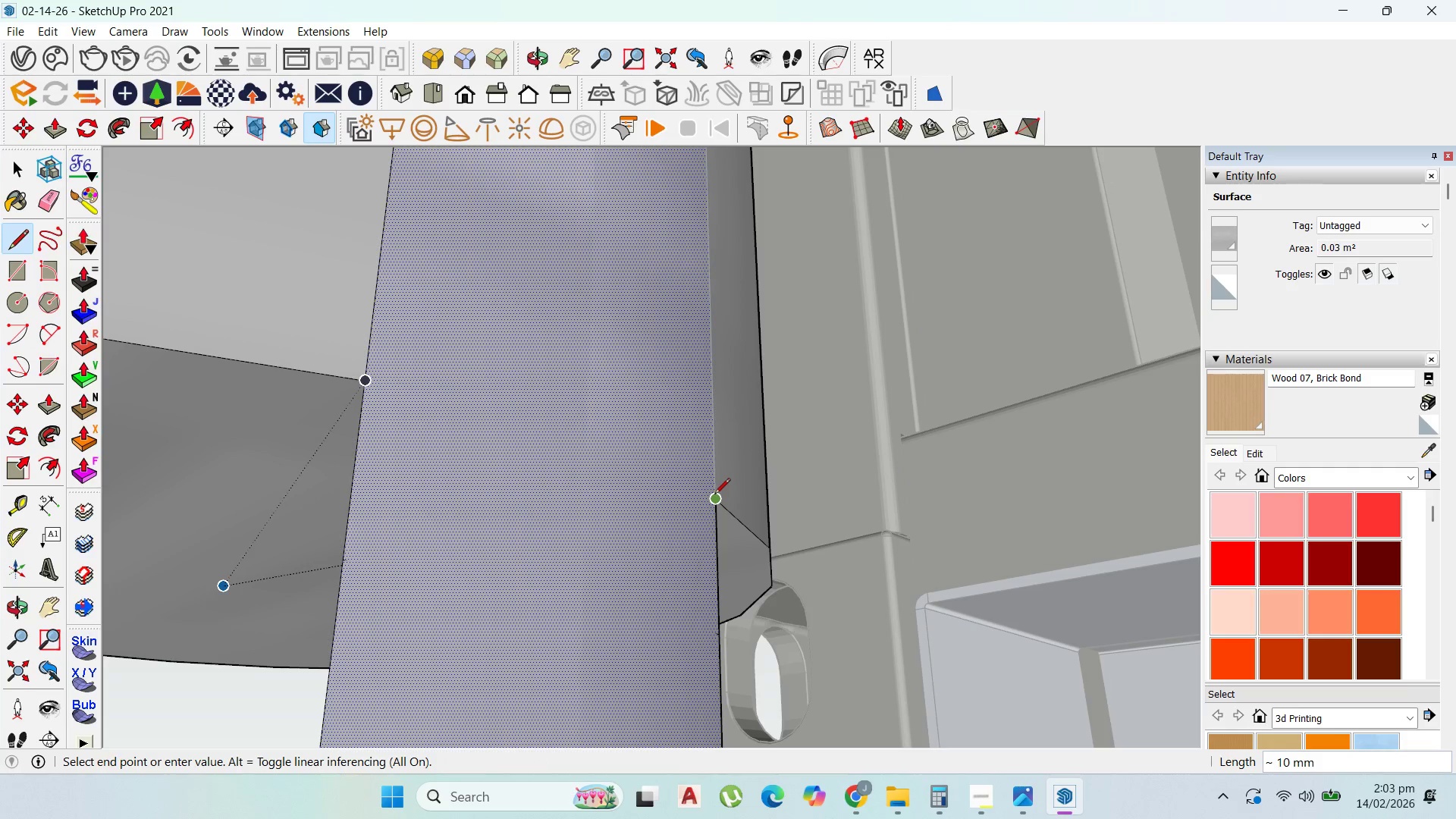 
left_click([714, 495])
 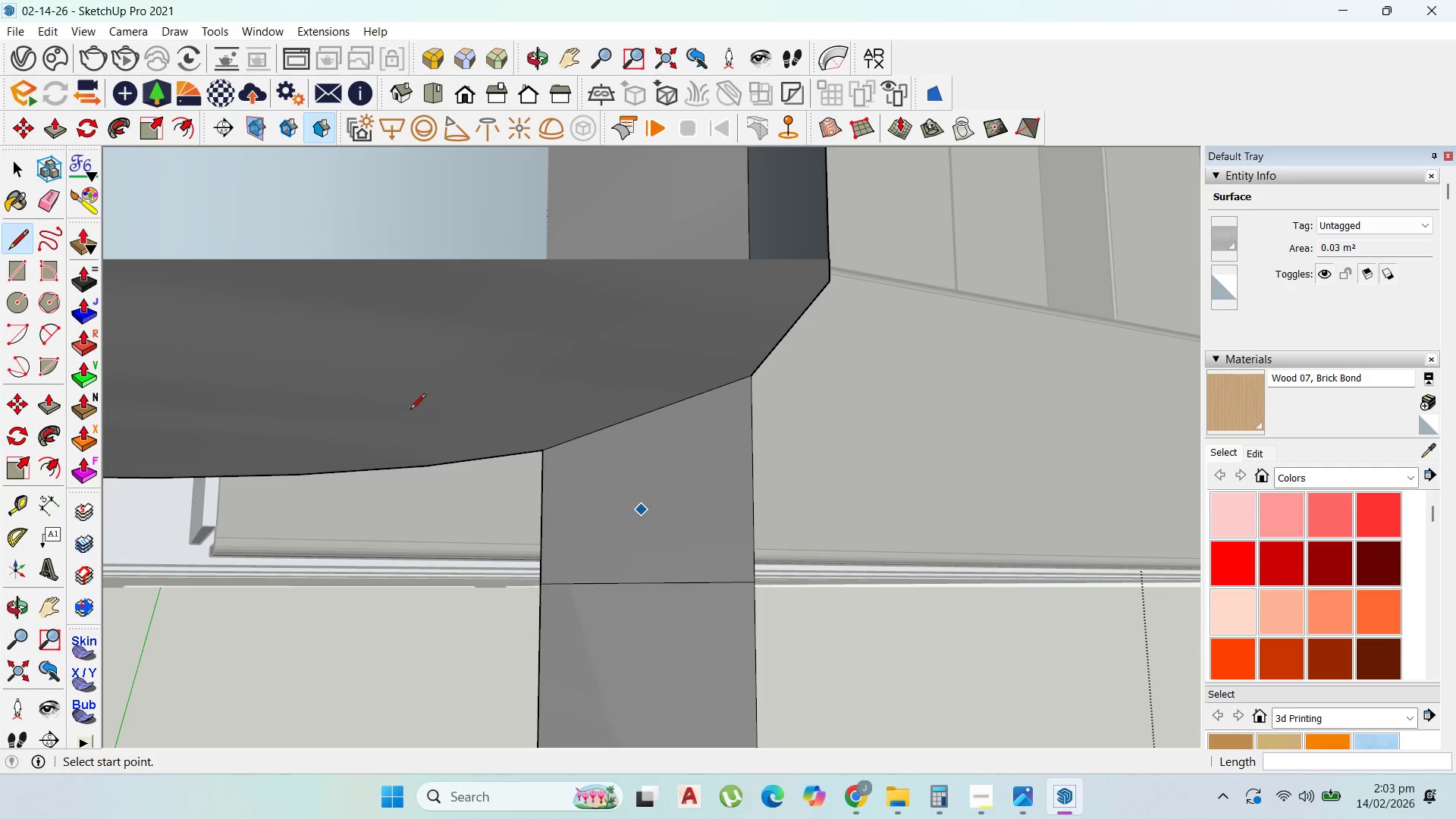 
wait(6.39)
 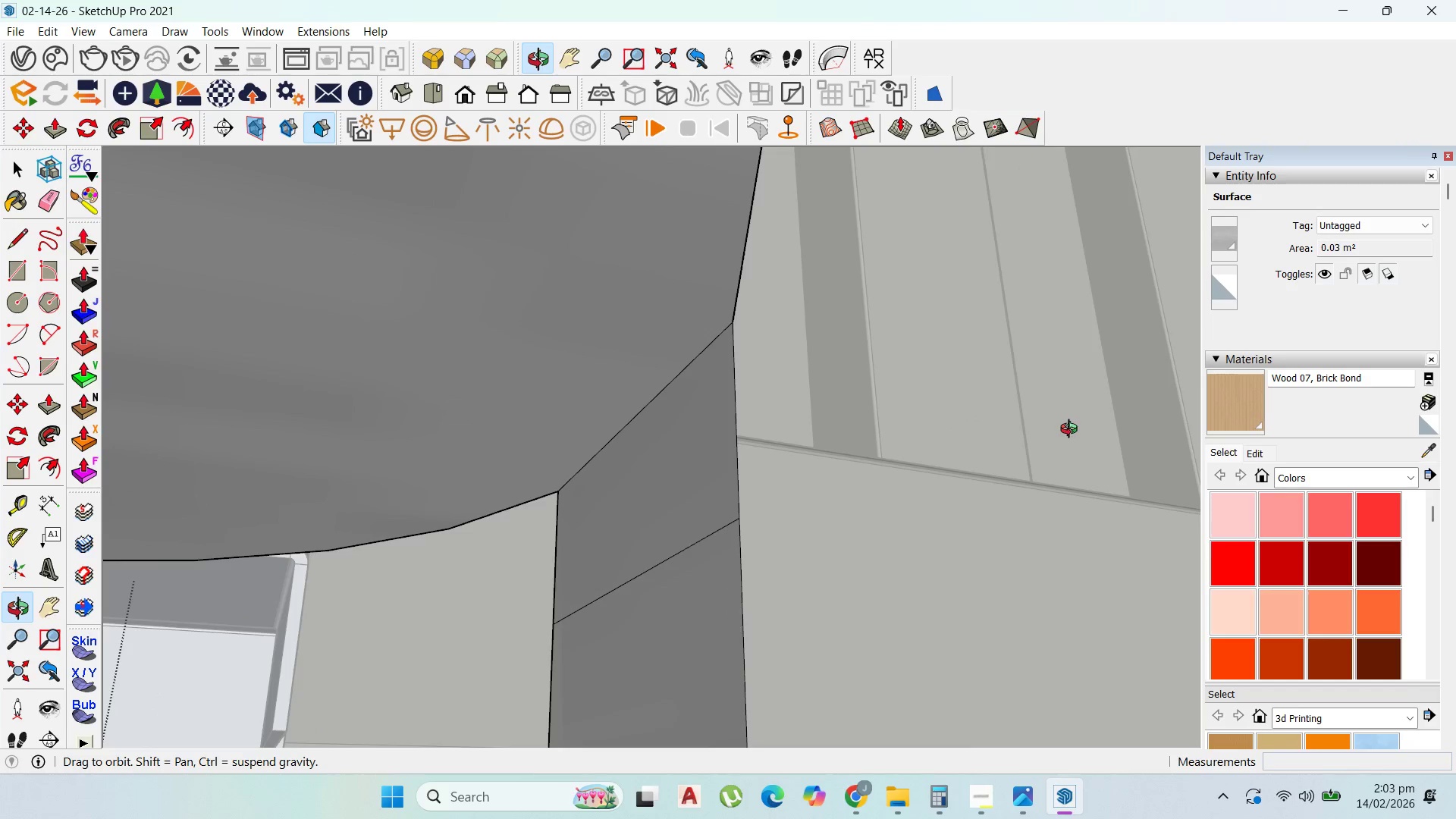 
double_click([720, 482])
 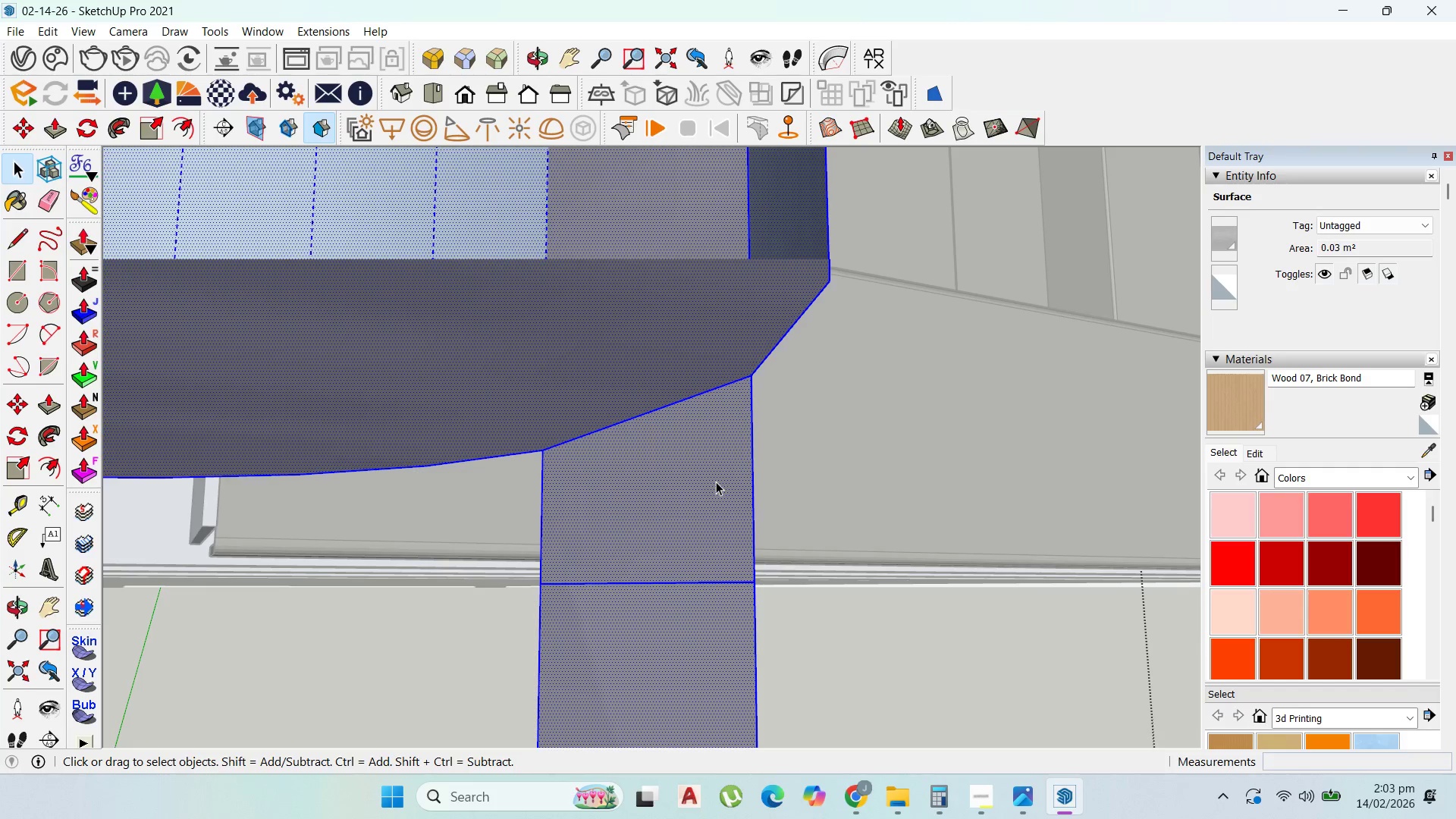 
scroll: coordinate [711, 480], scroll_direction: up, amount: 1.0
 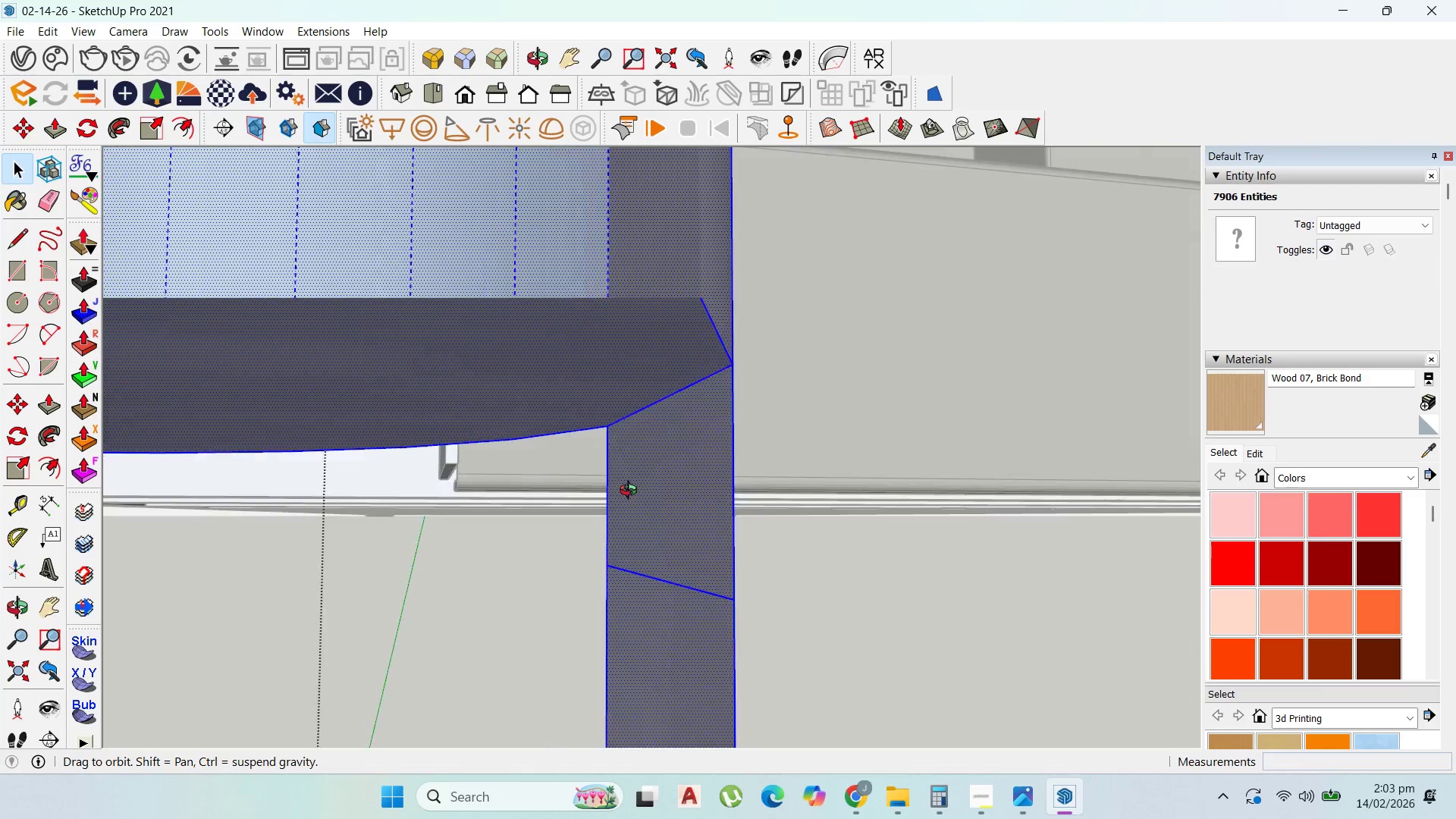 
left_click([703, 459])
 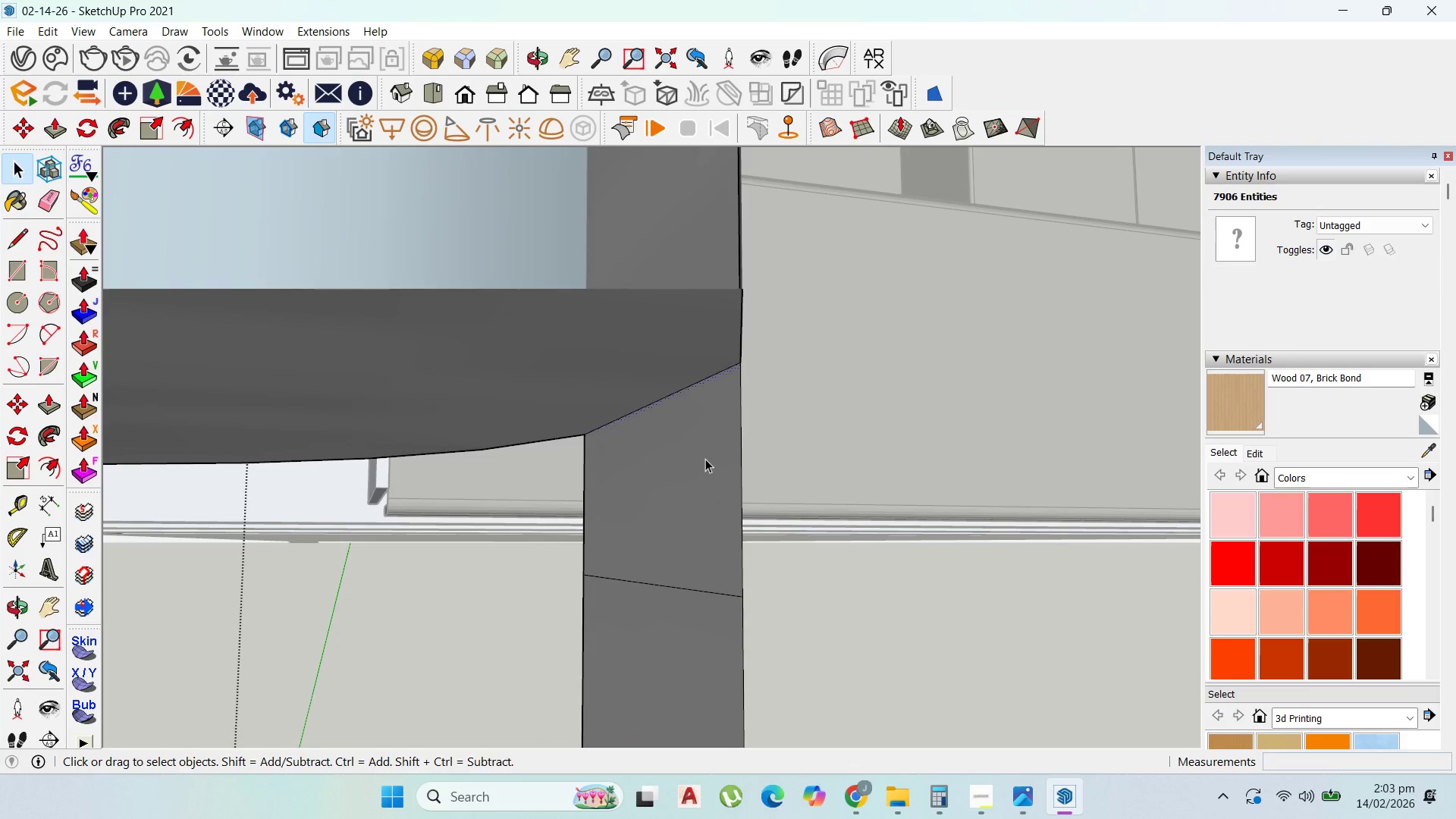 
scroll: coordinate [626, 456], scroll_direction: up, amount: 3.0
 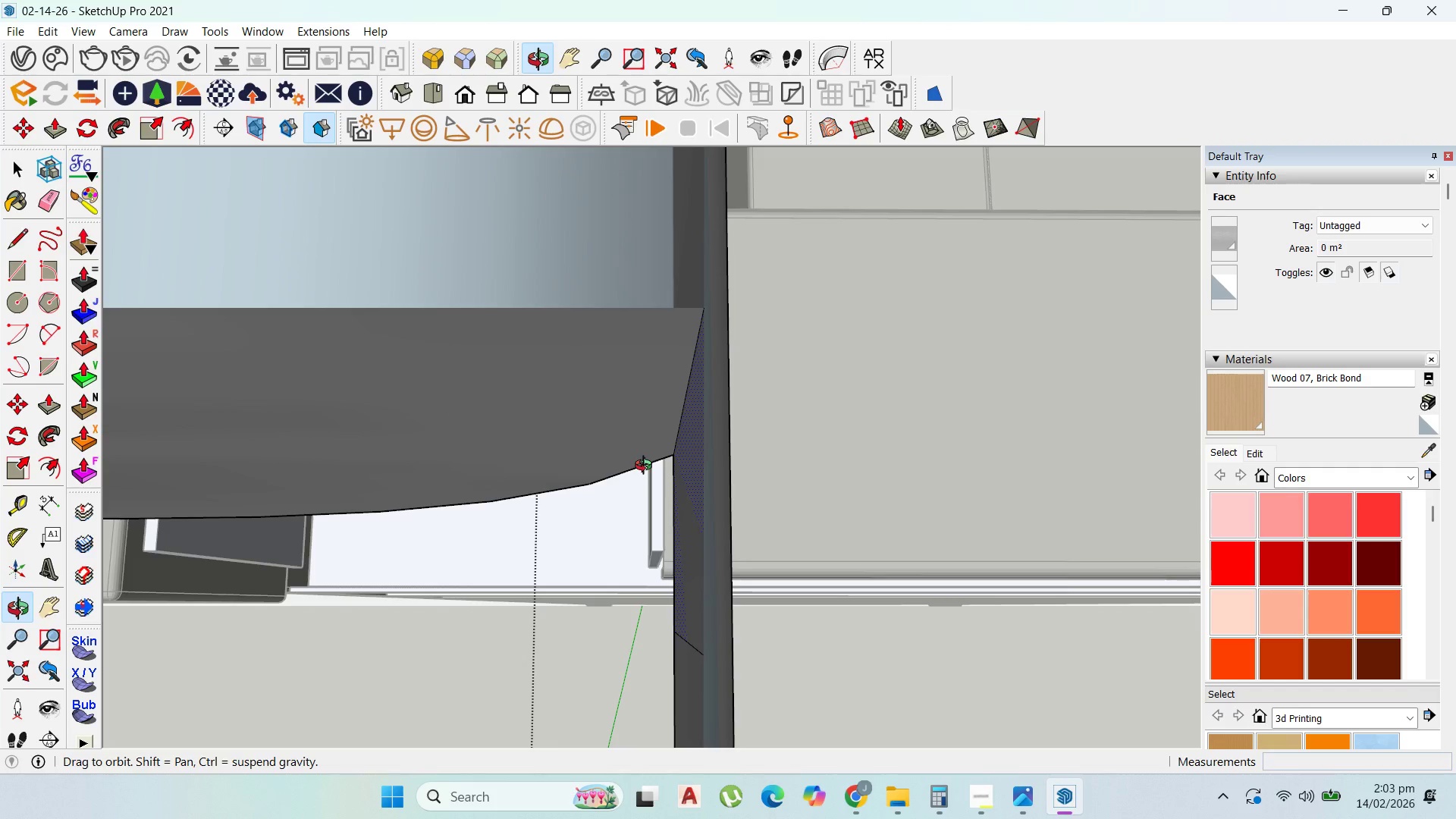 
middle_click([647, 467])
 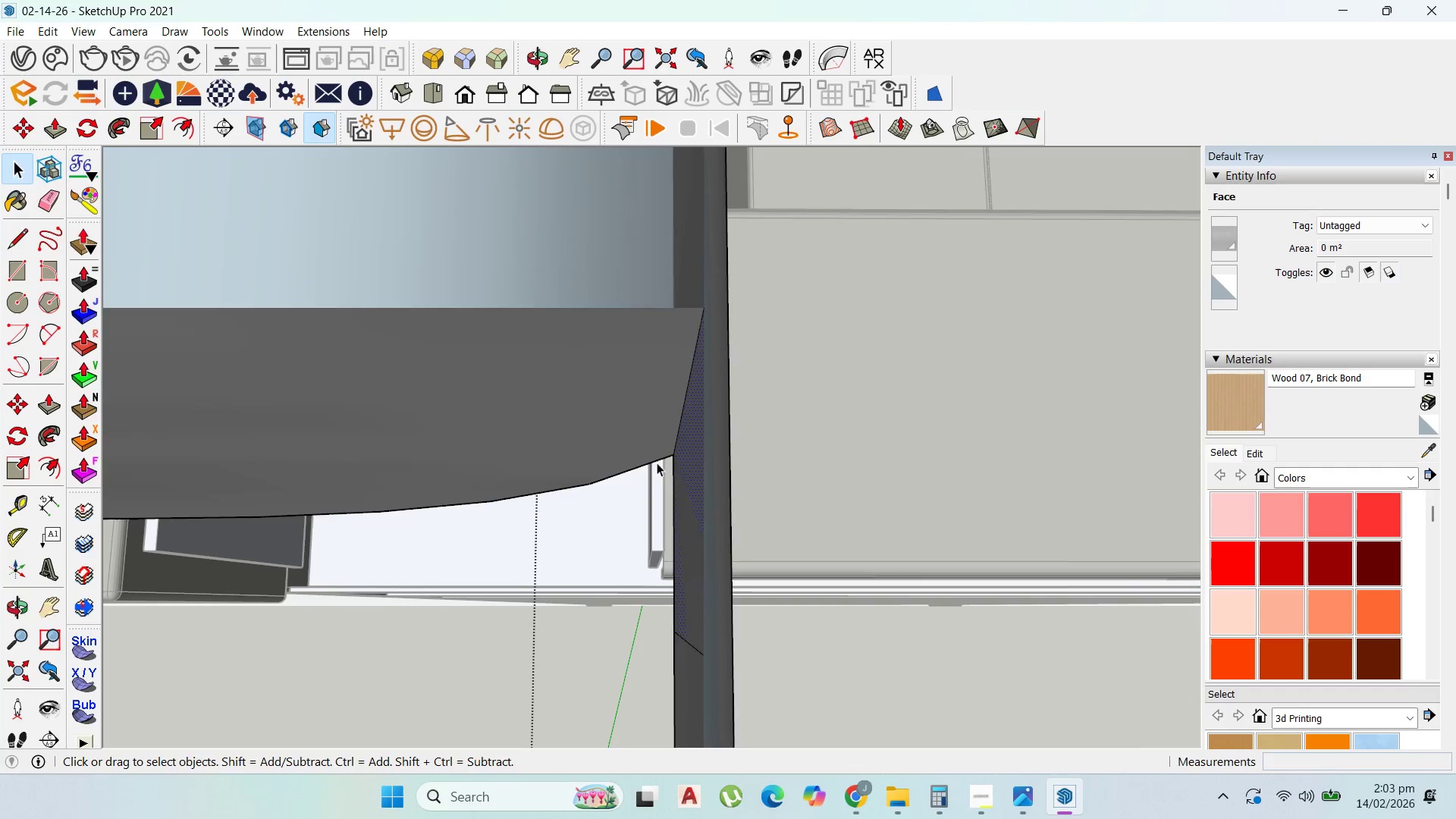 
scroll: coordinate [711, 563], scroll_direction: down, amount: 44.0
 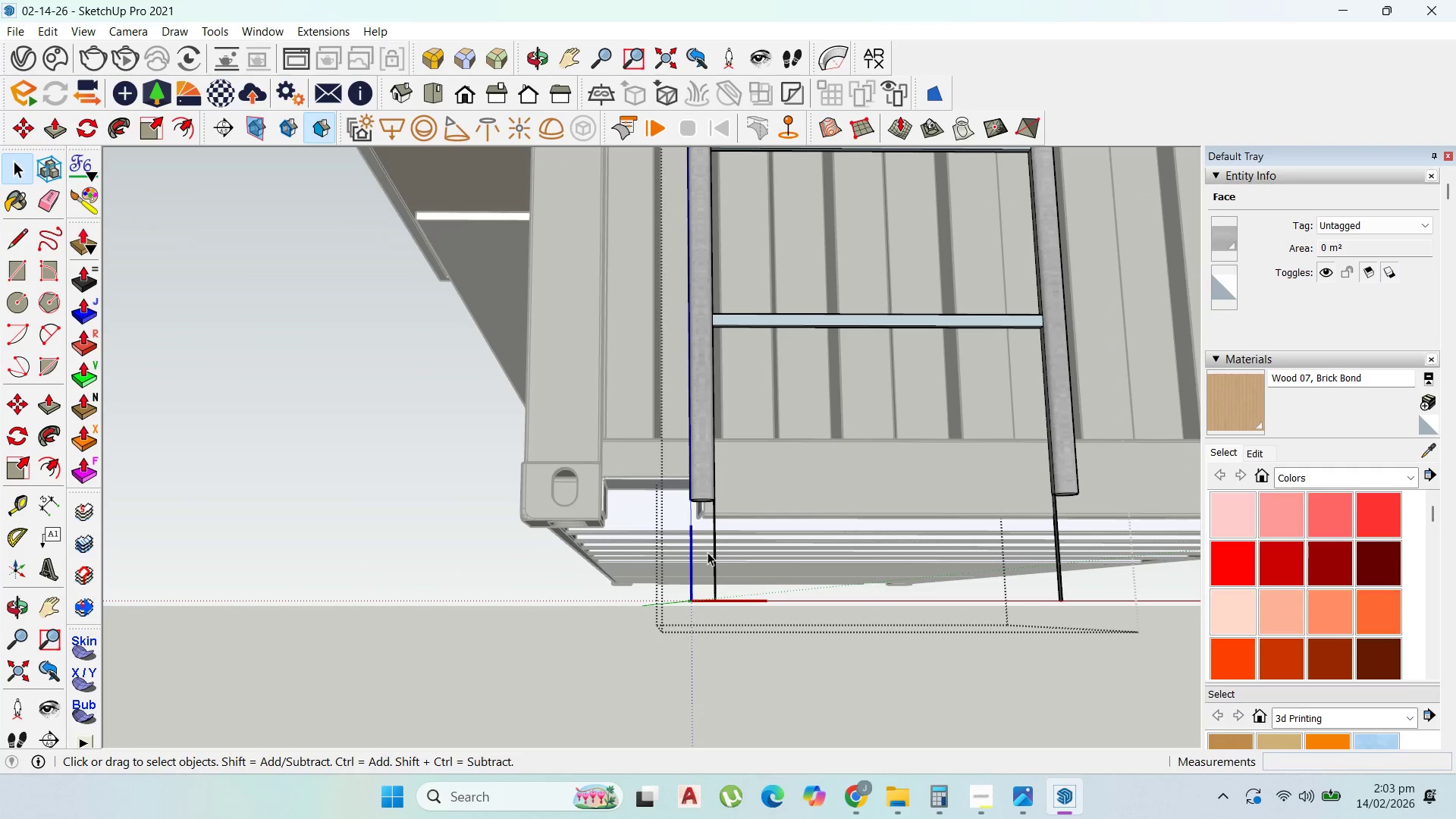 
scroll: coordinate [745, 681], scroll_direction: up, amount: 22.0
 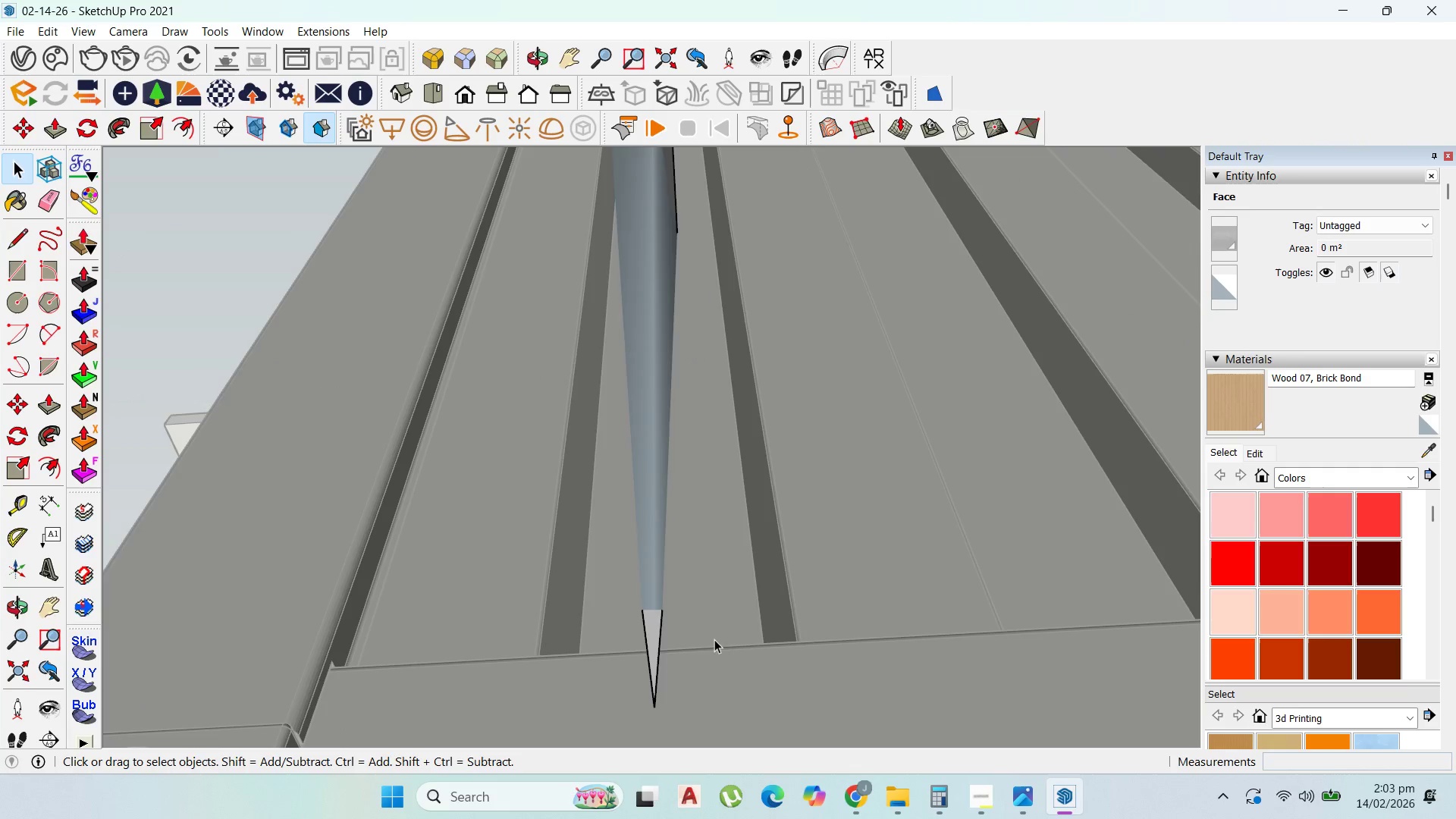 
scroll: coordinate [695, 610], scroll_direction: down, amount: 2.0
 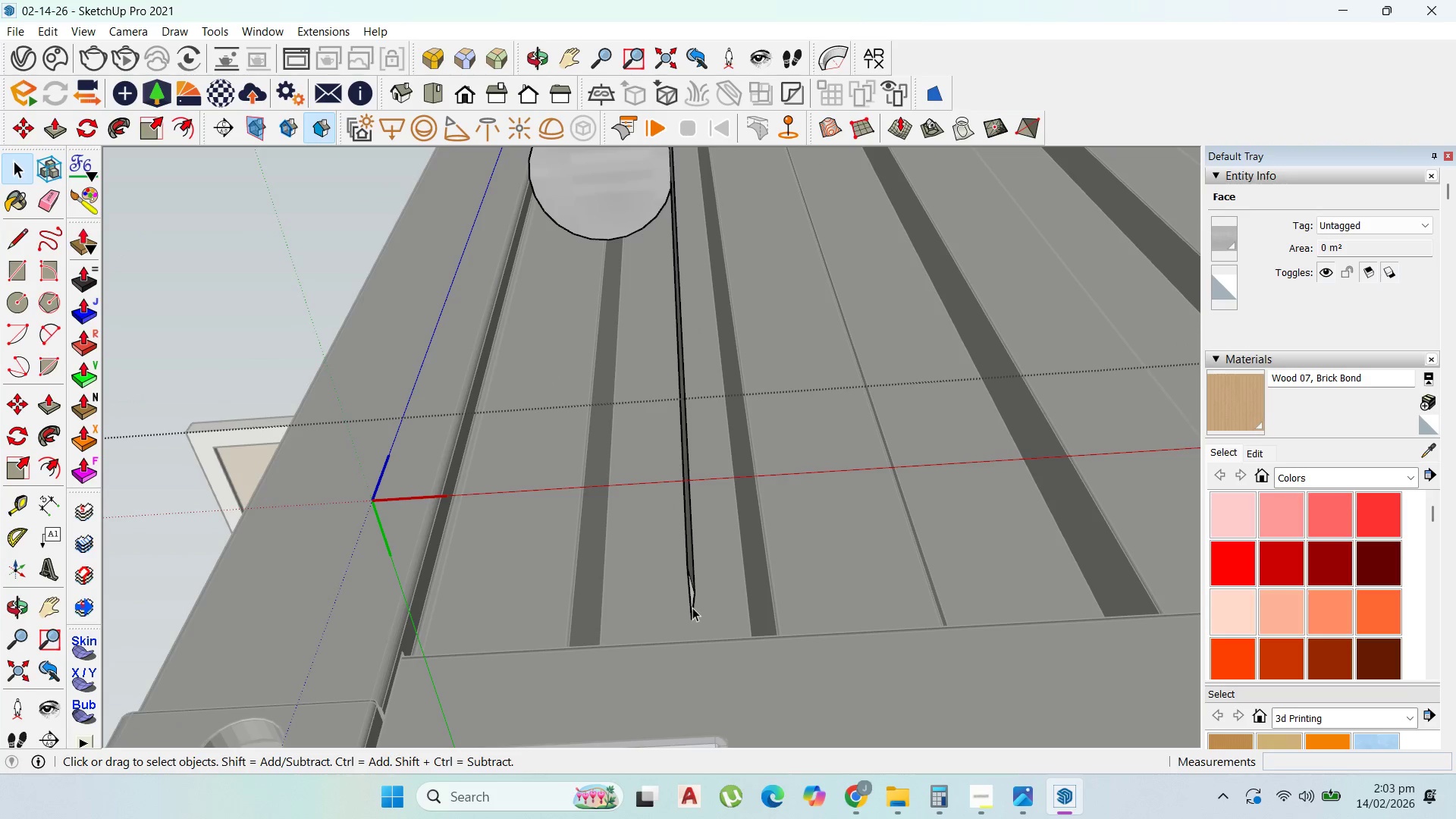 
scroll: coordinate [692, 607], scroll_direction: up, amount: 1.0
 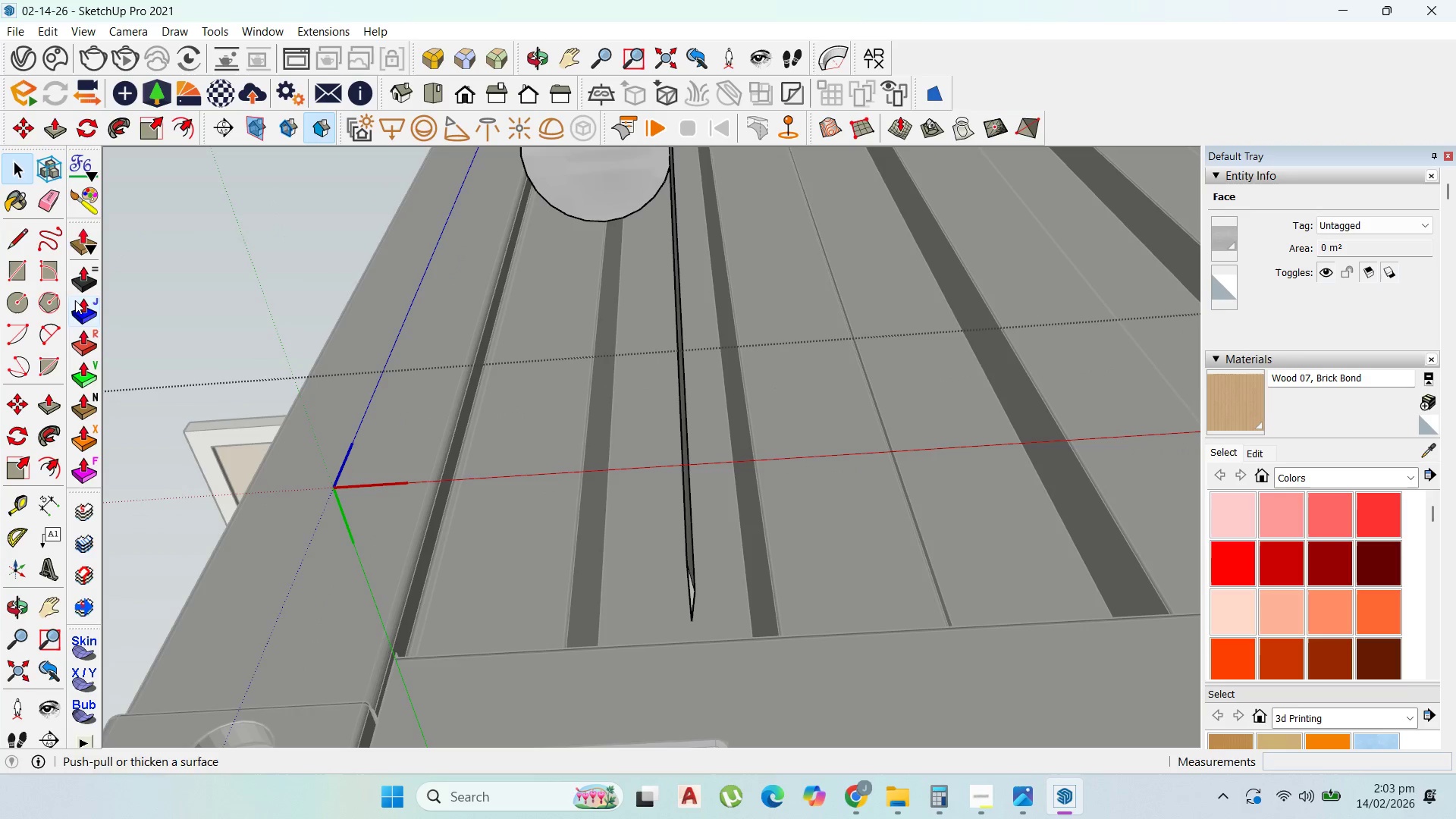 
left_click([84, 278])
 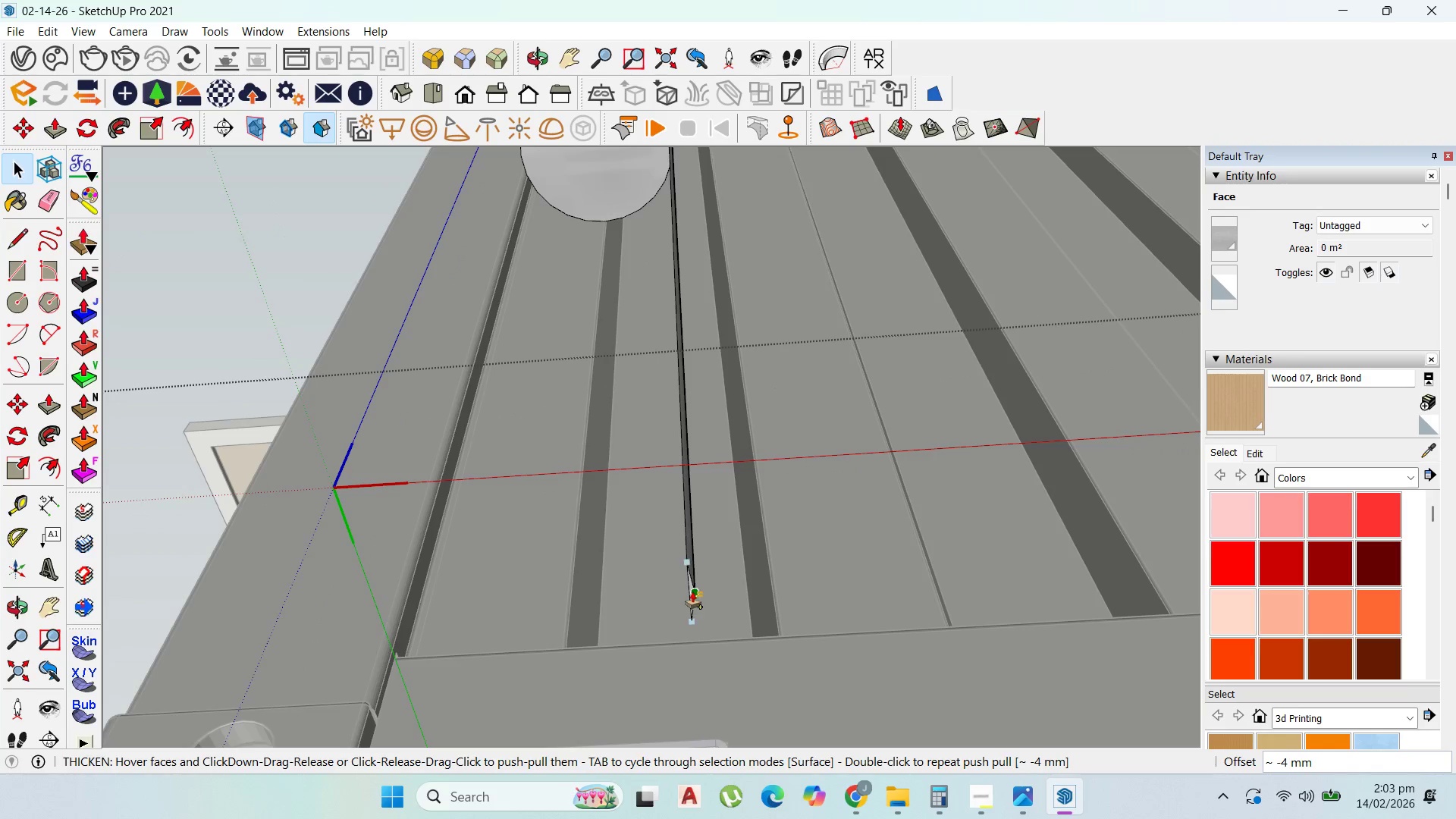 
scroll: coordinate [692, 593], scroll_direction: up, amount: 7.0
 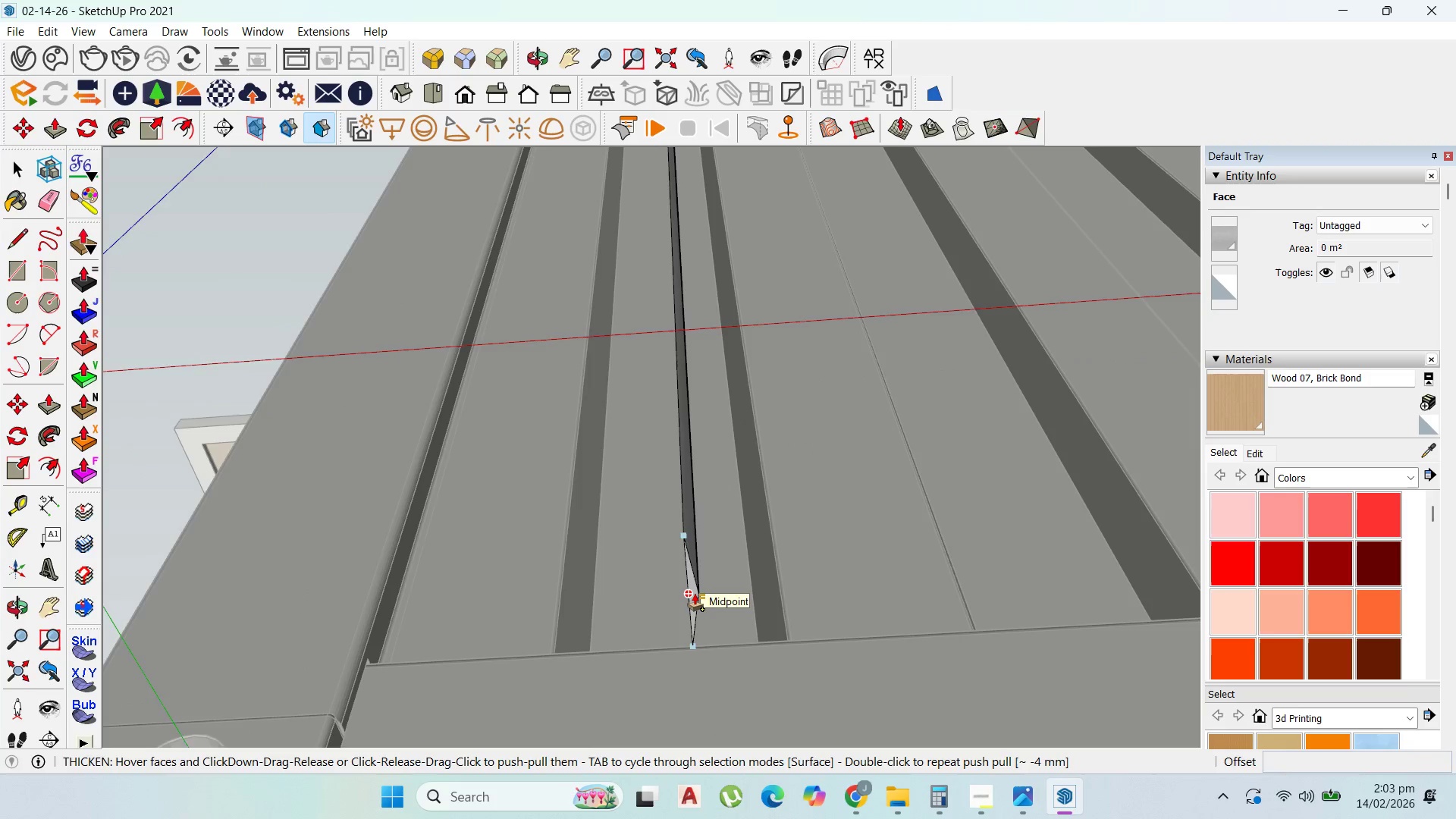 
key(Escape)
 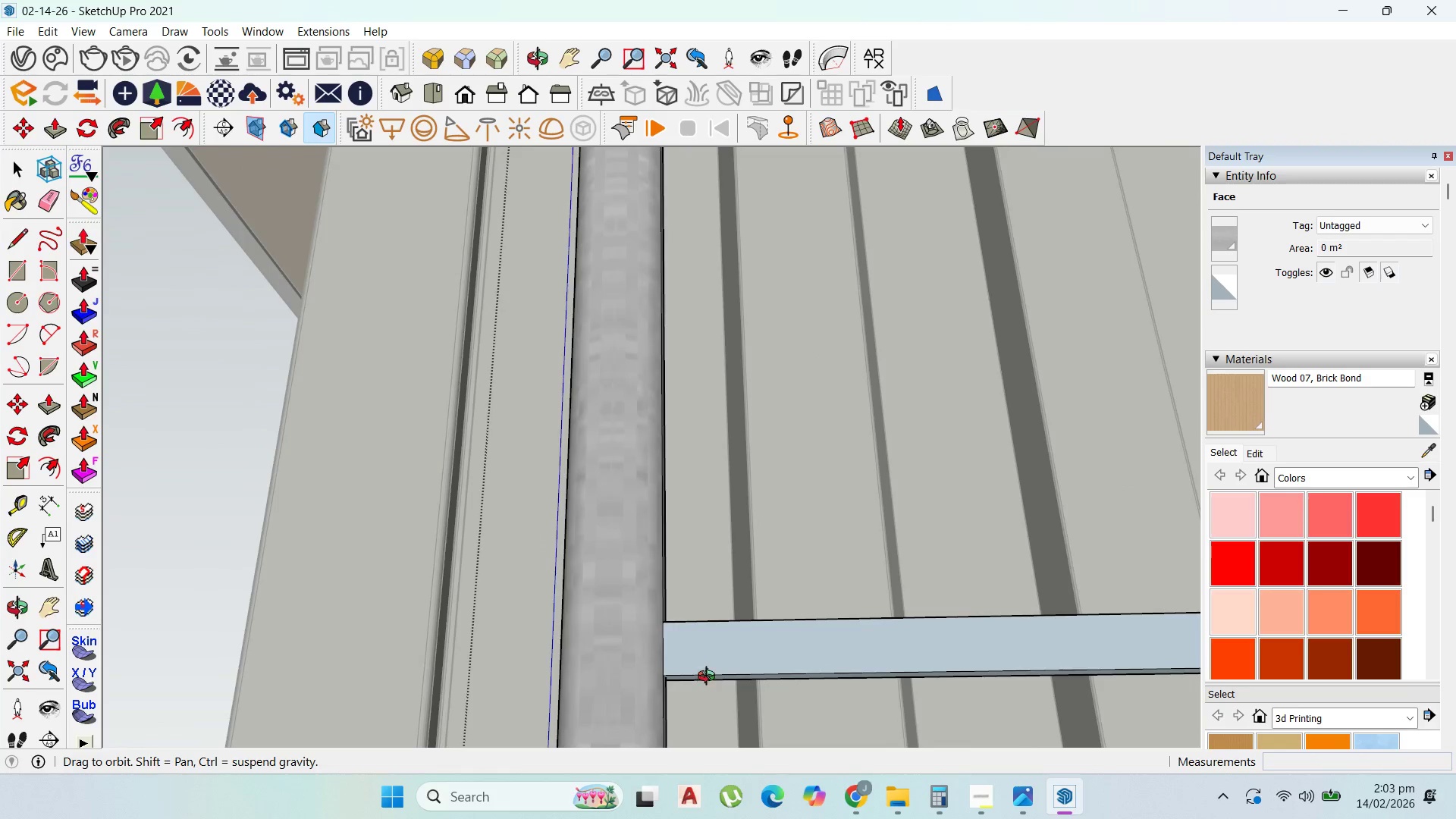 
scroll: coordinate [692, 606], scroll_direction: up, amount: 6.0
 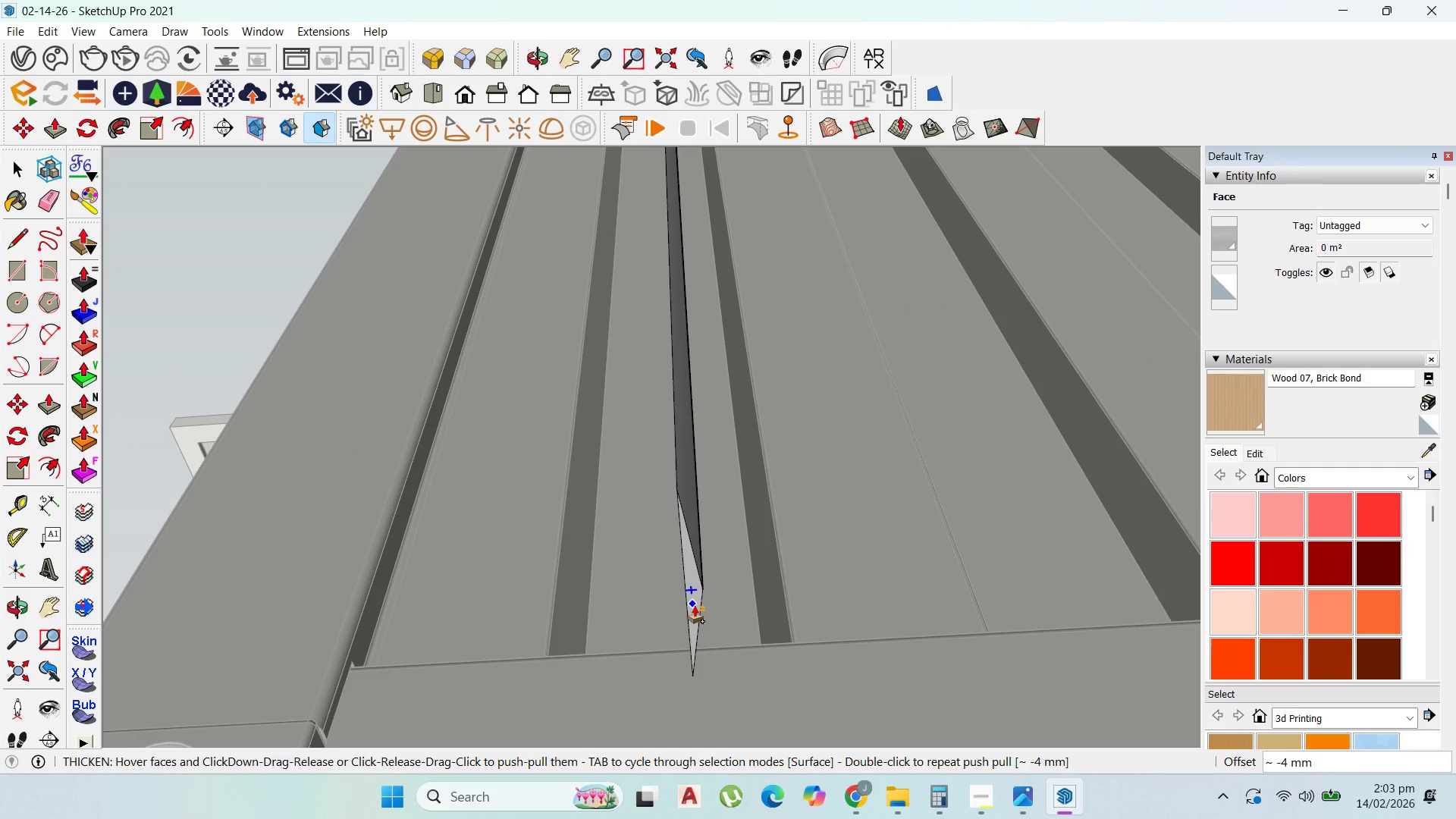 
scroll: coordinate [730, 394], scroll_direction: down, amount: 24.0
 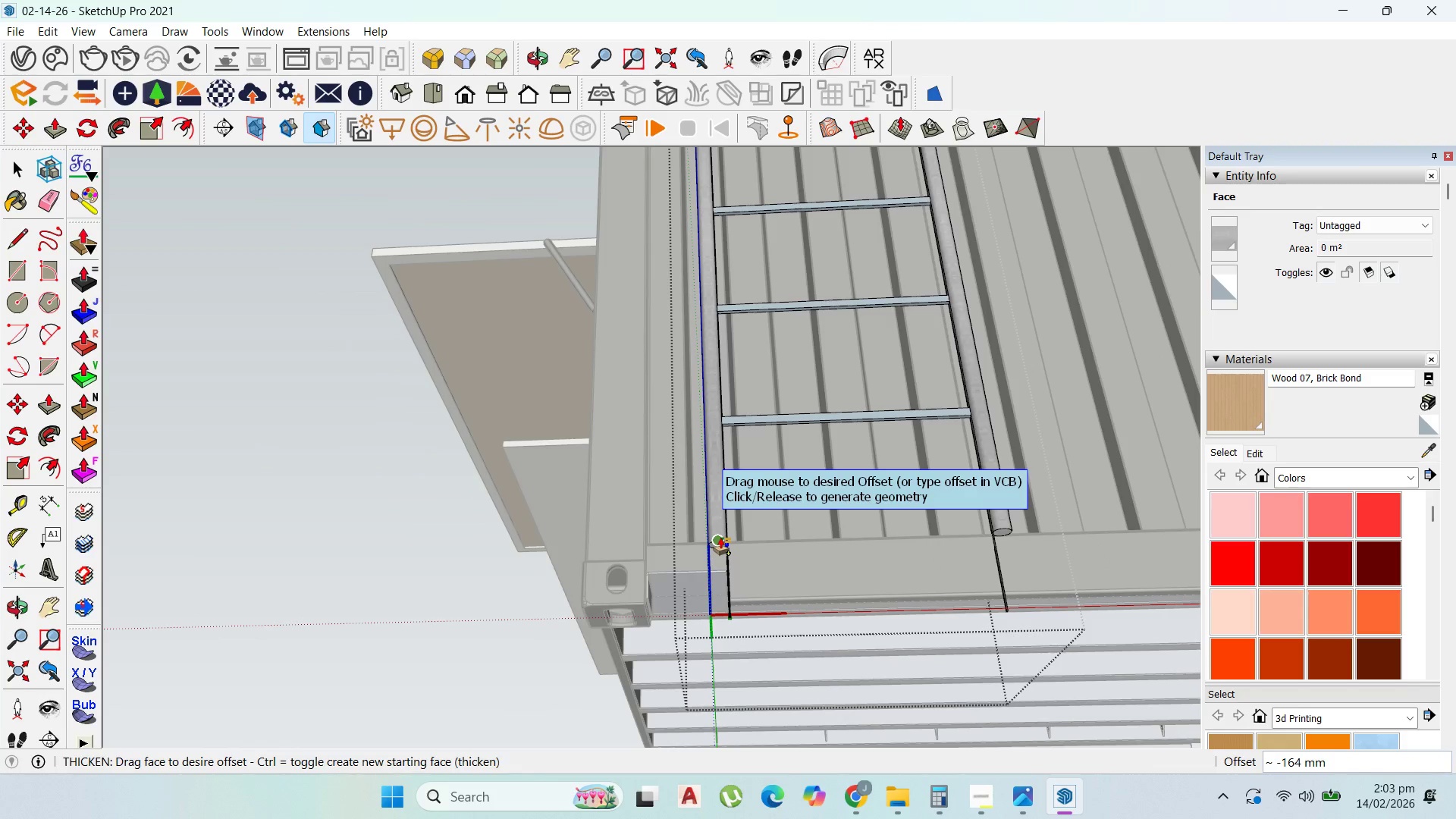 
left_click([718, 538])
 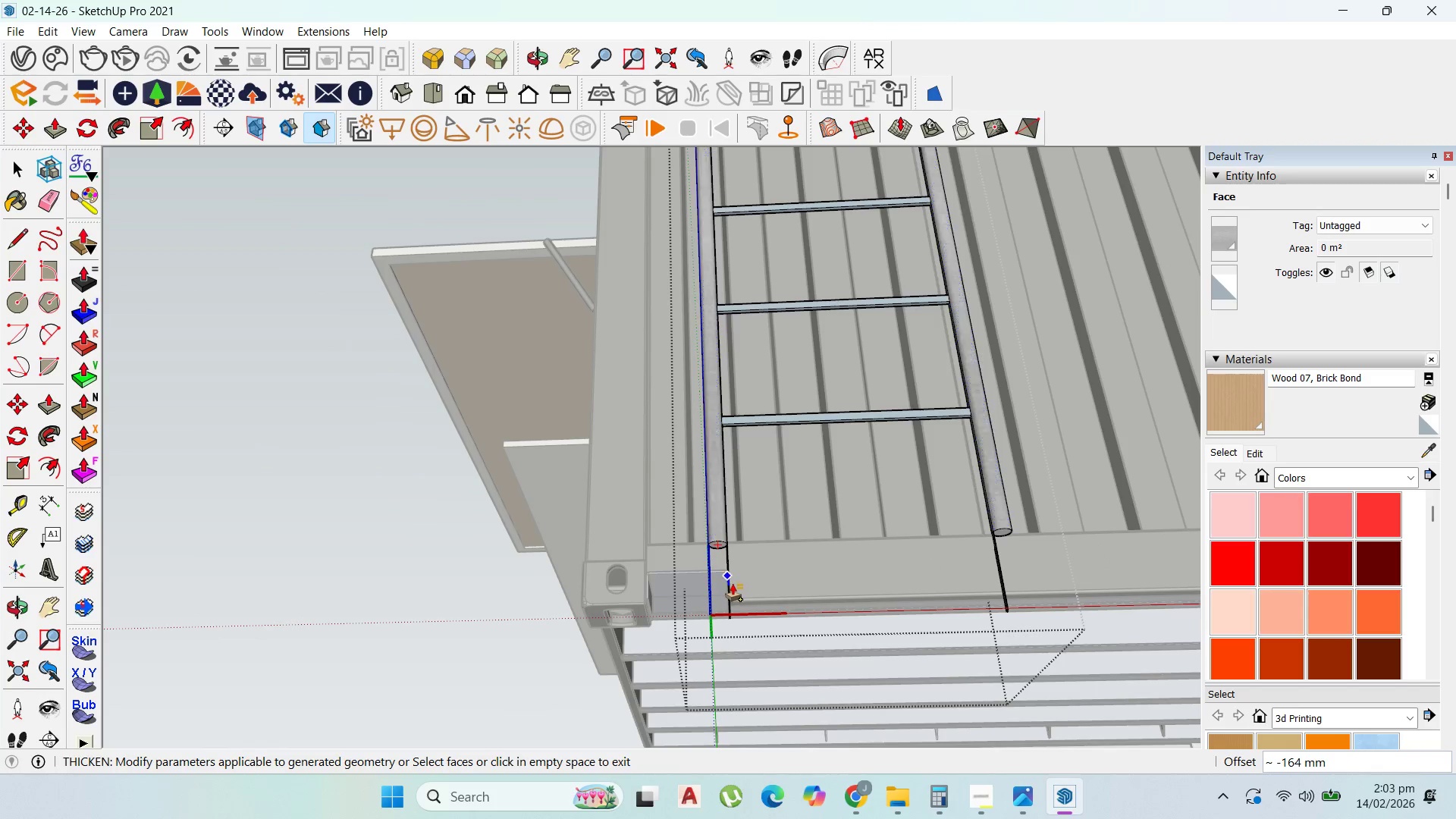 
scroll: coordinate [621, 516], scroll_direction: up, amount: 12.0
 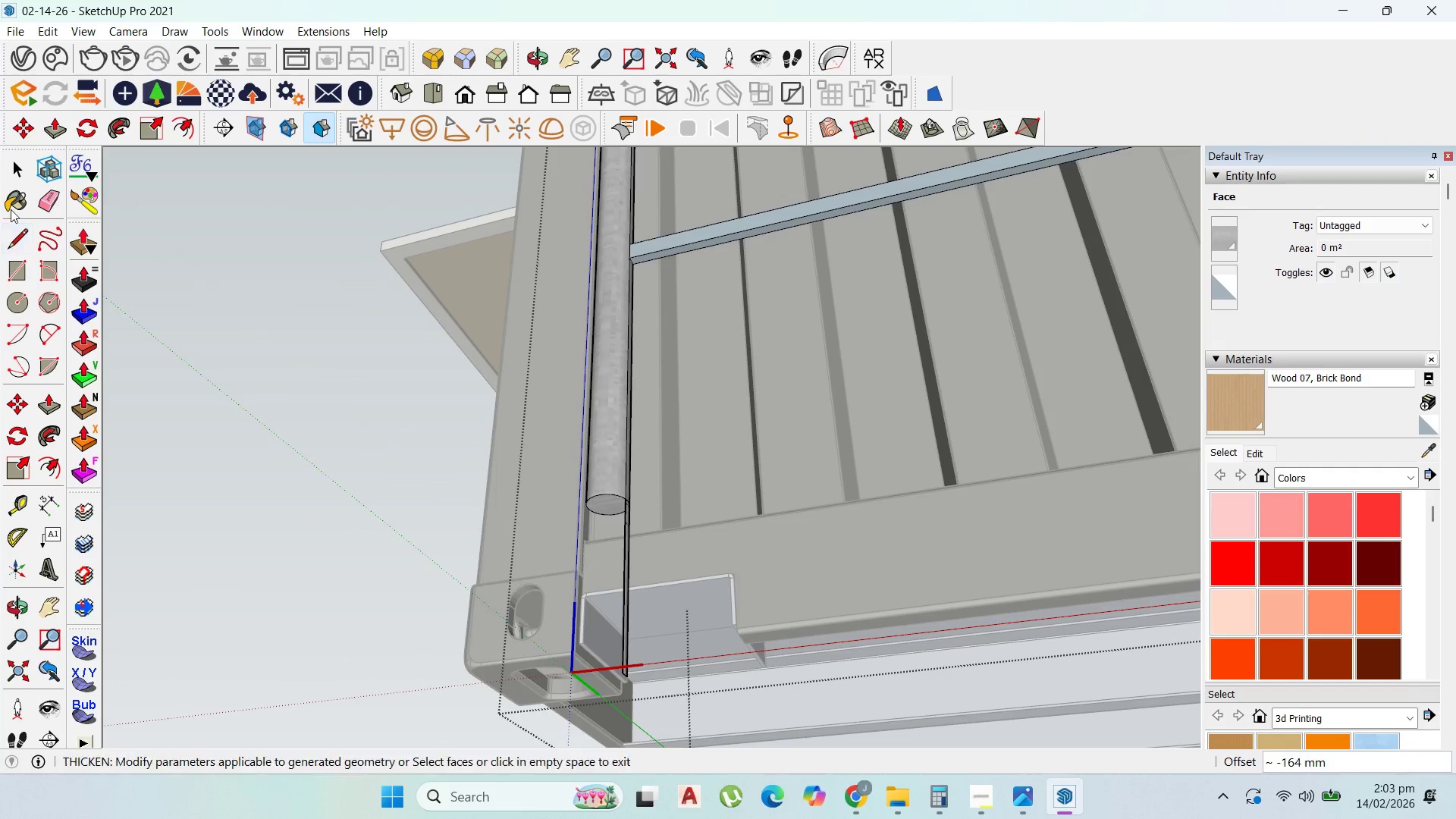 
left_click([17, 164])
 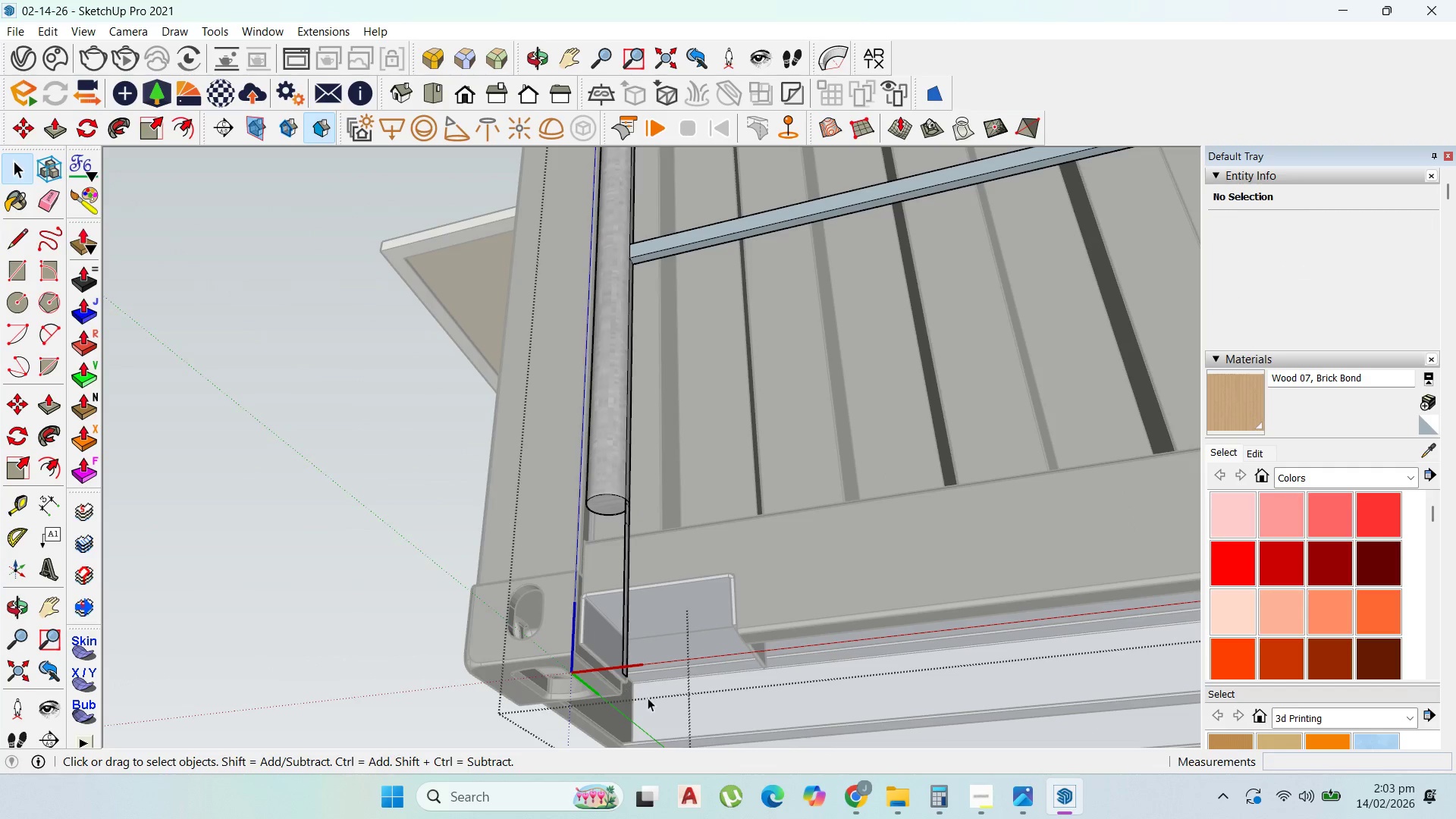 
left_click_drag(start_coordinate=[652, 700], to_coordinate=[574, 528])
 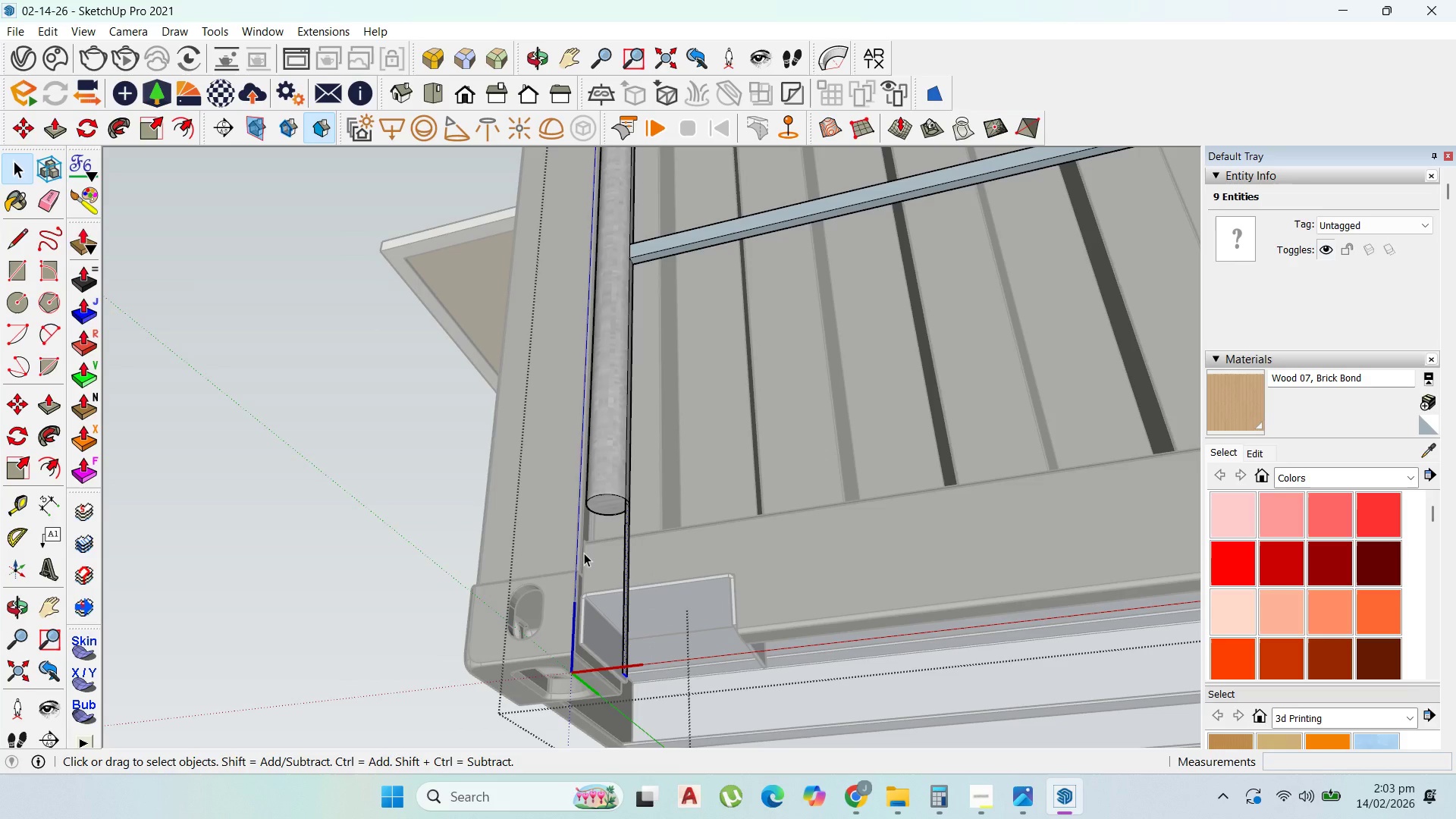 
key(Delete)
 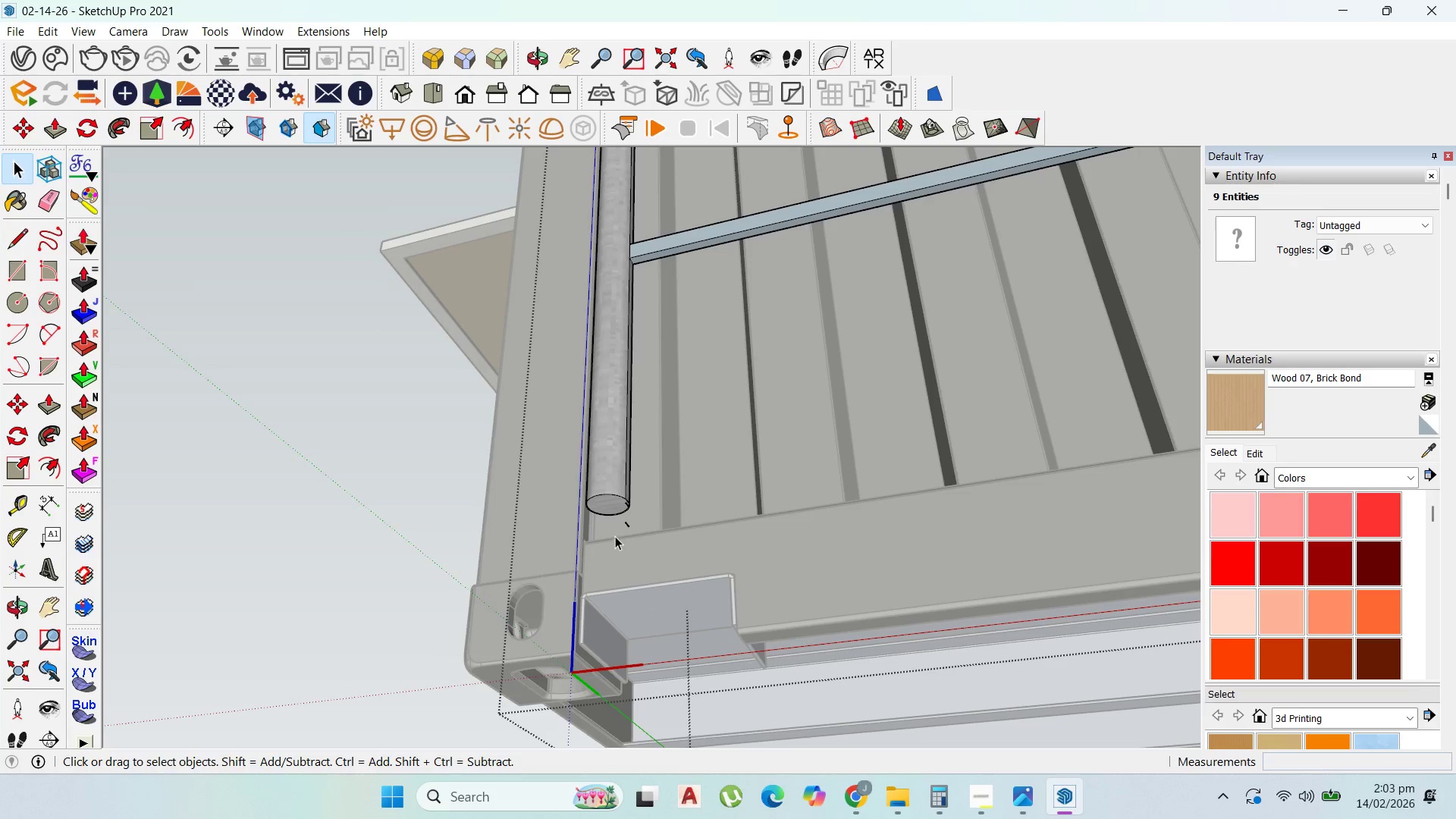 
left_click_drag(start_coordinate=[645, 540], to_coordinate=[620, 515])
 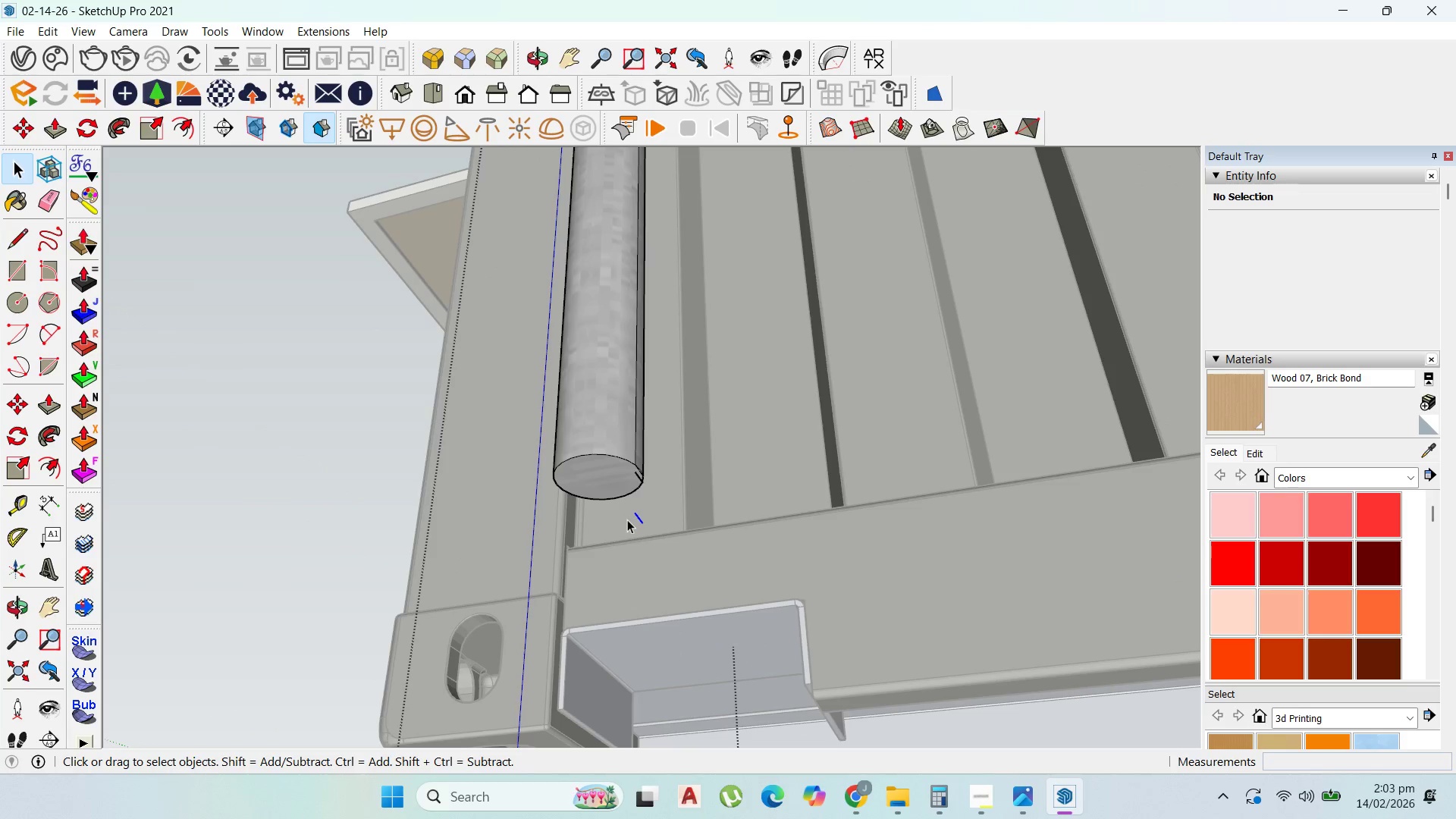 
scroll: coordinate [620, 527], scroll_direction: up, amount: 4.0
 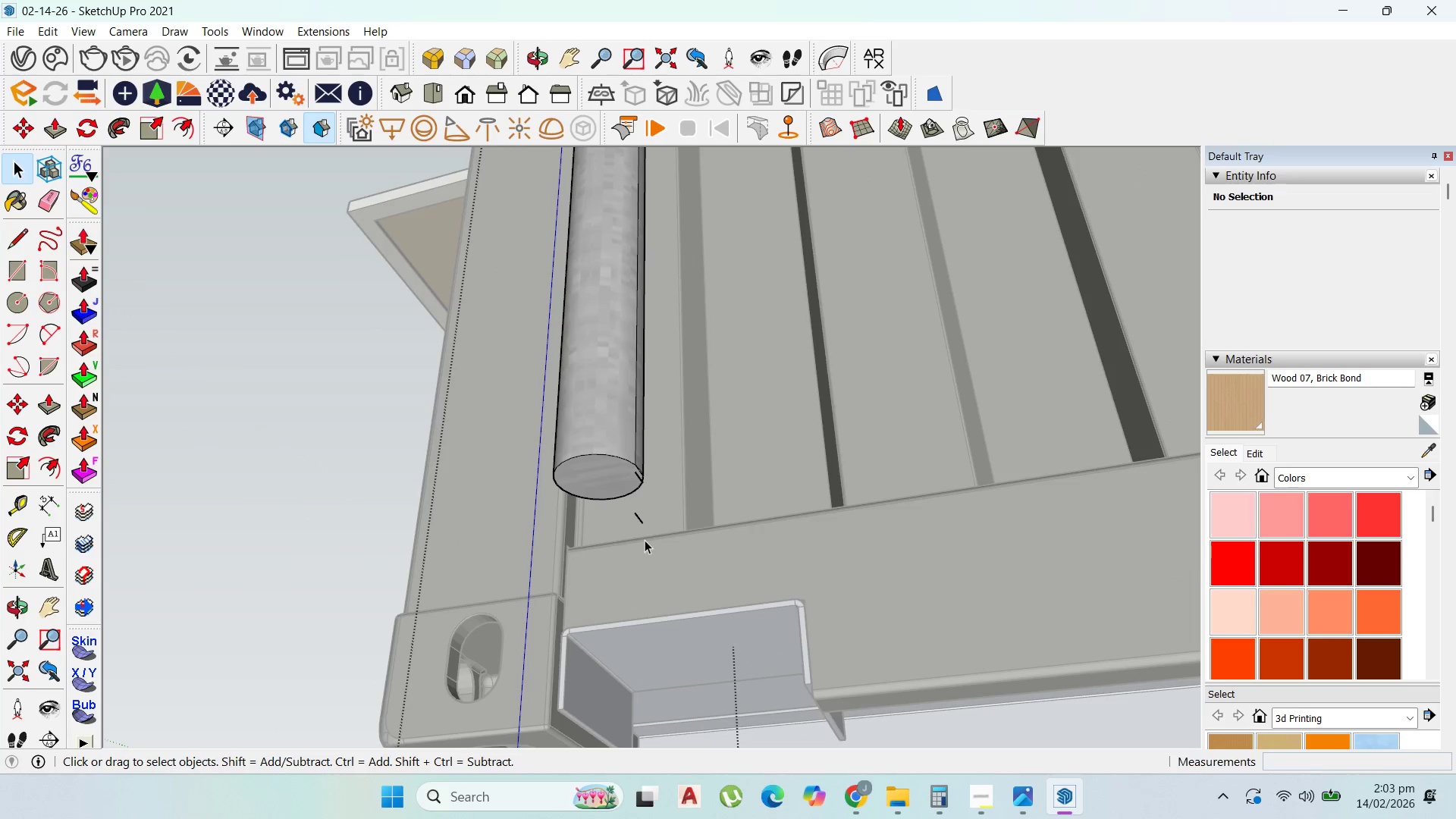 
key(Delete)
 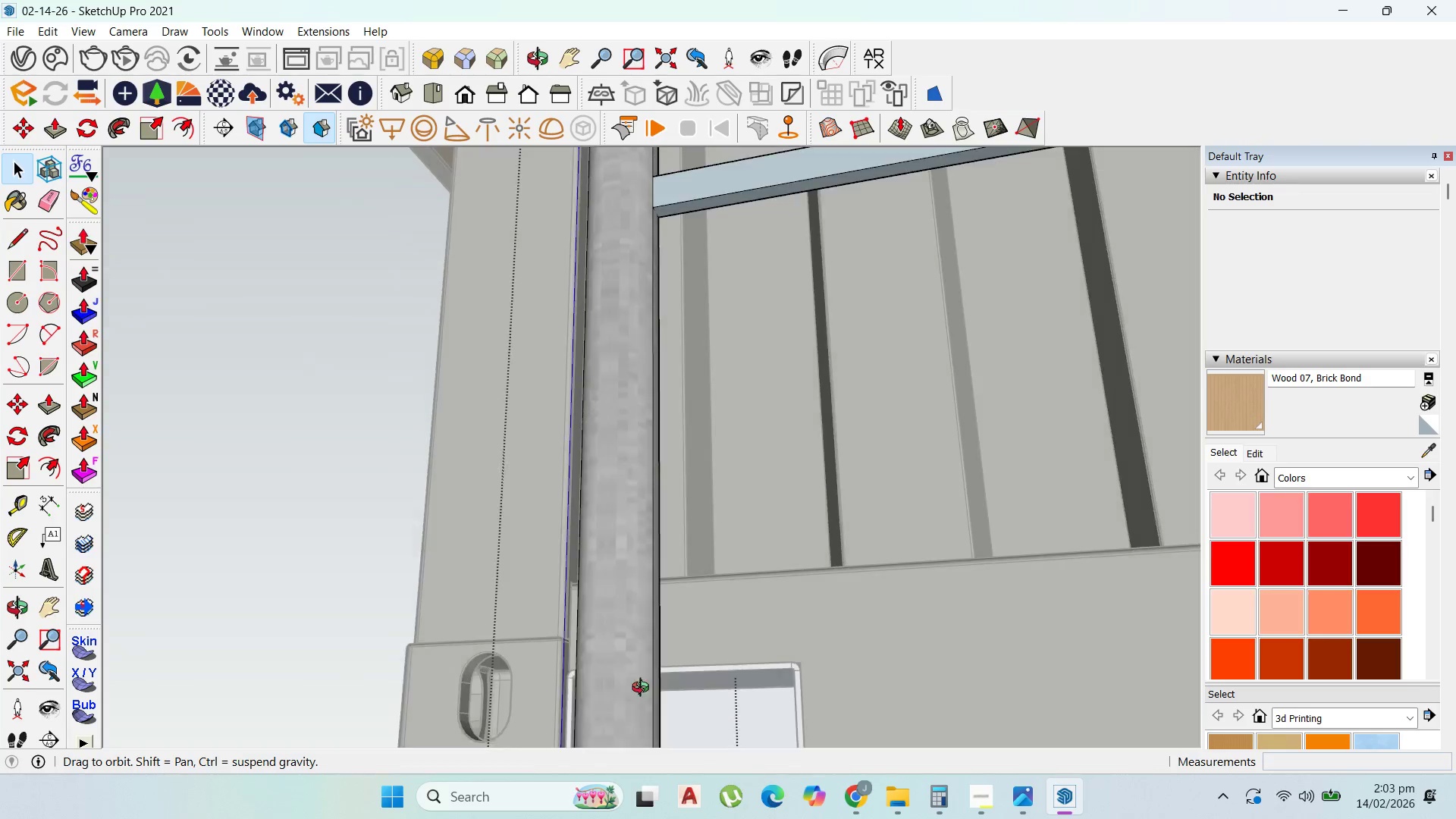 
key(Escape)
 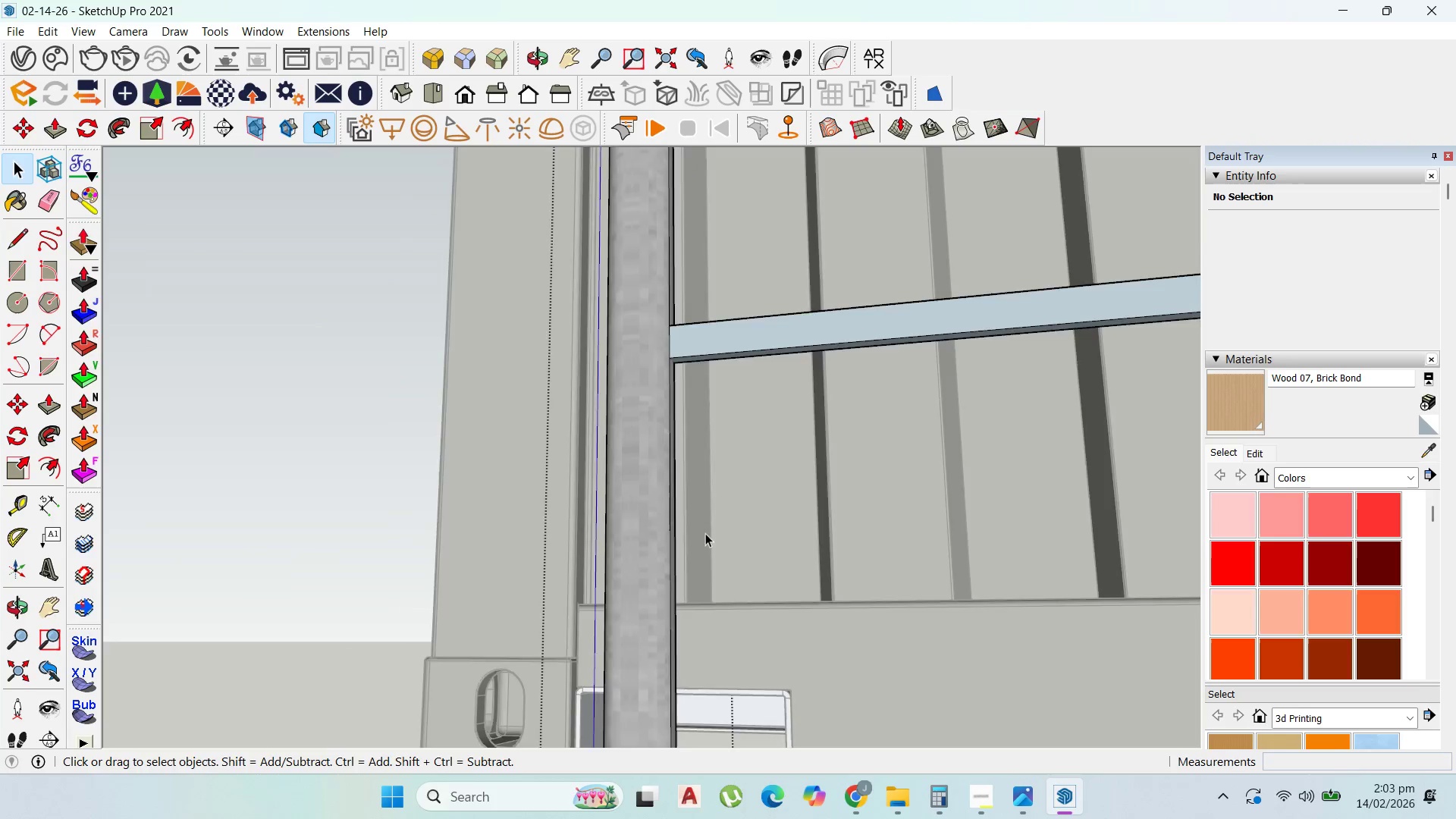 
key(Escape)
 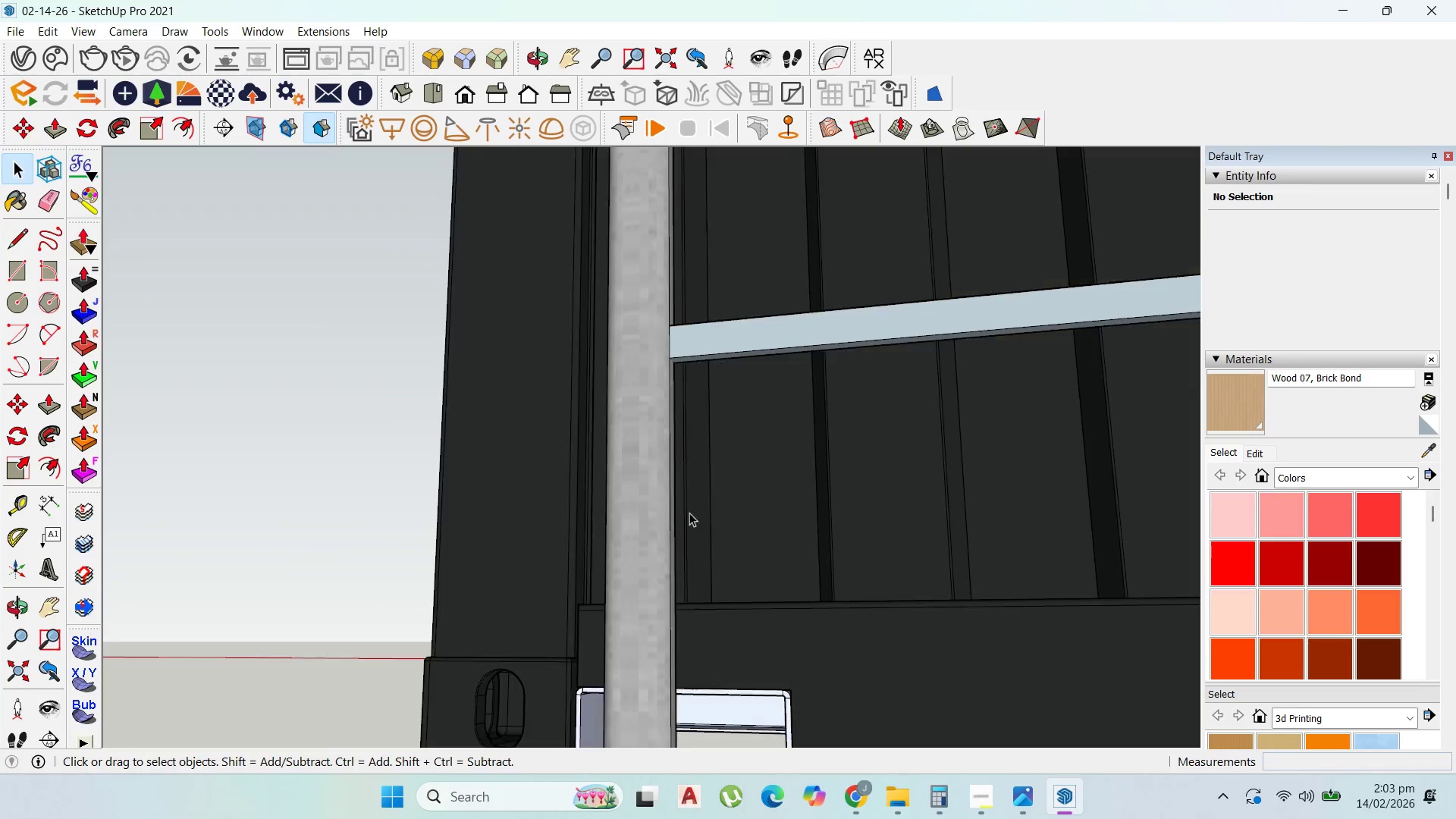 
key(Escape)
 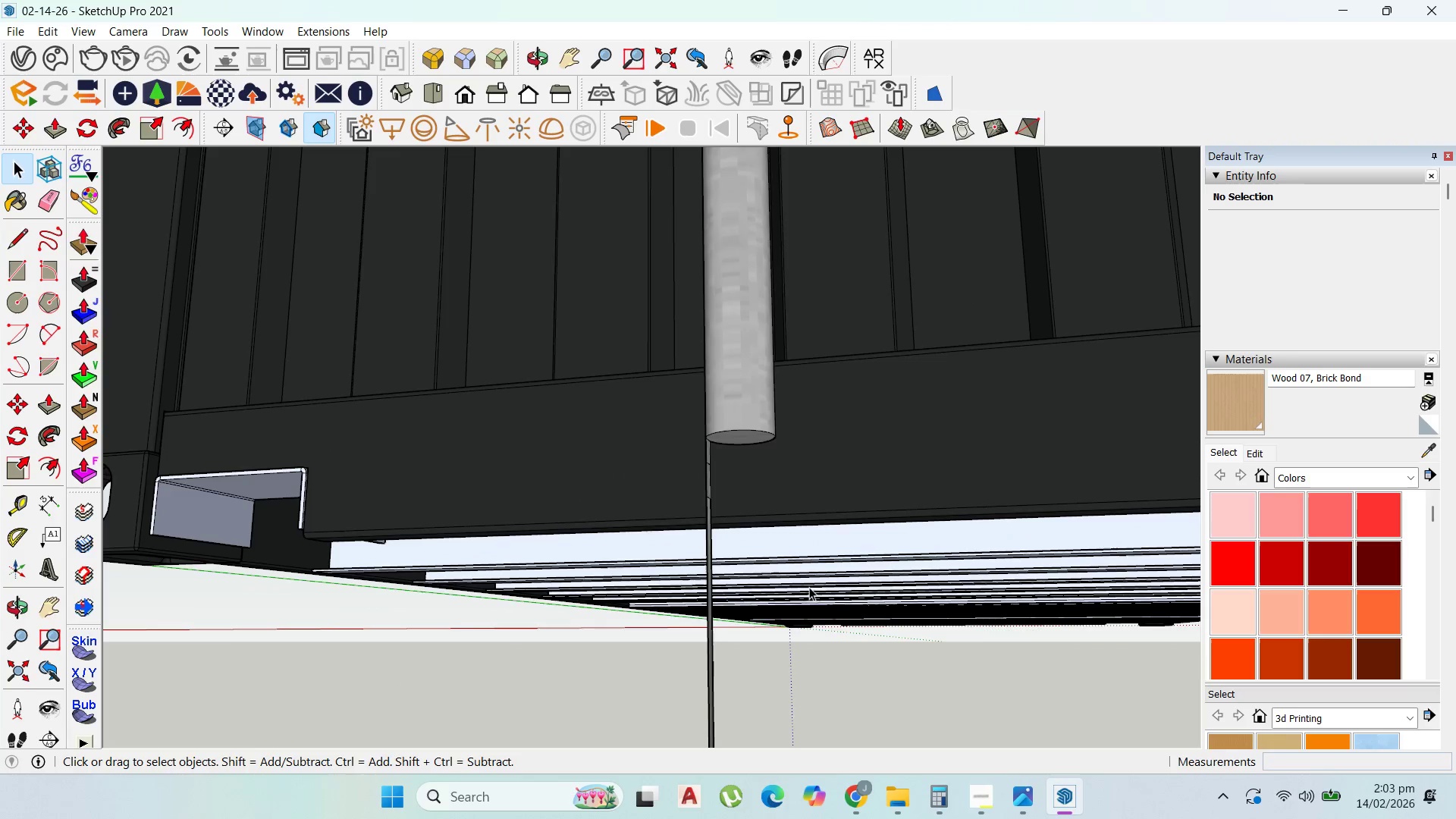 
scroll: coordinate [724, 479], scroll_direction: down, amount: 23.0
 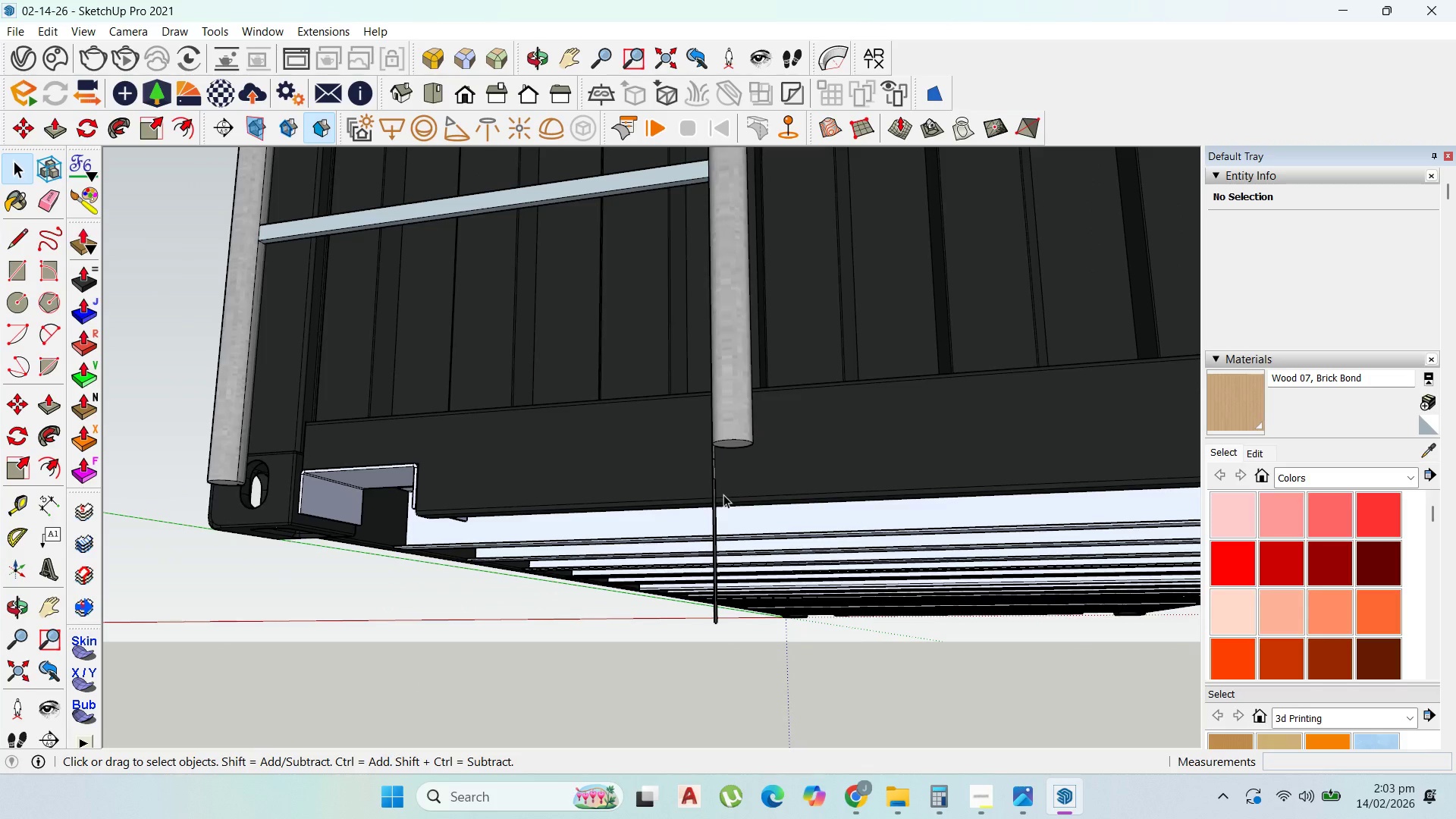 
wait(5.53)
 